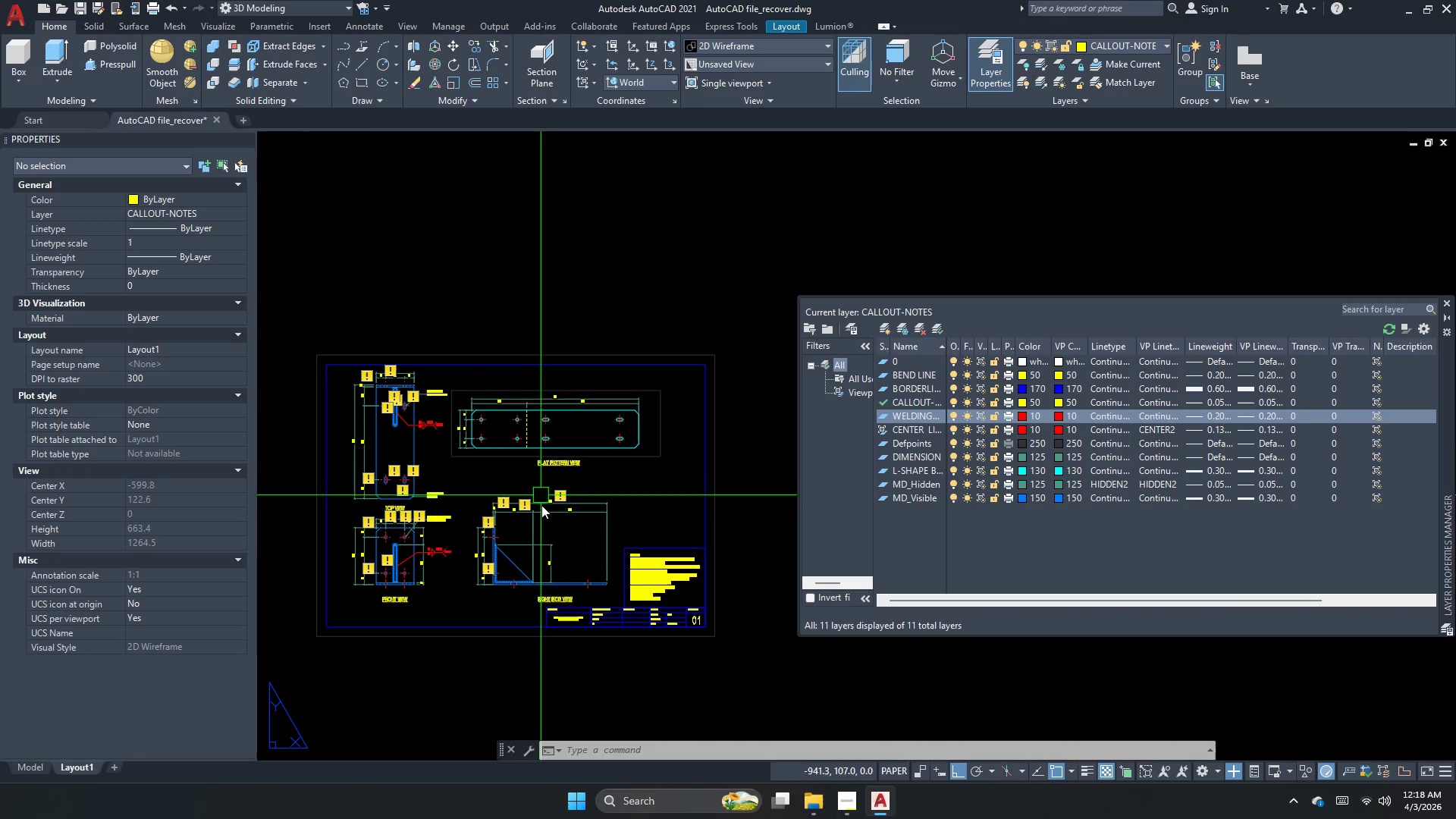 
scroll: coordinate [434, 475], scroll_direction: up, amount: 3.0
 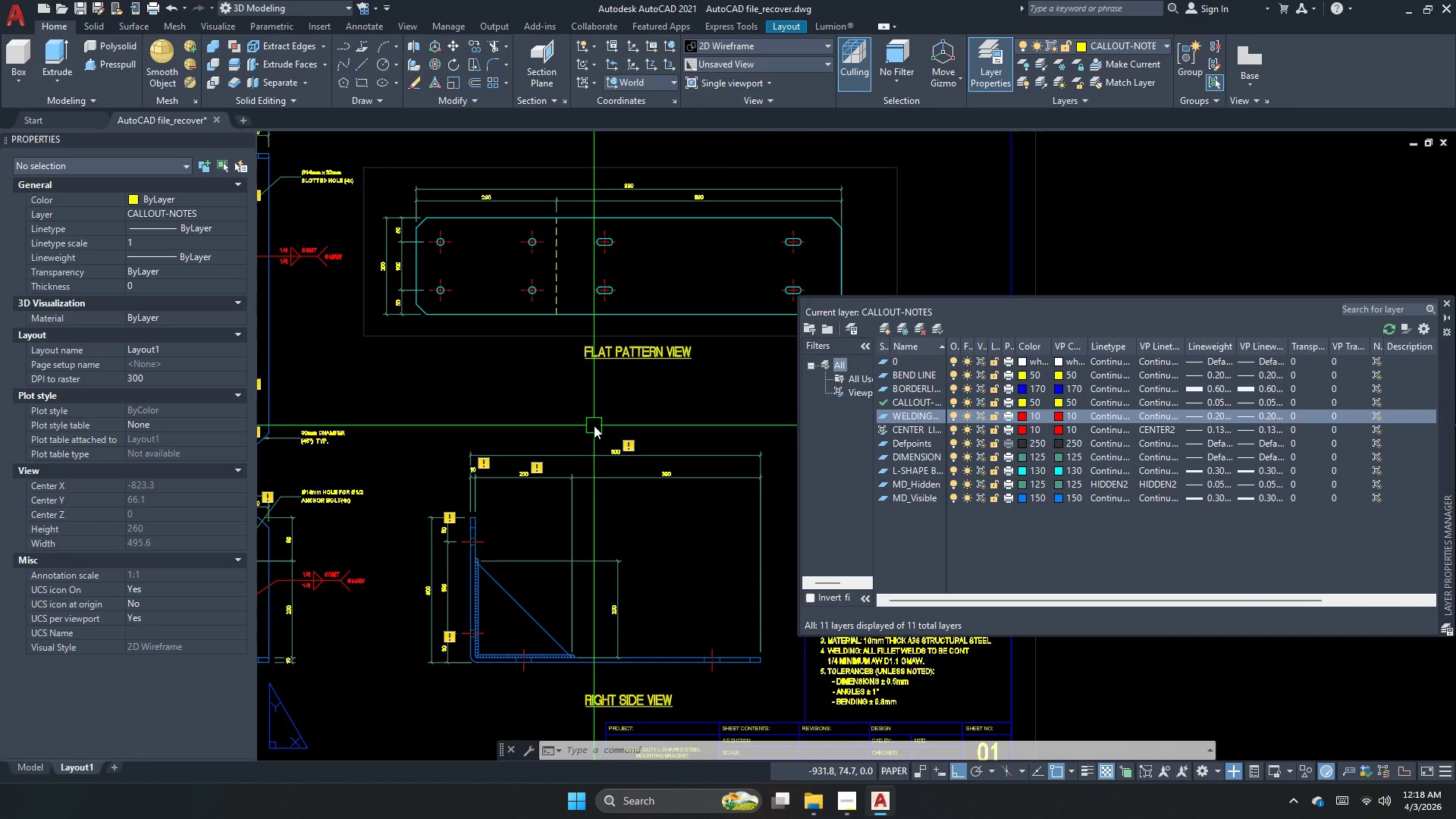 
wait(7.35)
 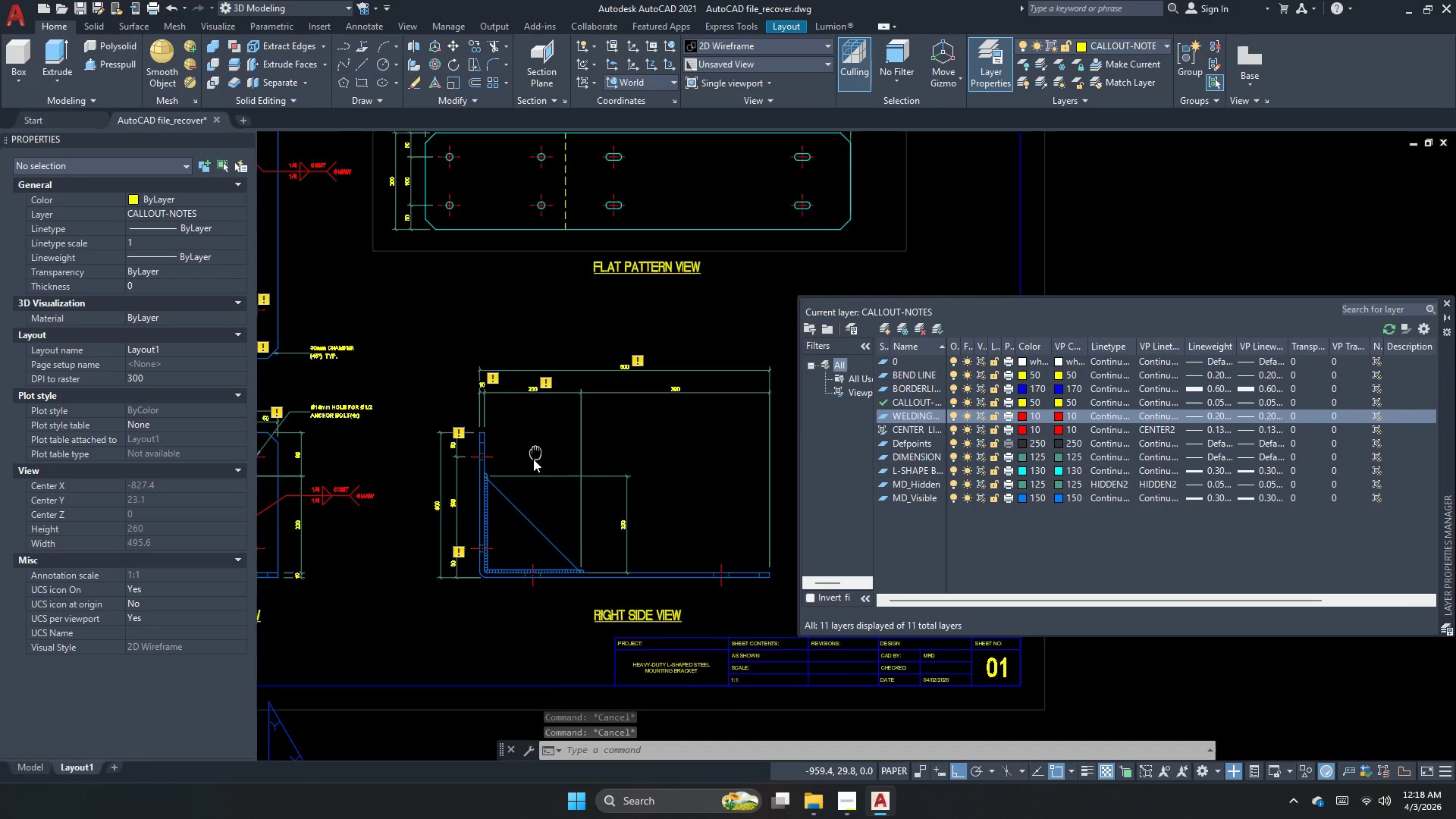 
left_click([425, 492])
 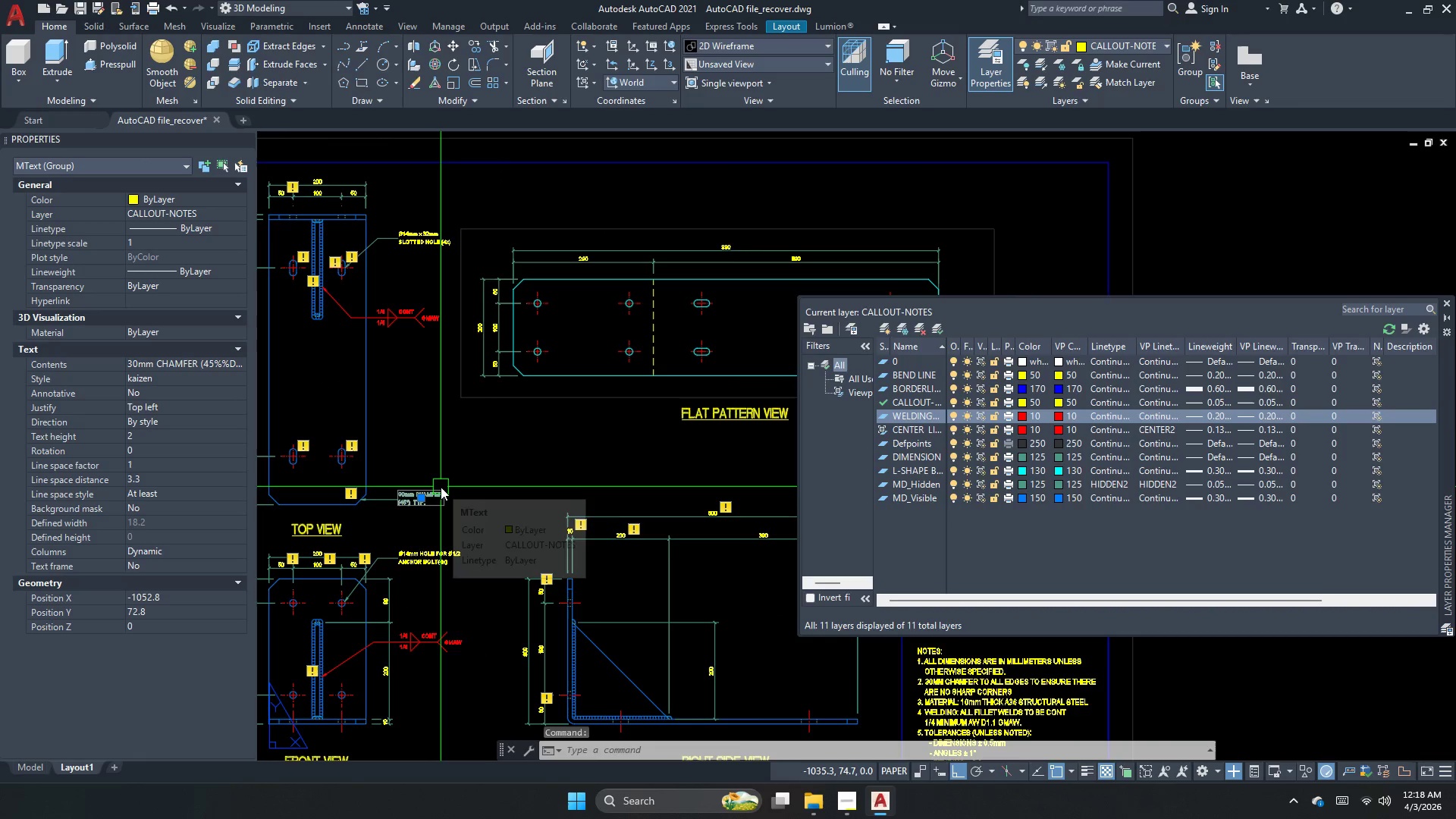 
key(C)
 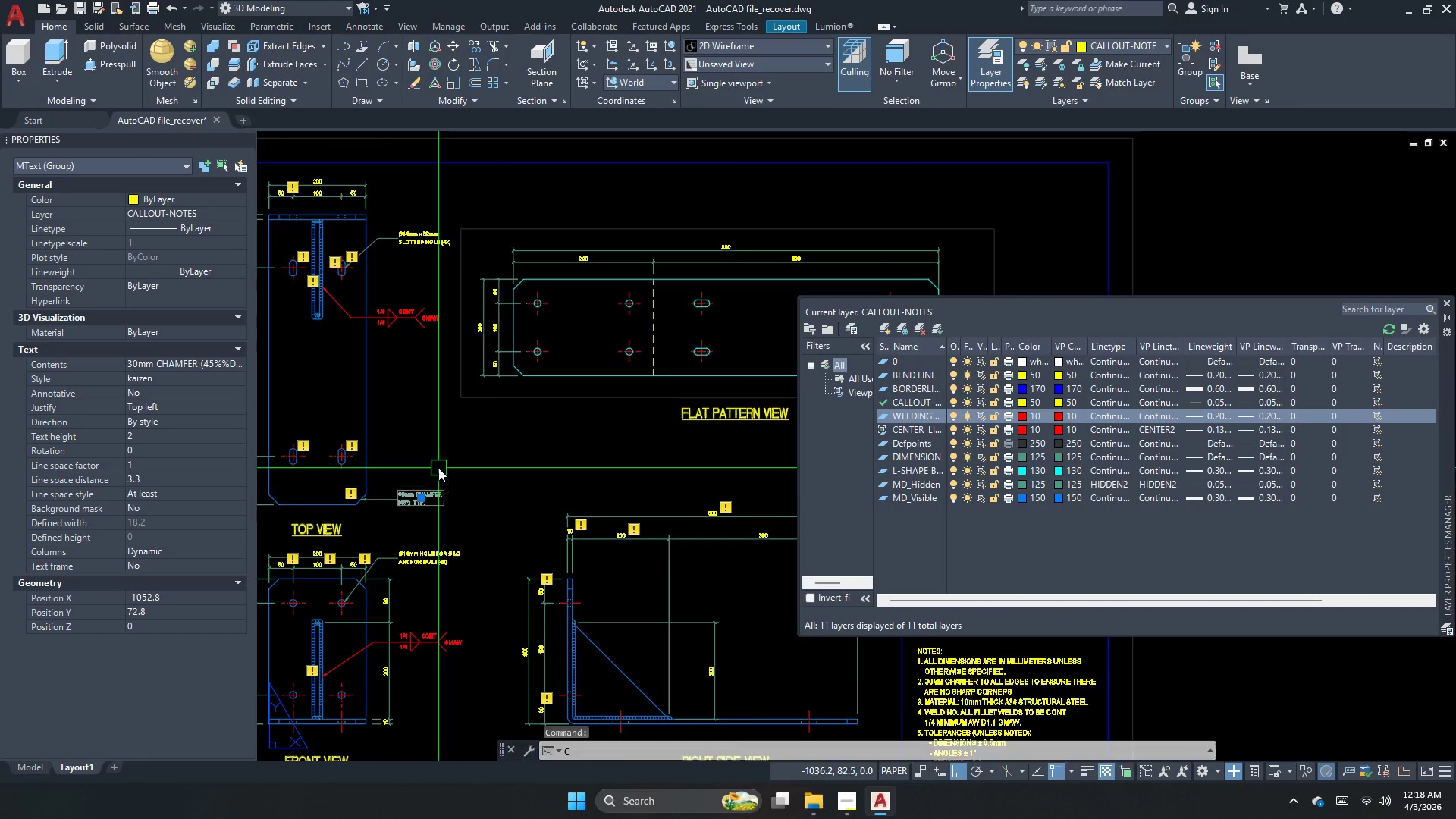 
key(O)
 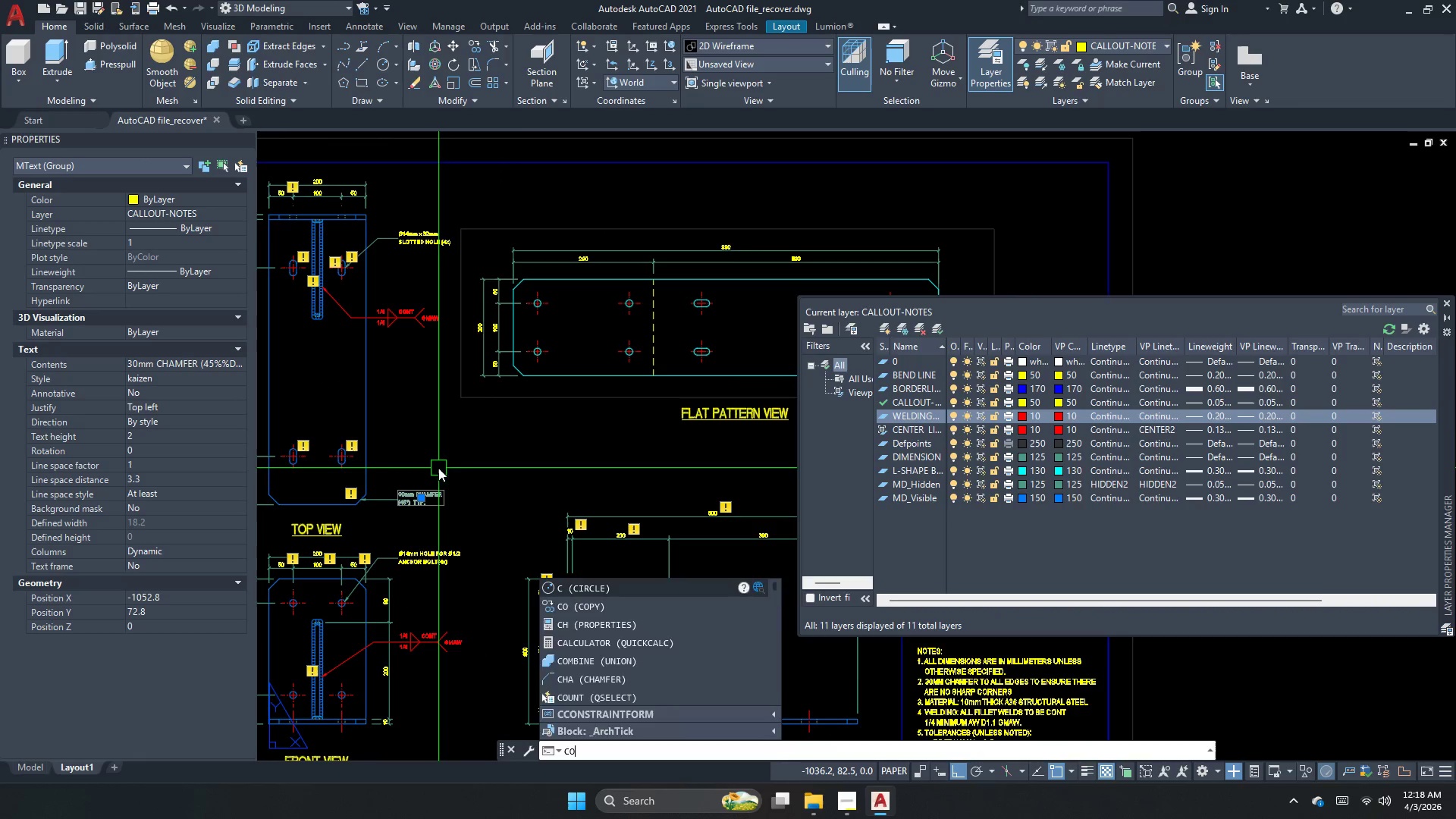 
key(Space)
 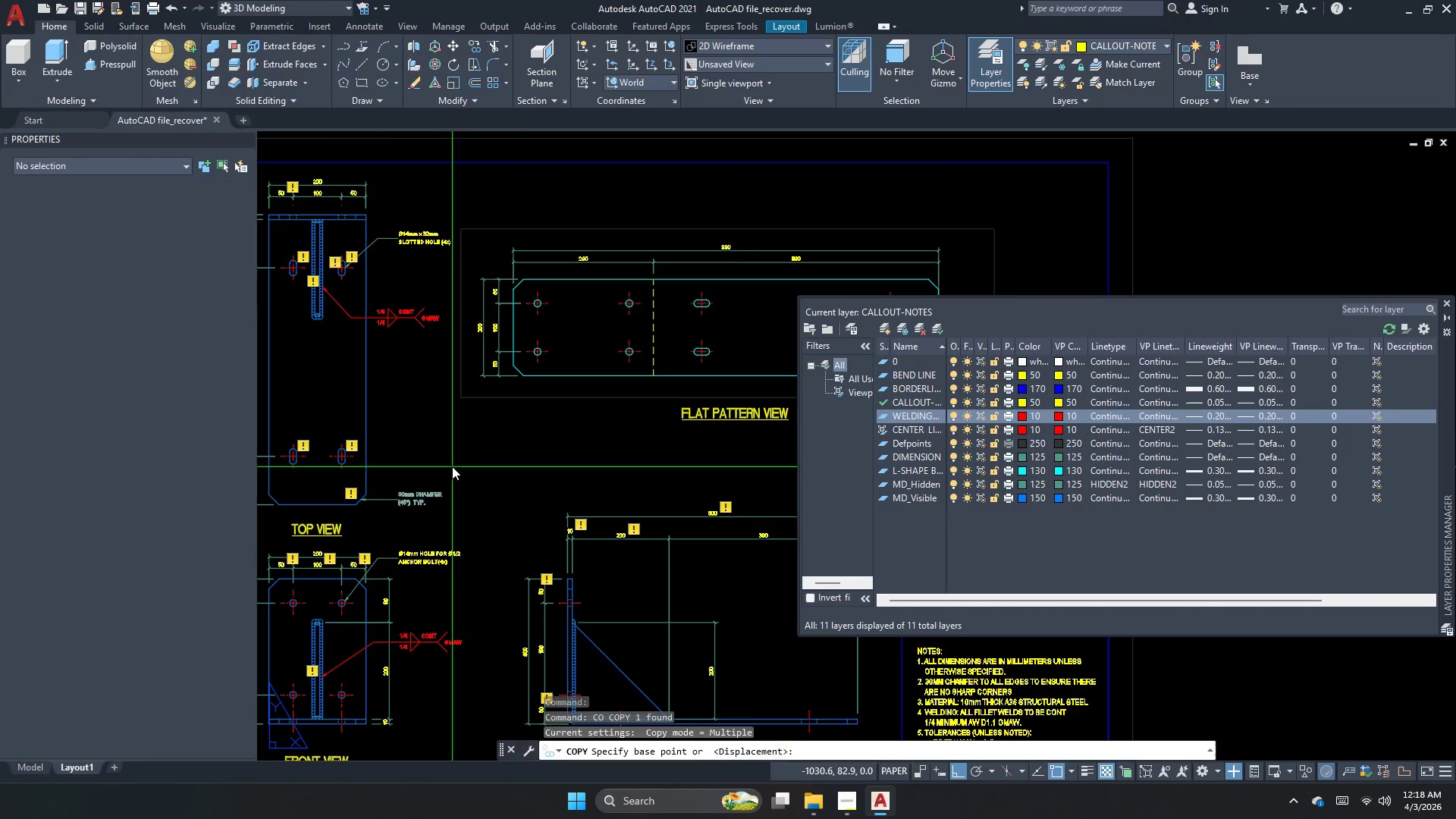 
left_click_drag(start_coordinate=[450, 466], to_coordinate=[627, 481])
 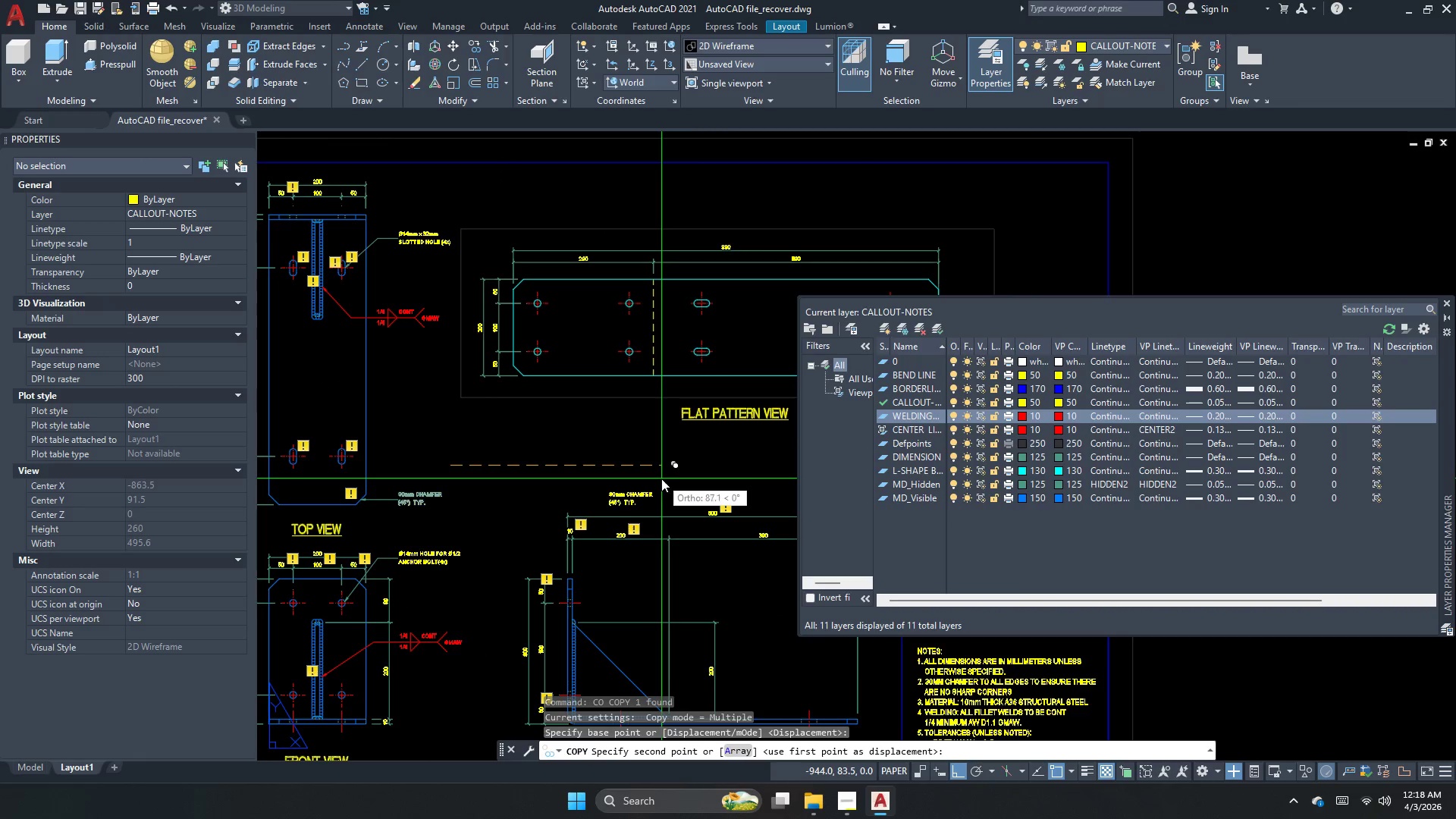 
left_click([661, 479])
 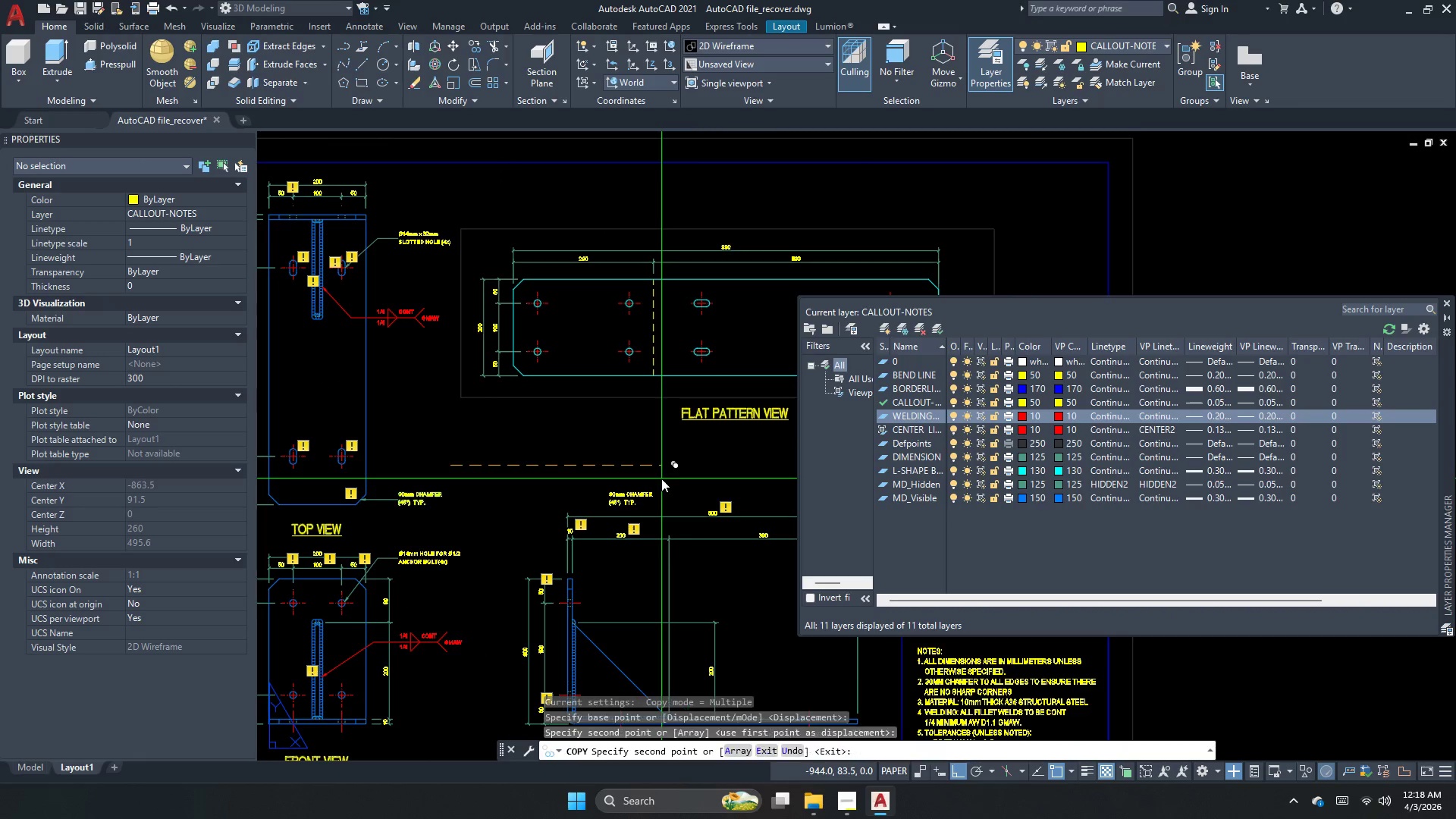 
key(Escape)
 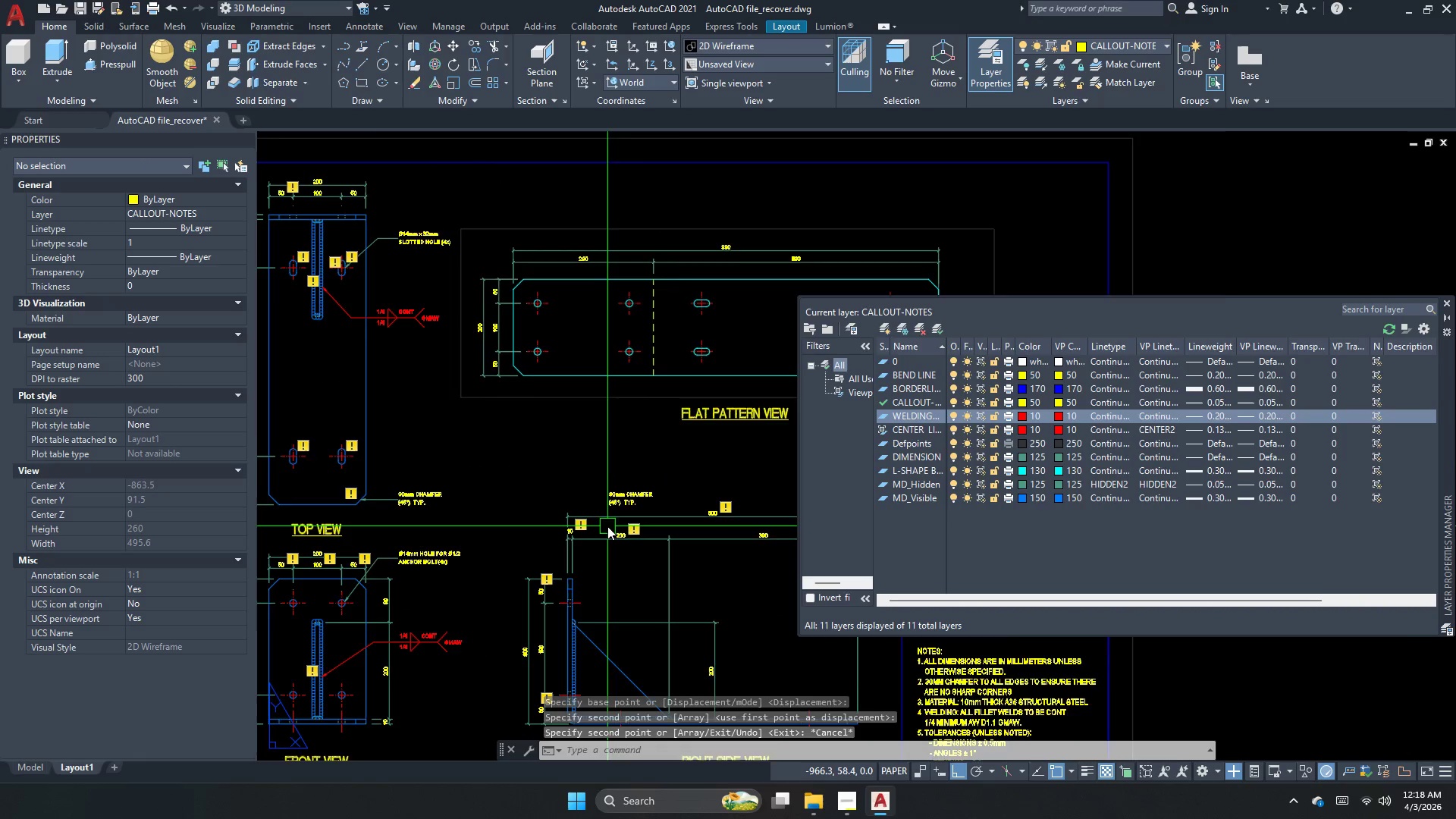 
scroll: coordinate [614, 508], scroll_direction: up, amount: 2.0
 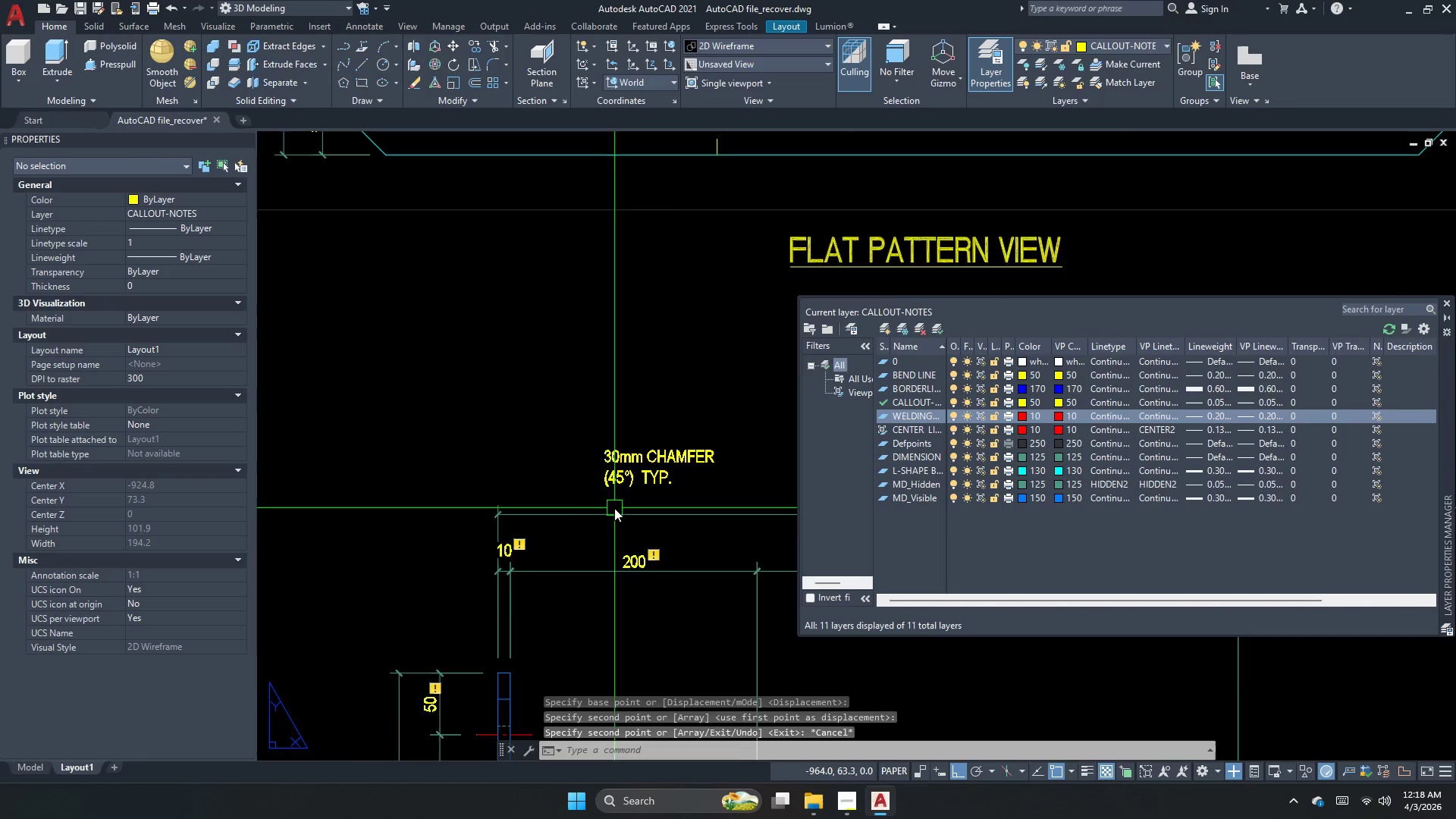 
scroll: coordinate [614, 508], scroll_direction: down, amount: 3.0
 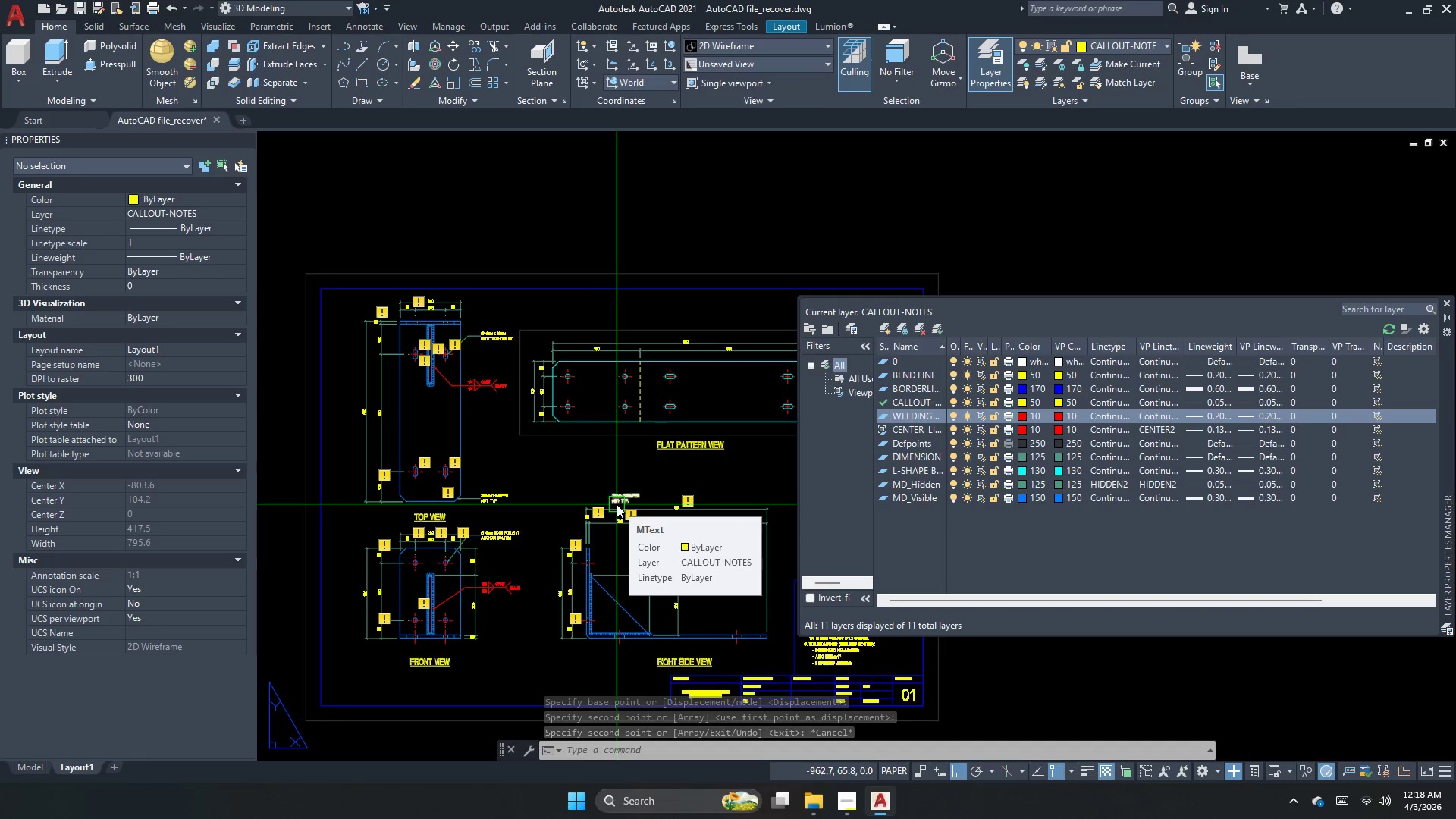 
key(Escape)
 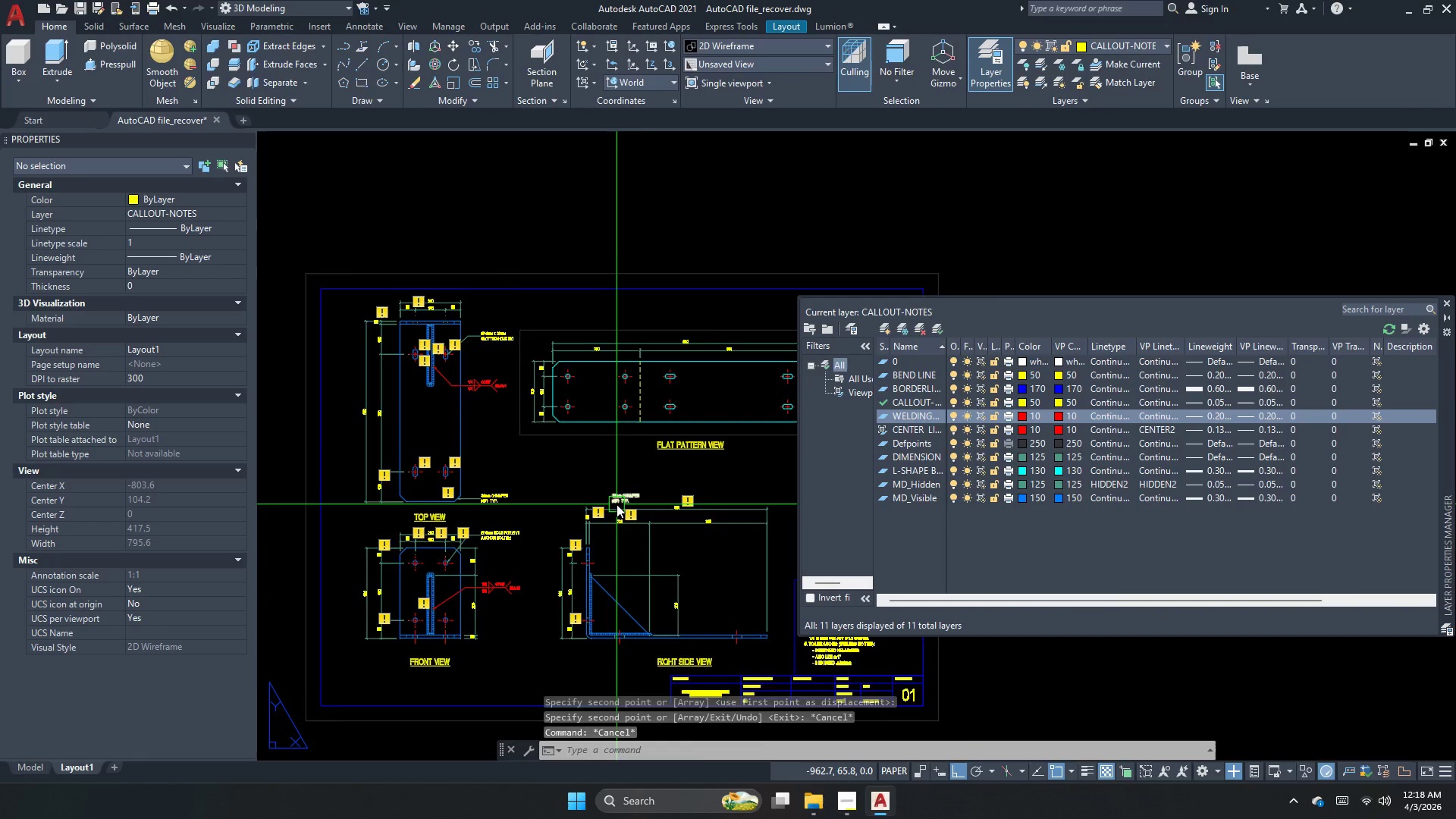 
scroll: coordinate [617, 504], scroll_direction: up, amount: 2.0
 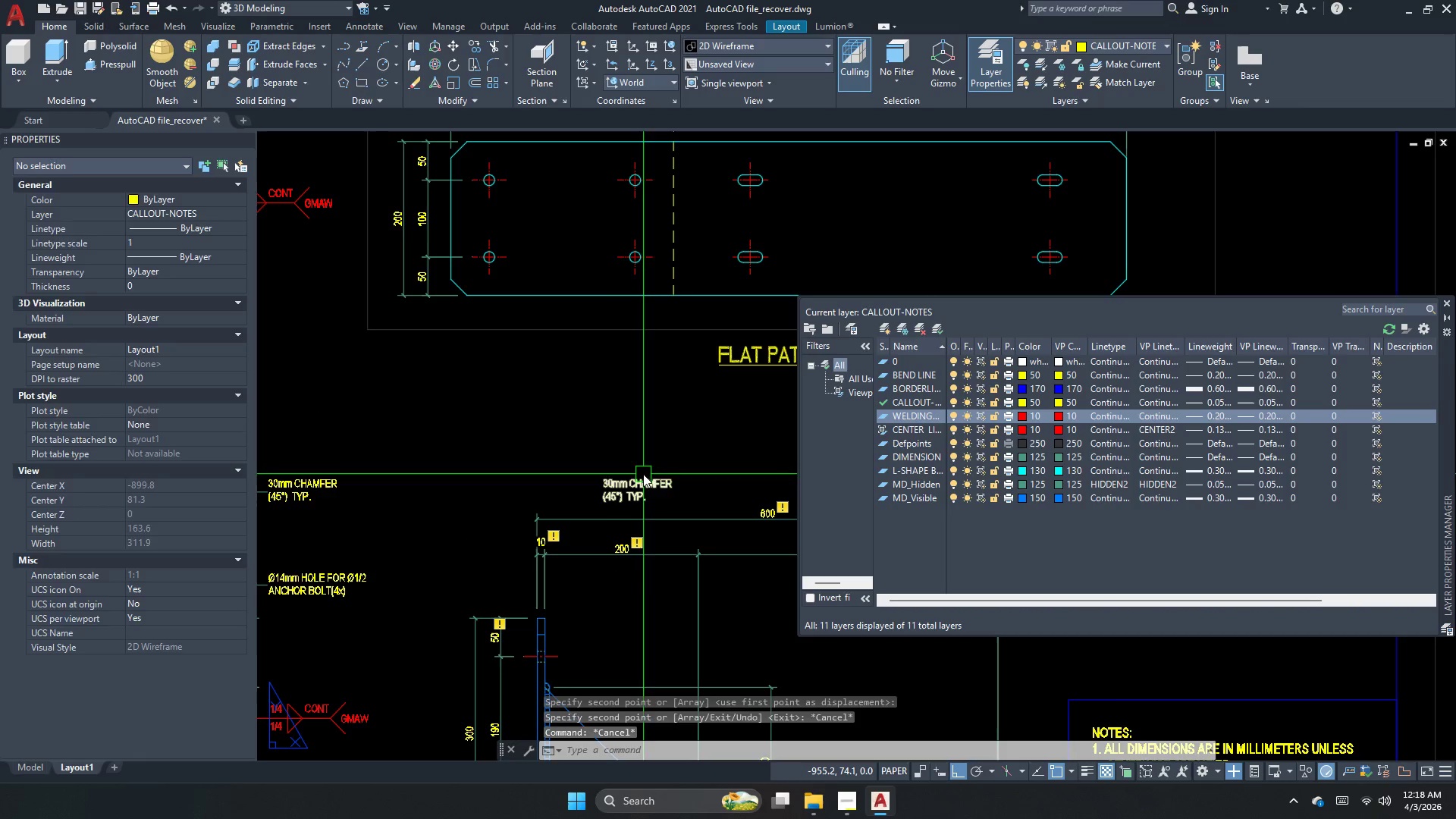 
double_click([643, 474])
 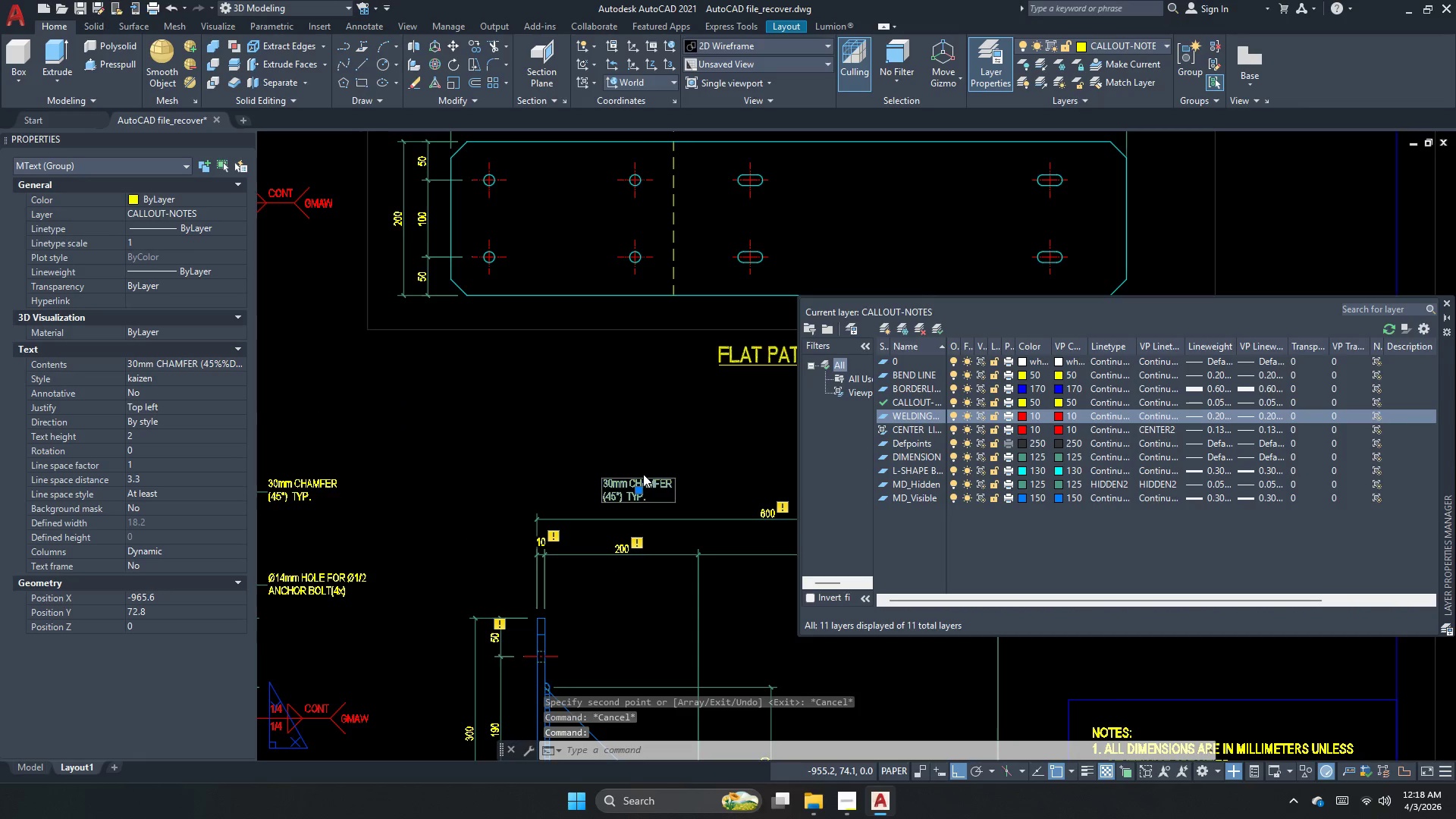 
hold_key(key=ControlLeft, duration=0.31)
 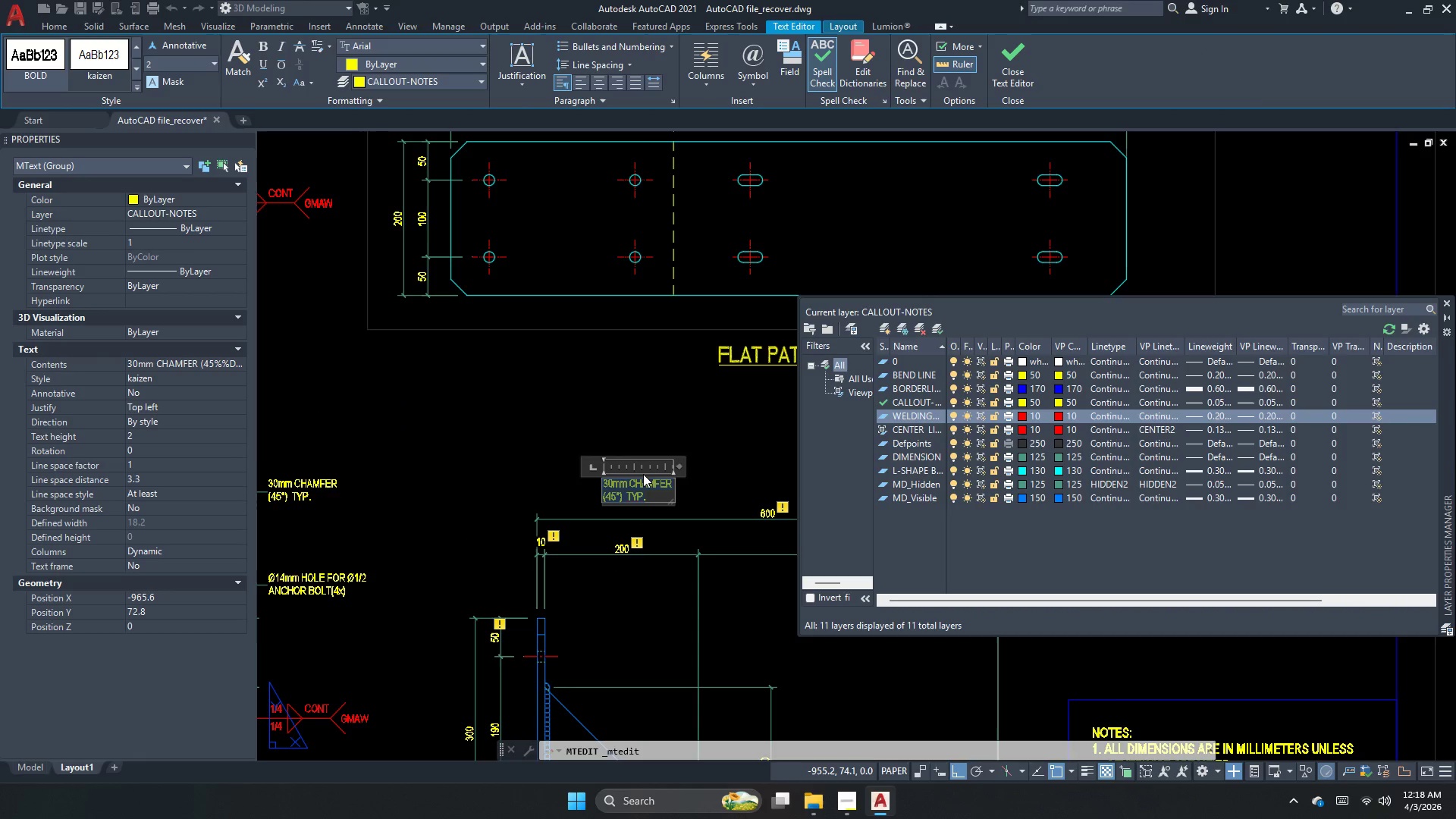 
type(abend up )
 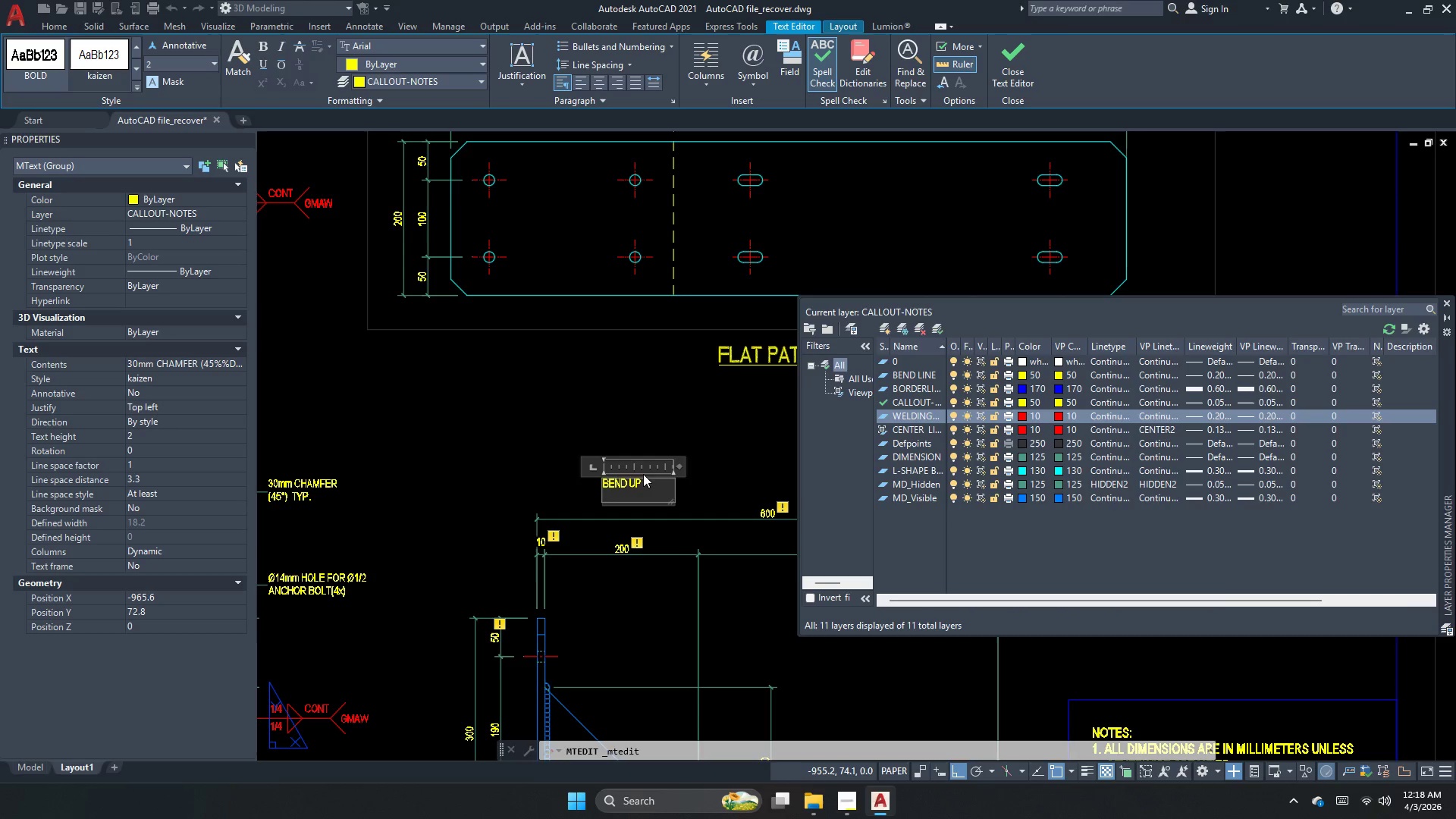 
left_click([702, 504])
 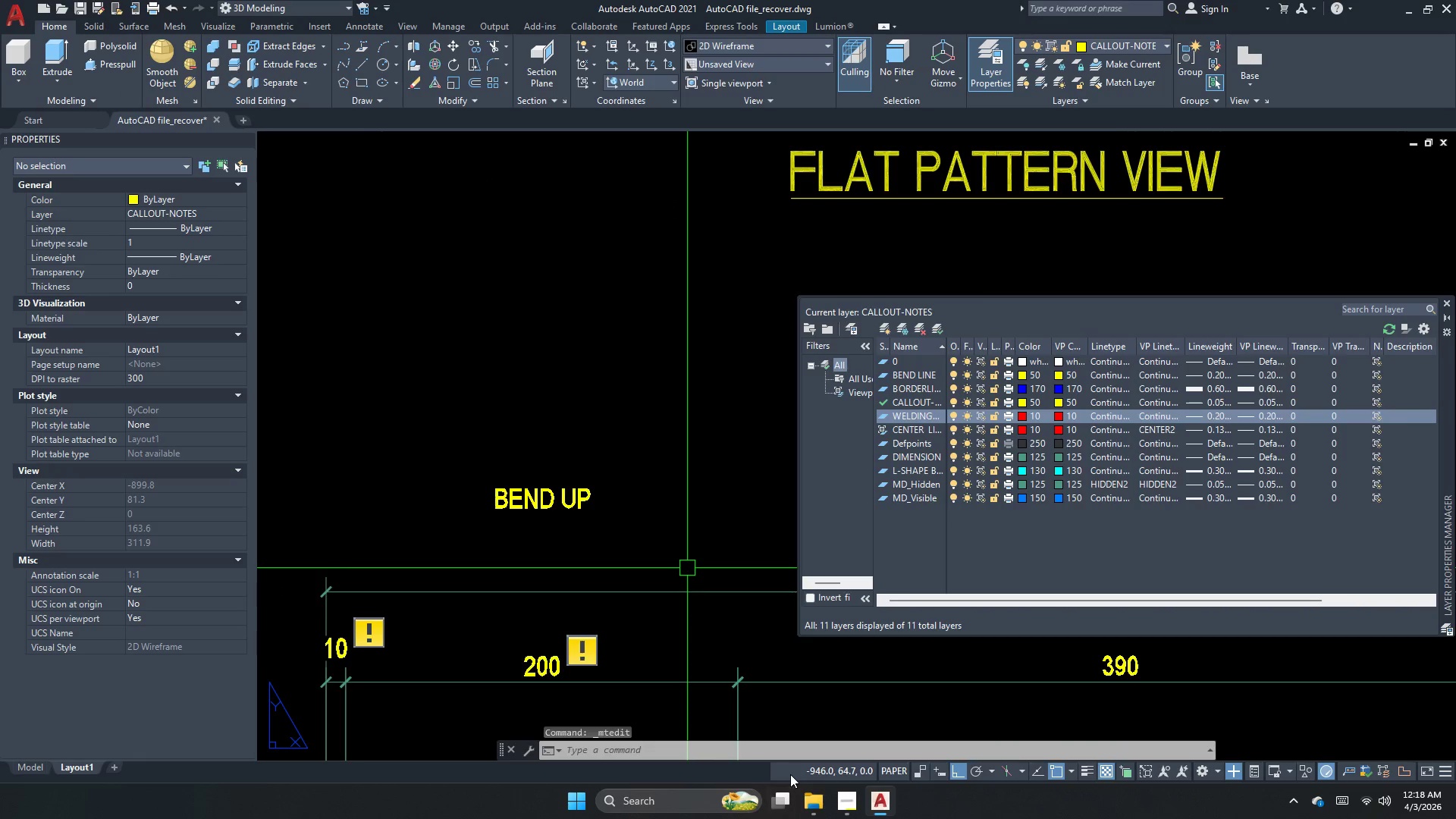 
scroll: coordinate [671, 474], scroll_direction: up, amount: 2.0
 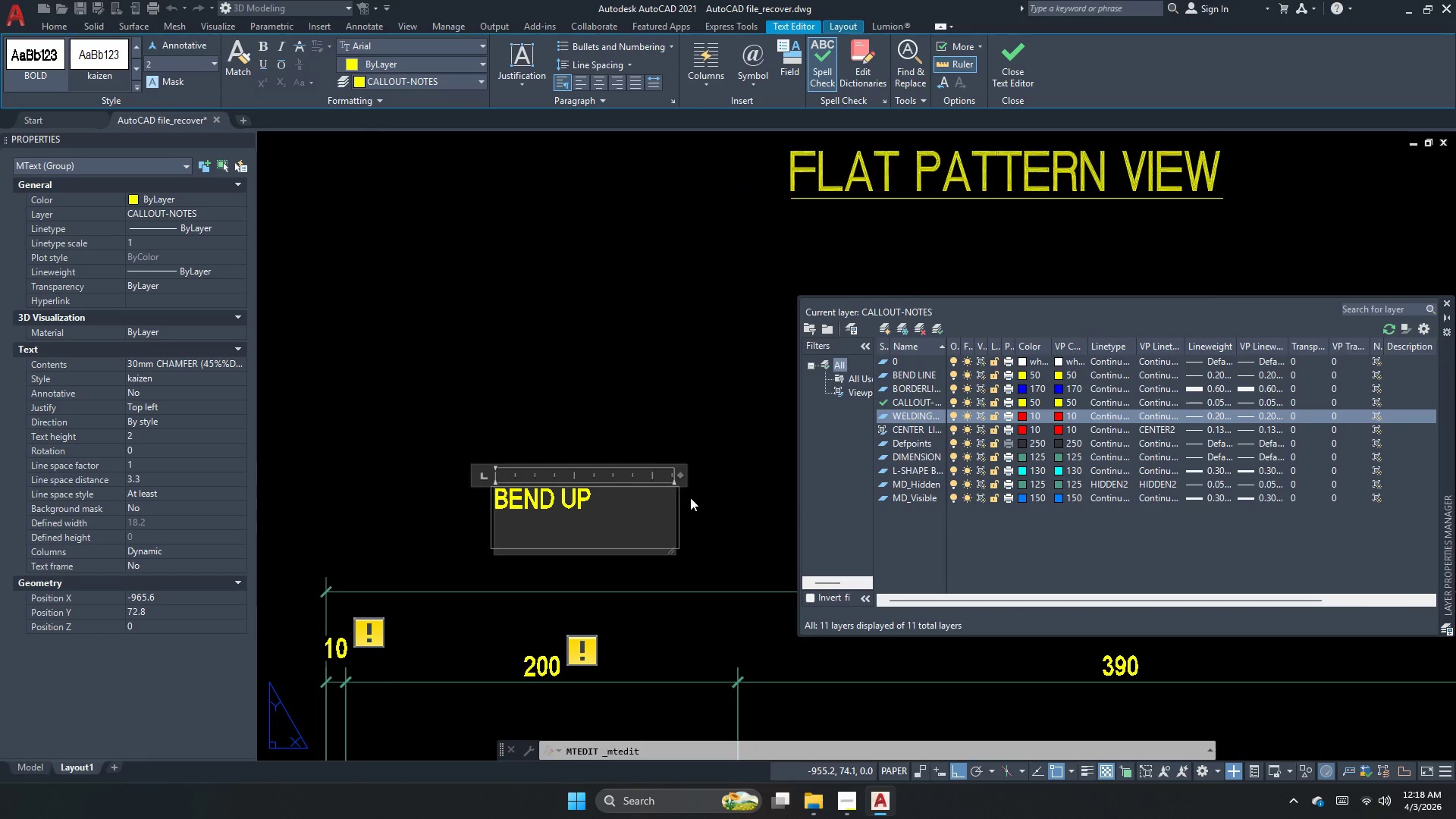 
left_click([829, 801])
 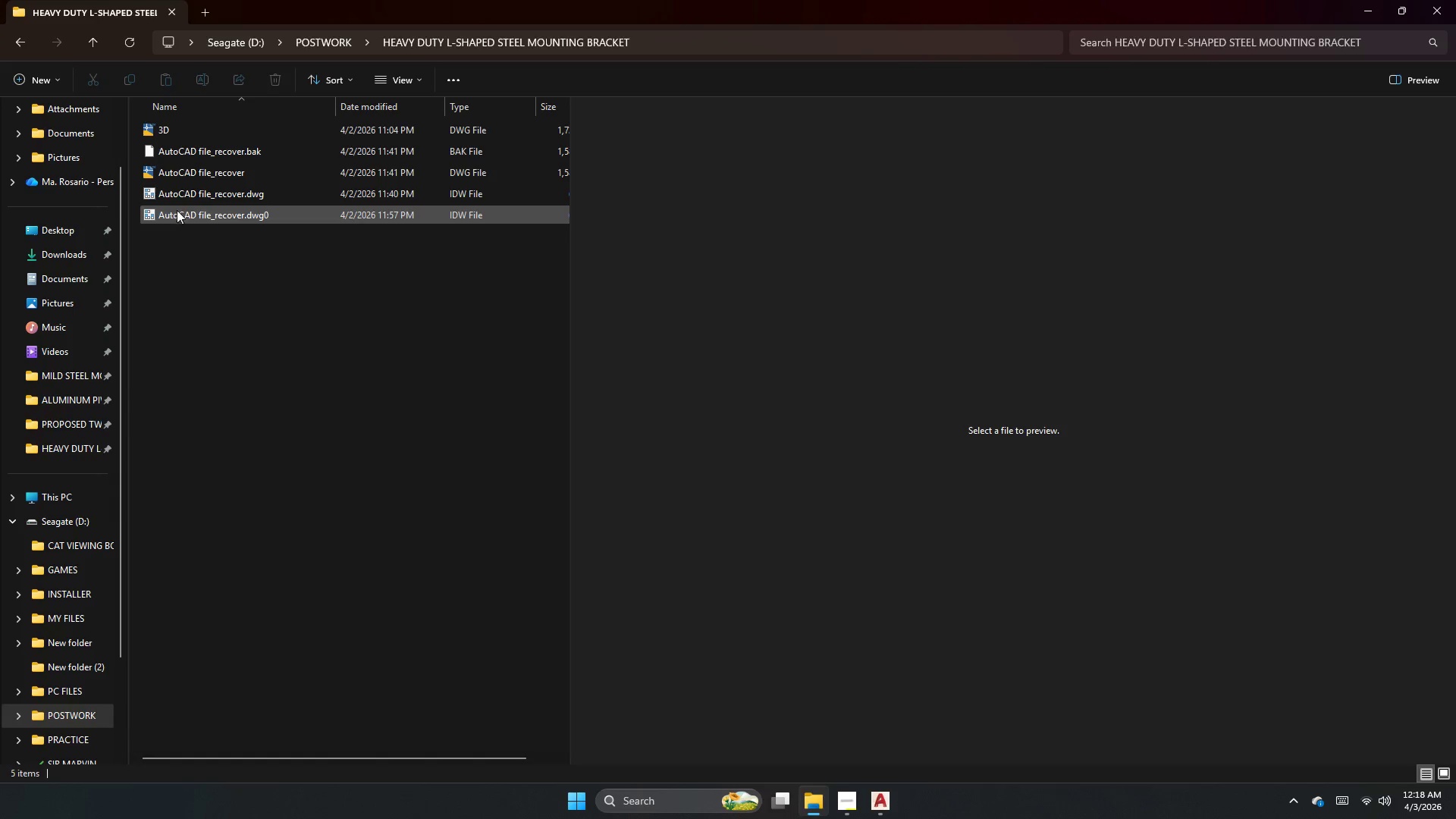 
 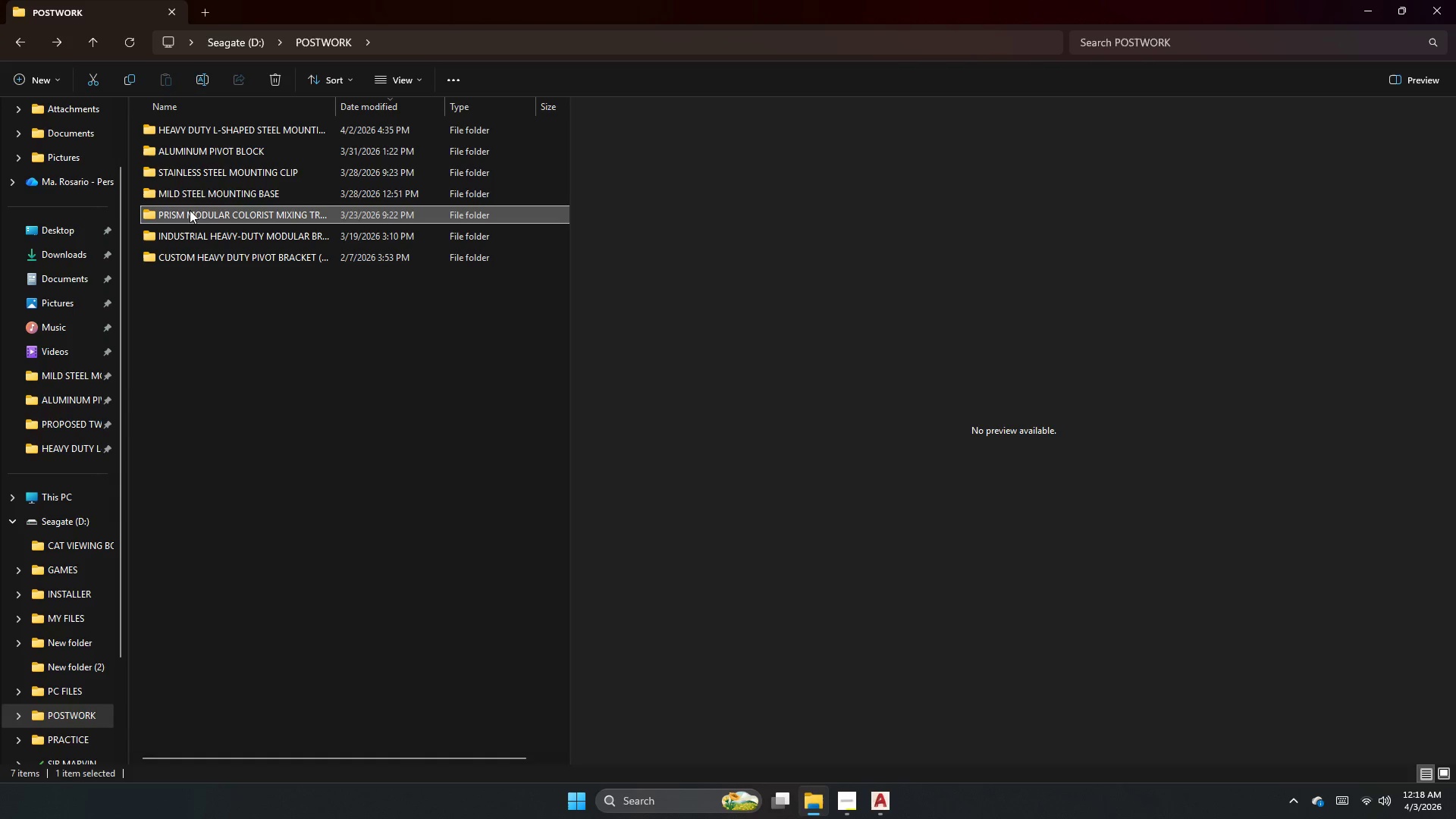 
double_click([190, 210])
 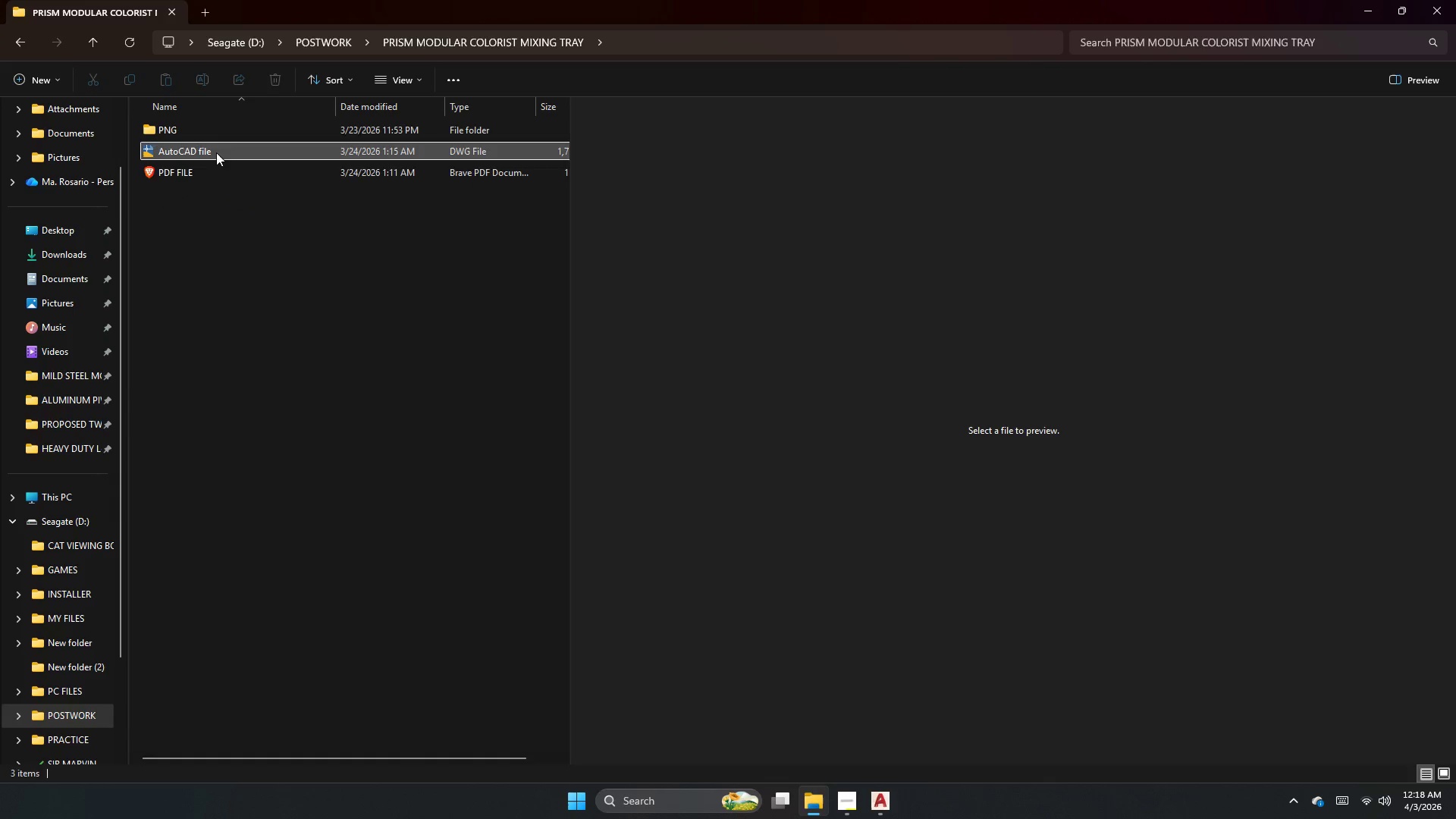 
double_click([204, 185])
 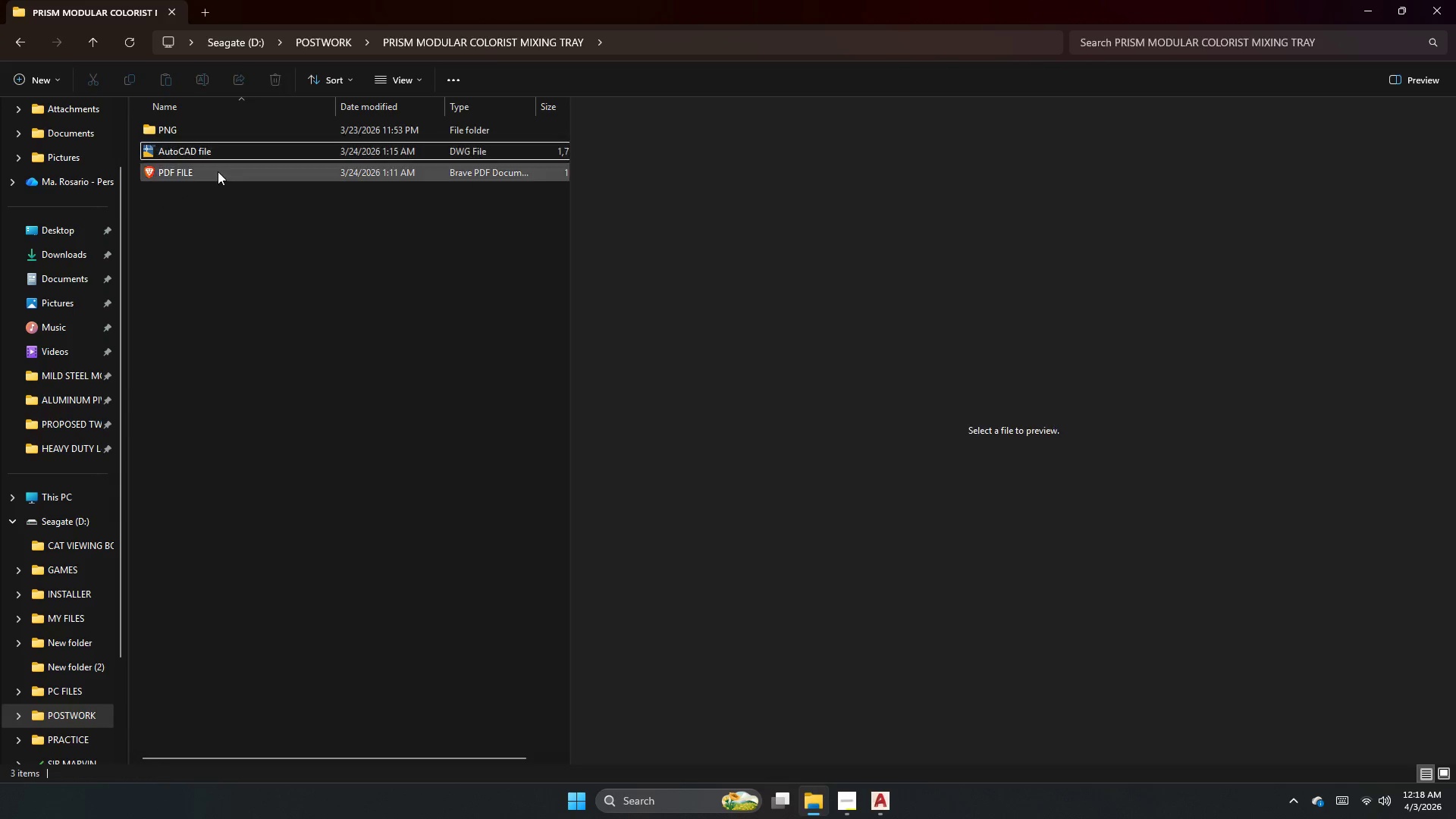 
triple_click([218, 171])
 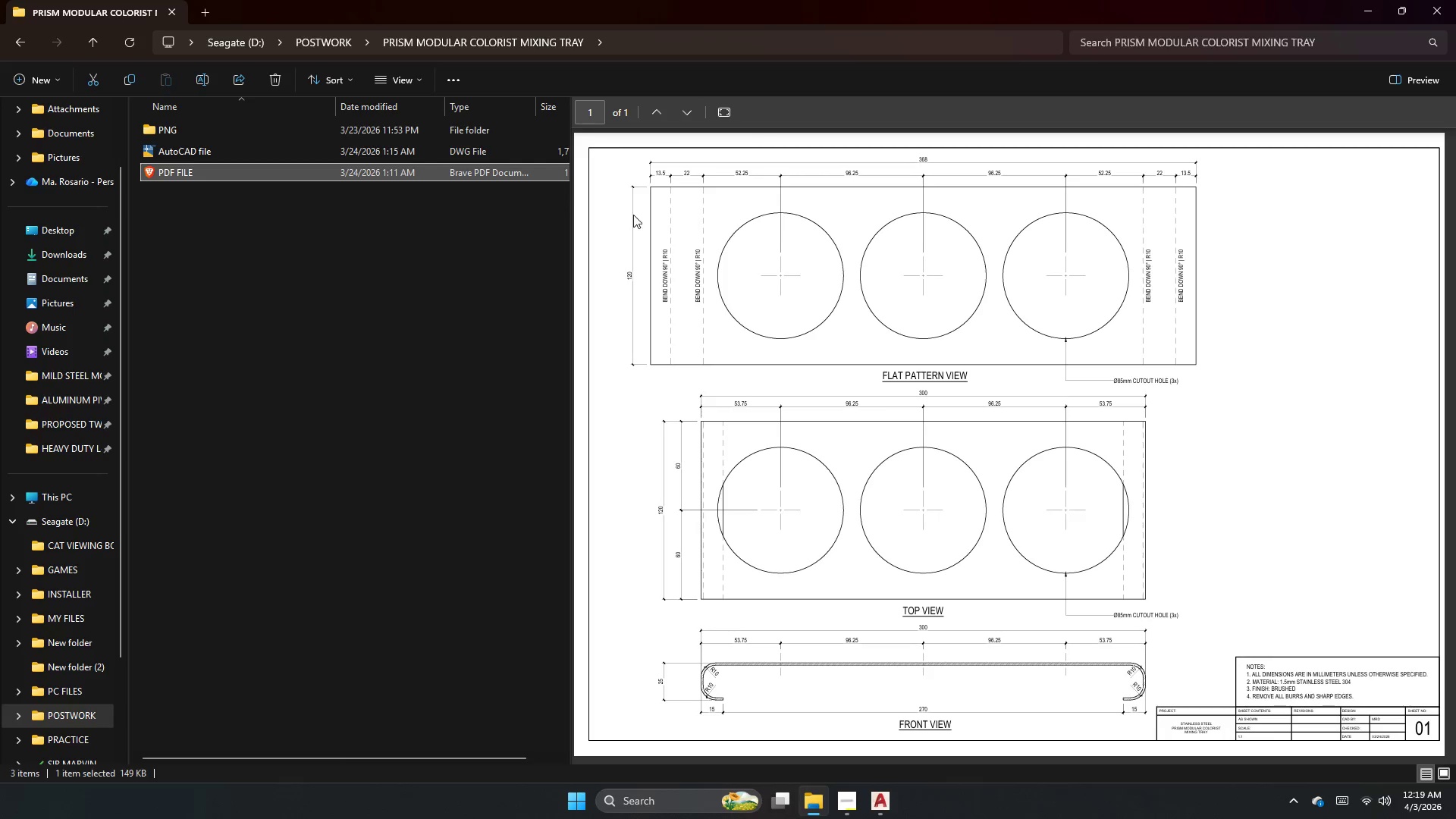 
wait(5.7)
 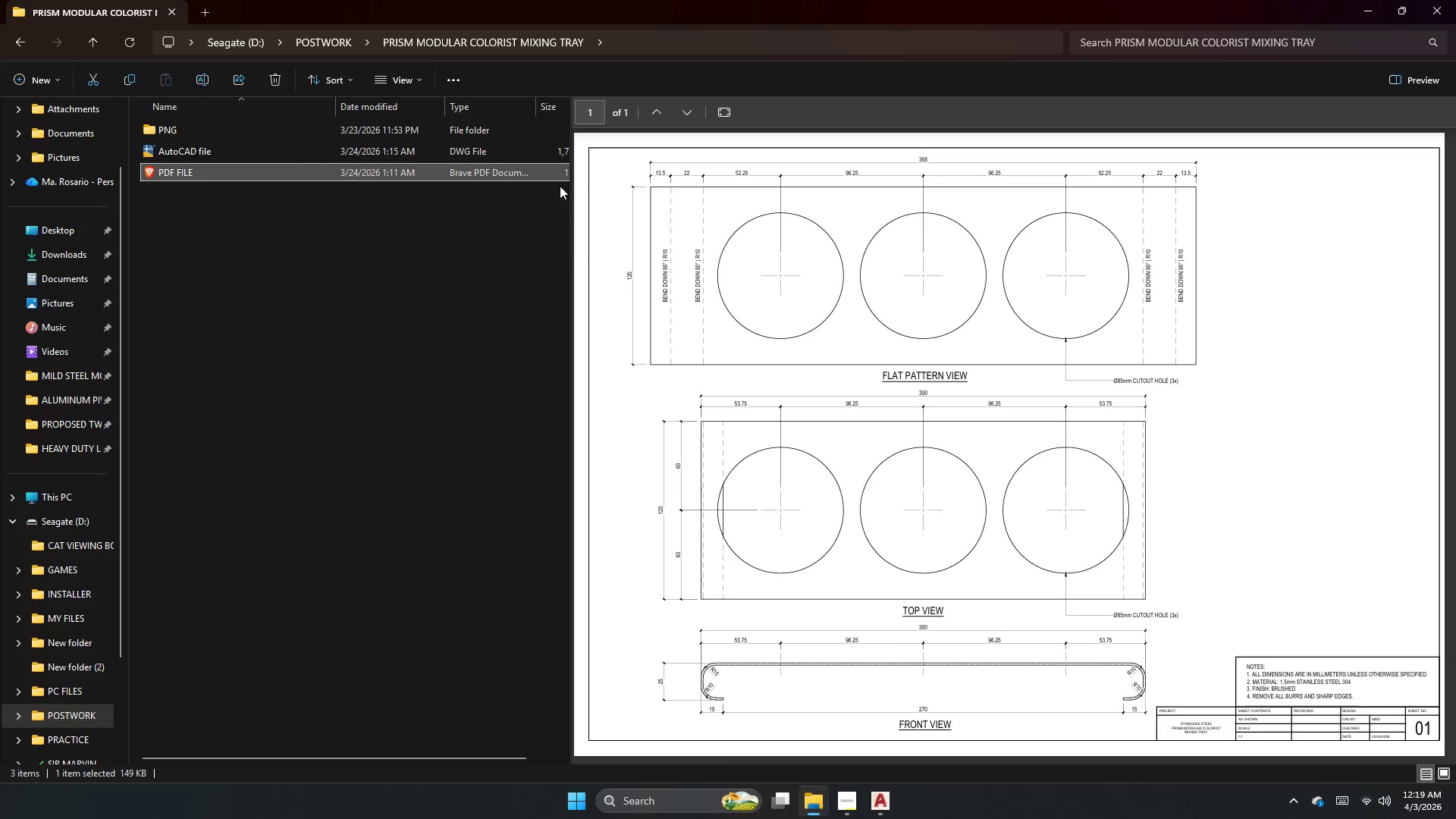 
left_click([862, 798])
 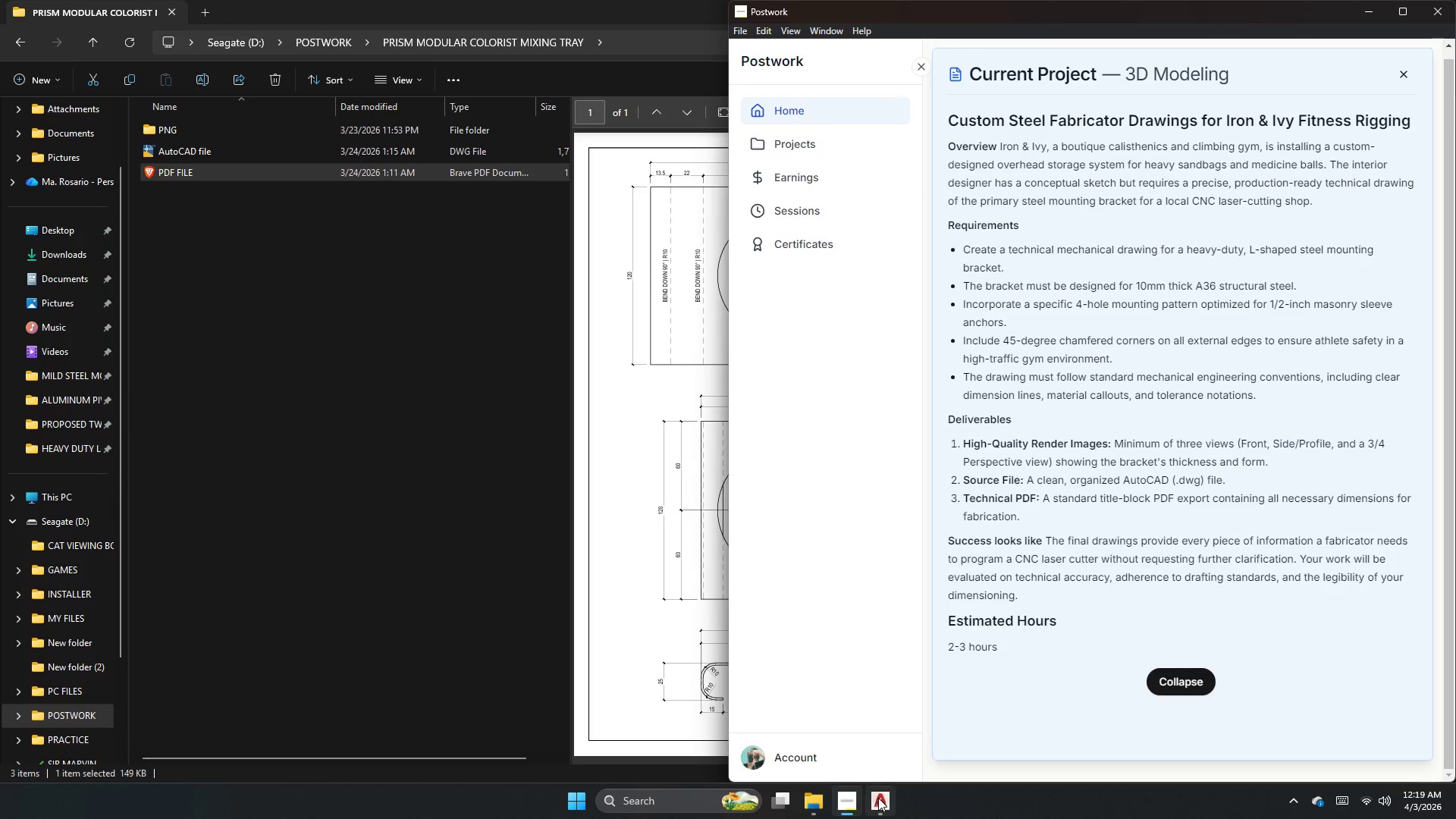 
left_click([878, 798])
 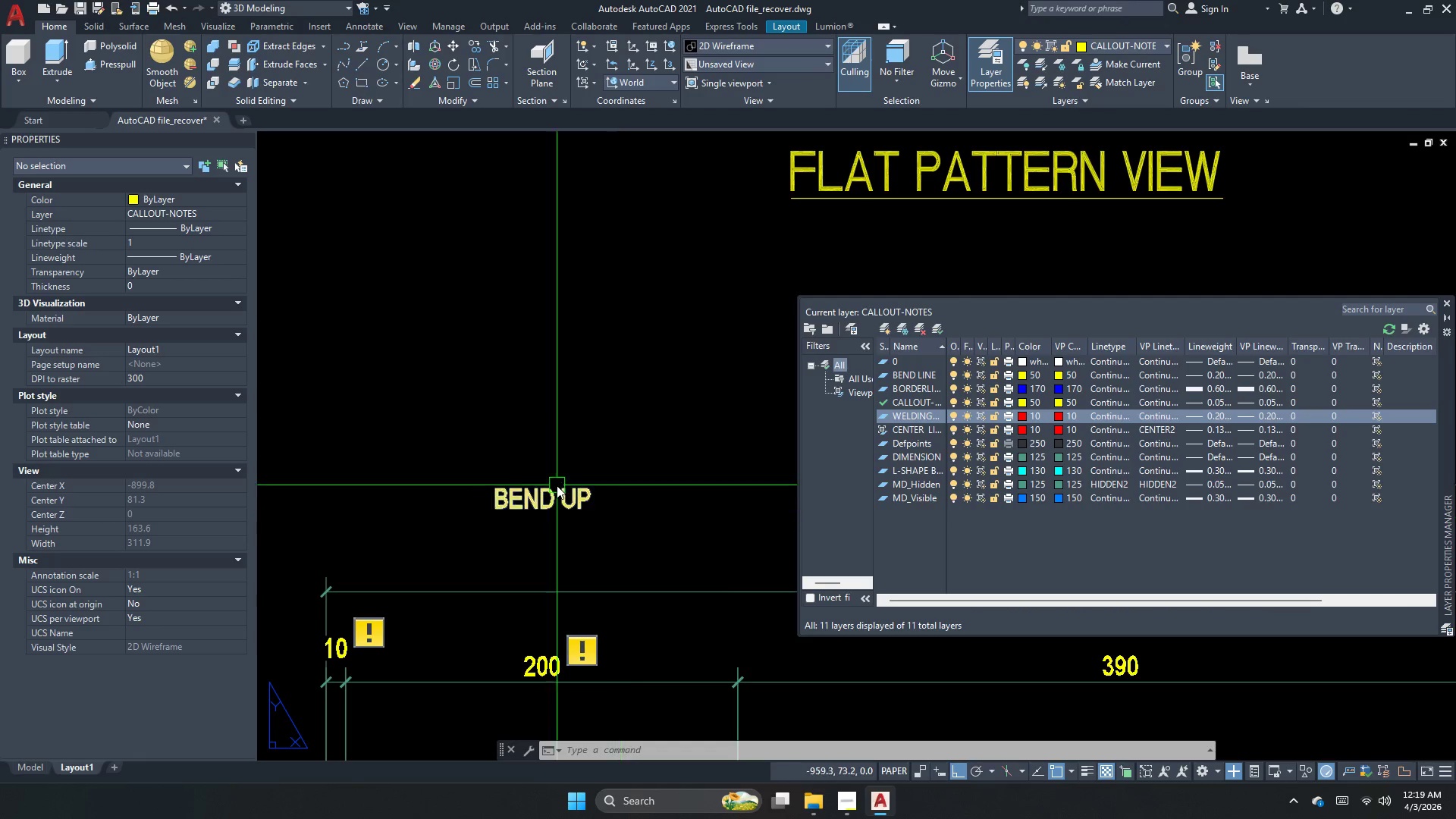 
double_click([557, 485])
 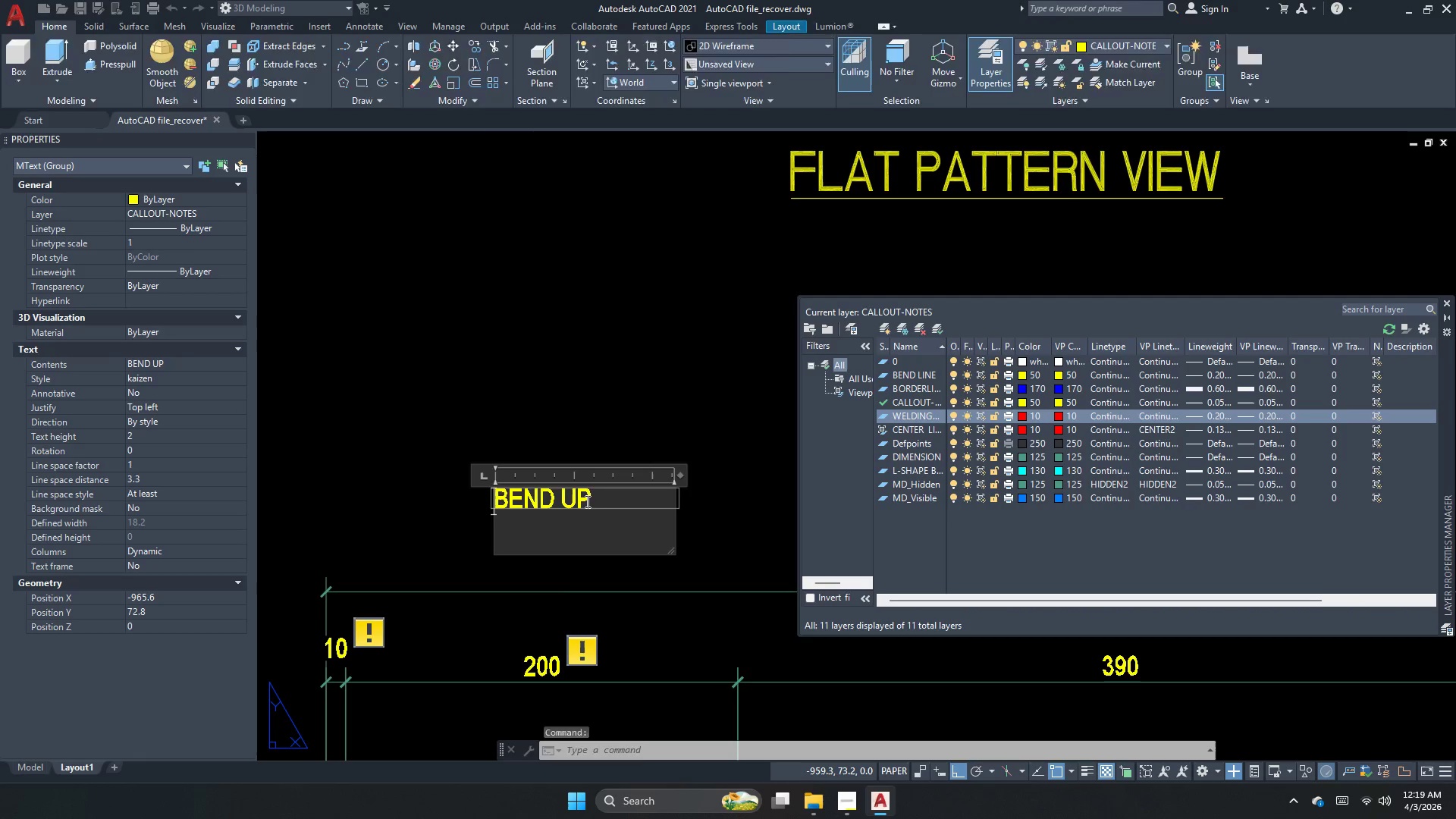 
left_click([588, 501])
 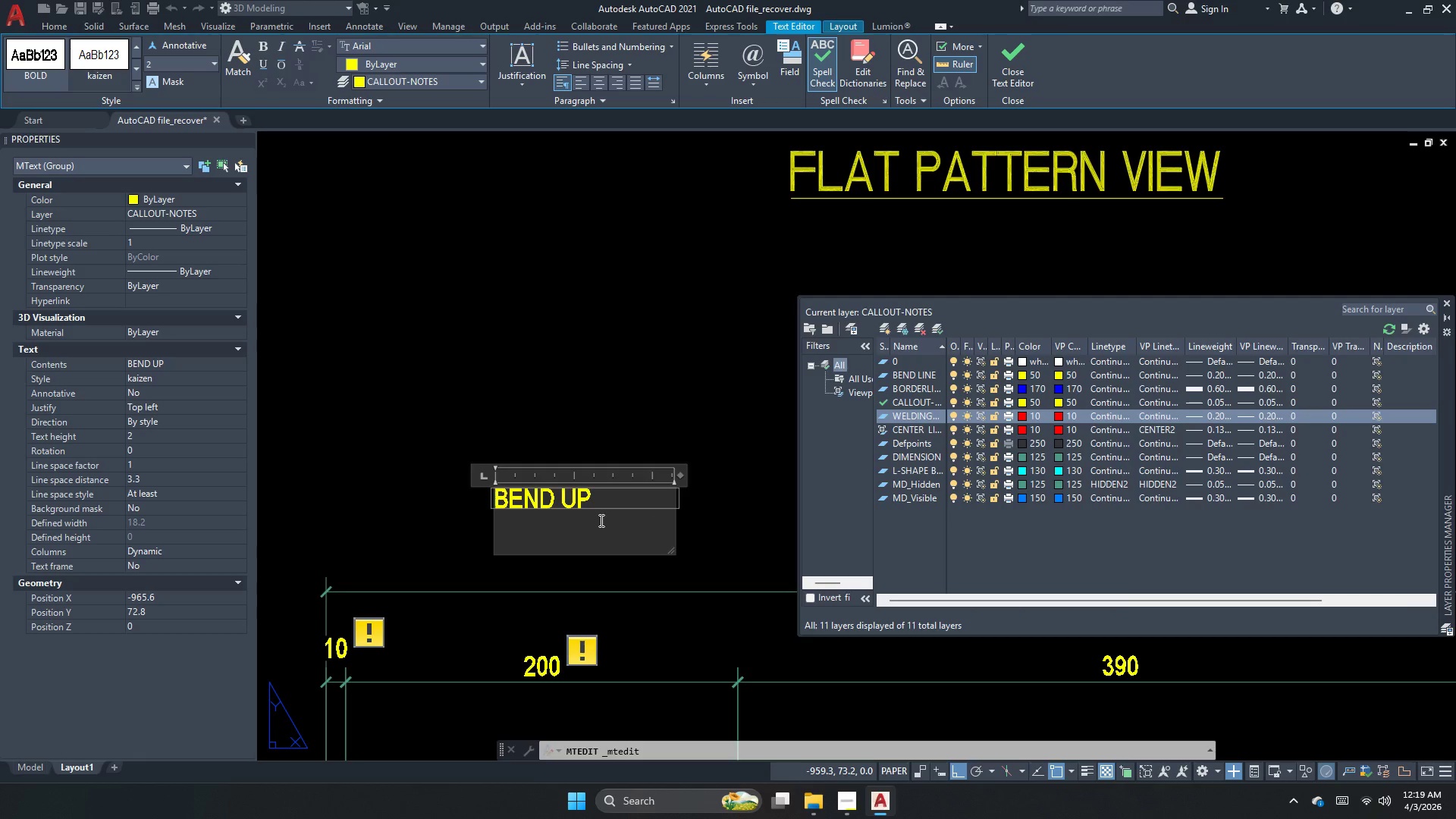 
wait(20.47)
 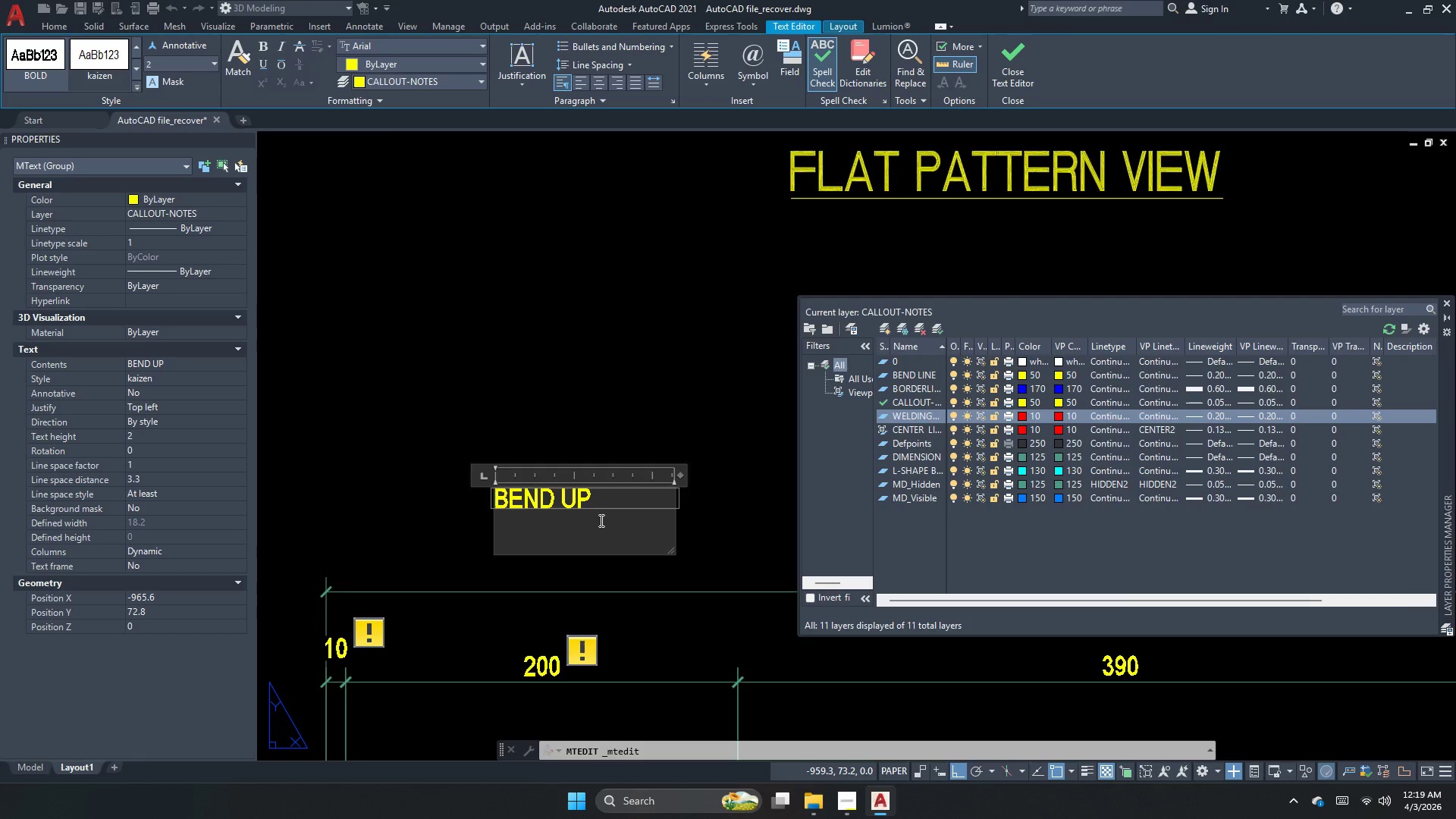 
key(L)
 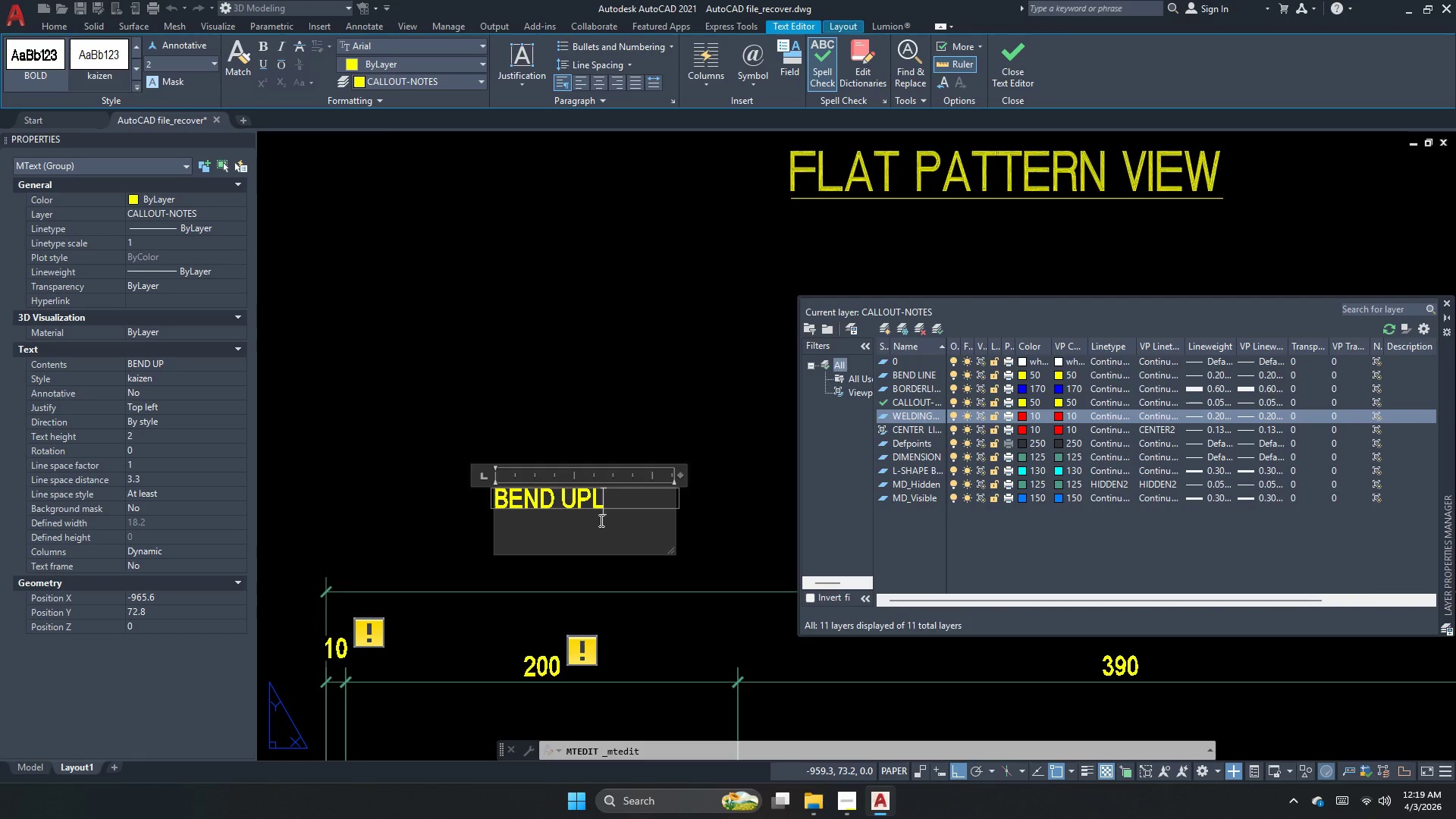 
key(Backspace)
 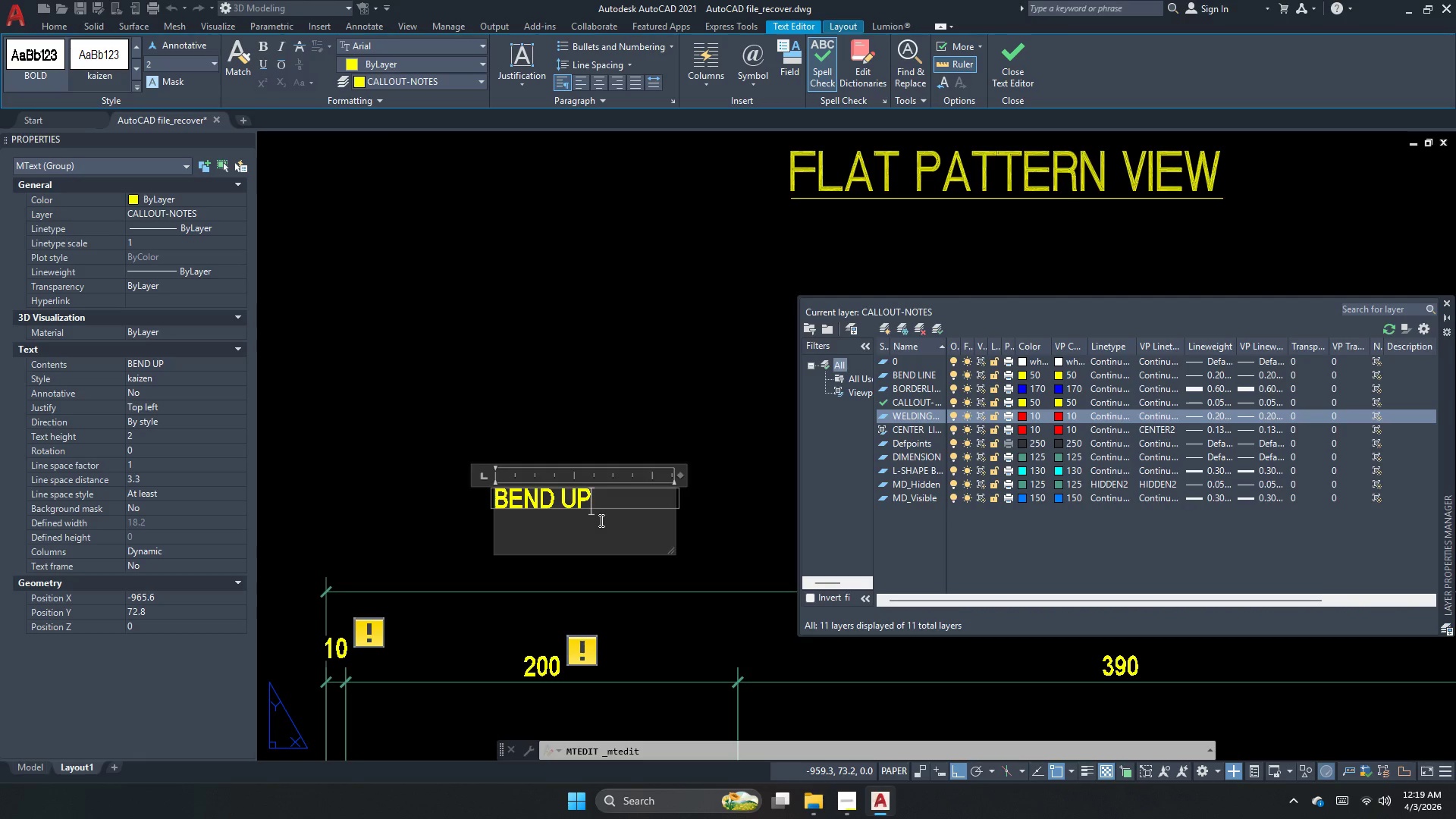 
key(Shift+I)
 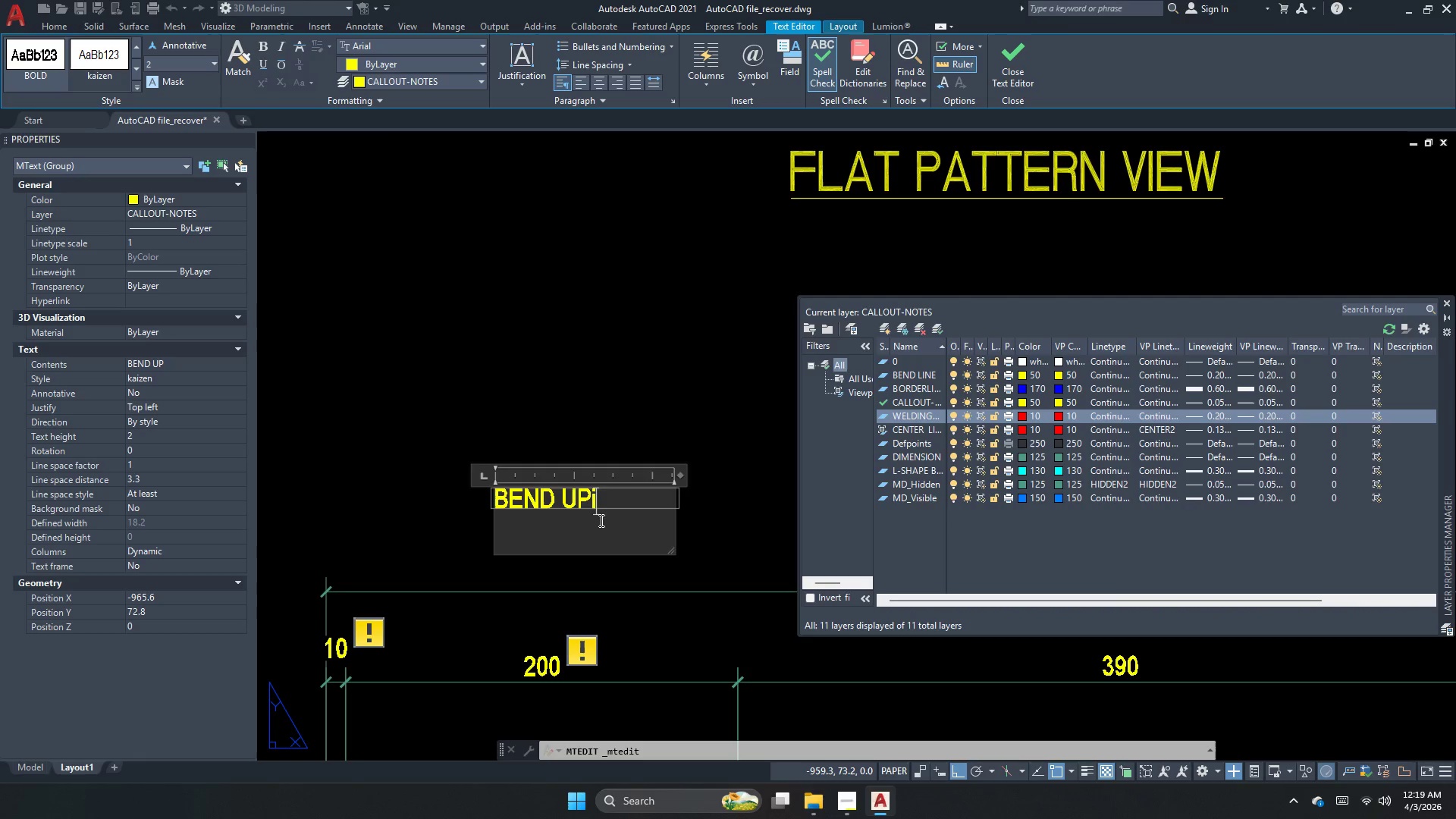 
key(Backspace)
 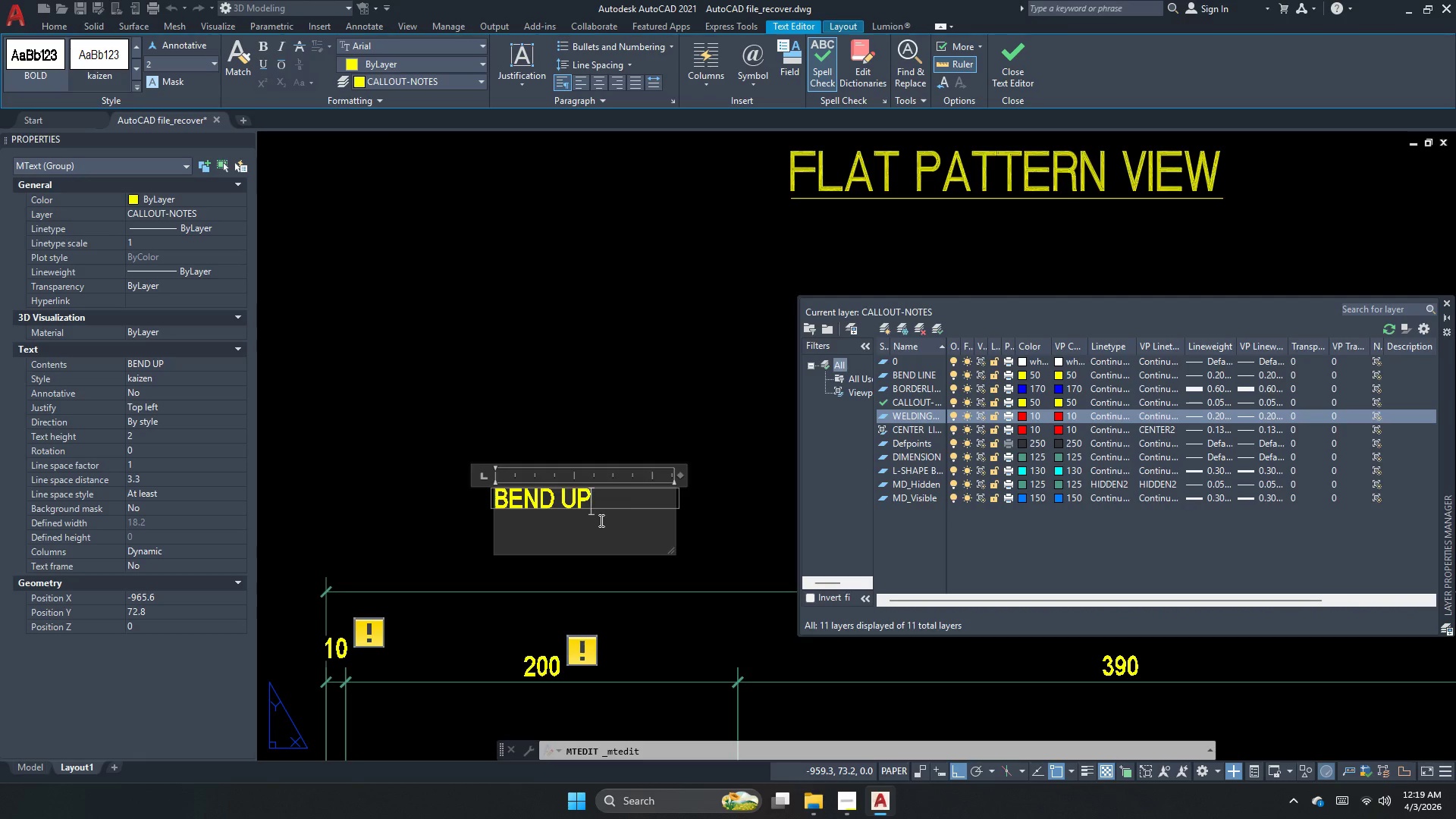 
key(I)
 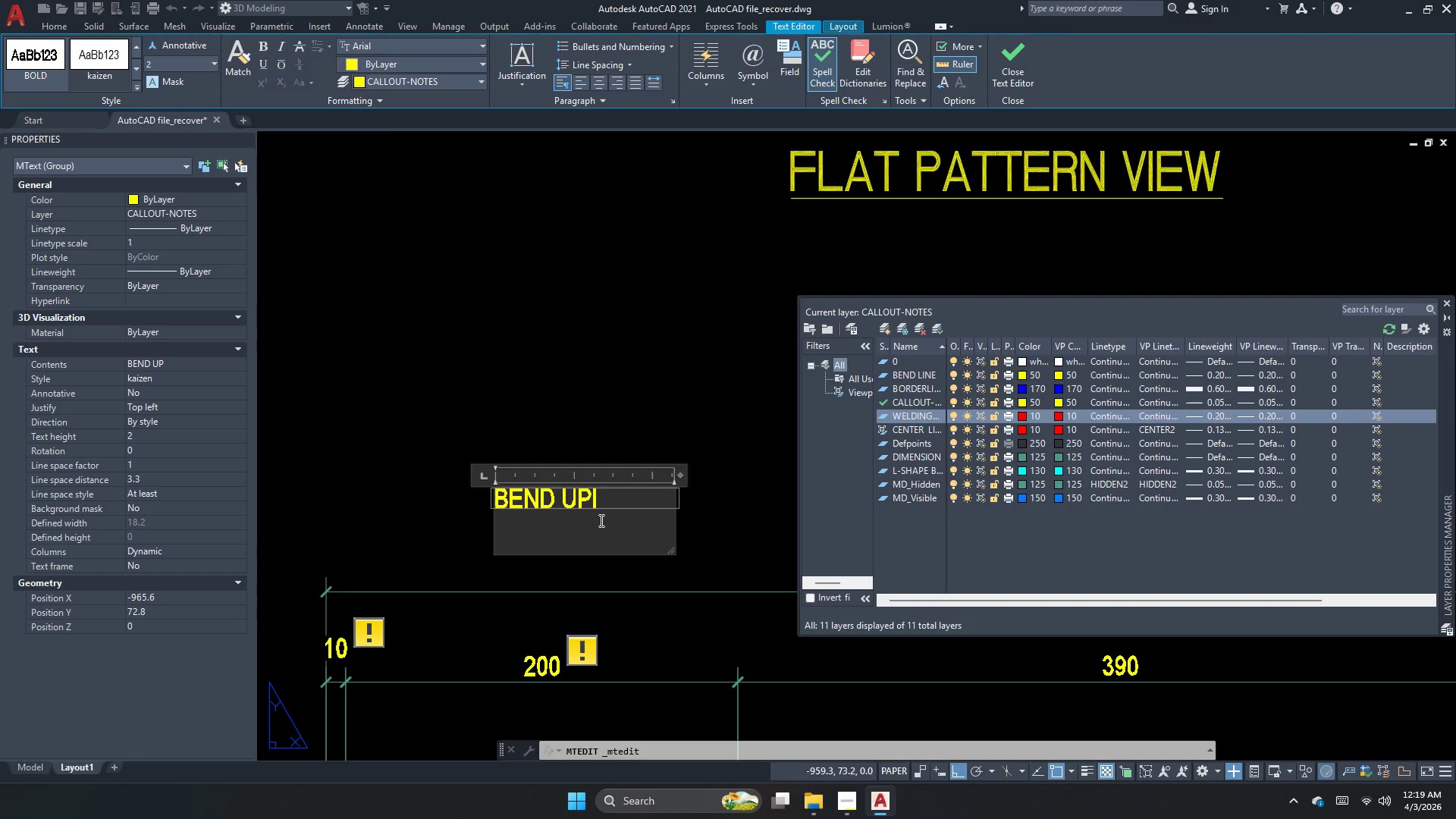 
key(Space)
 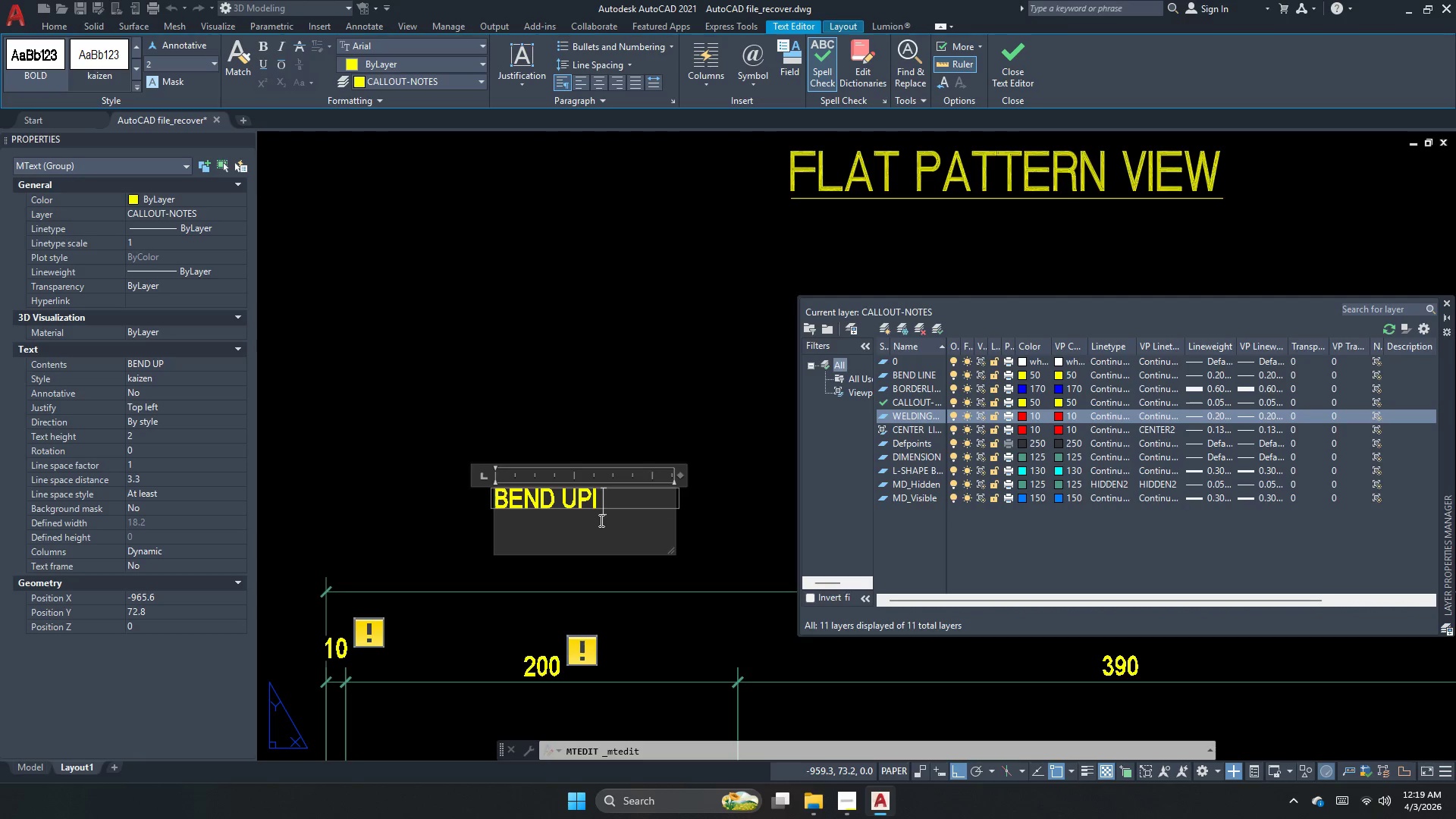 
key(Backspace)
 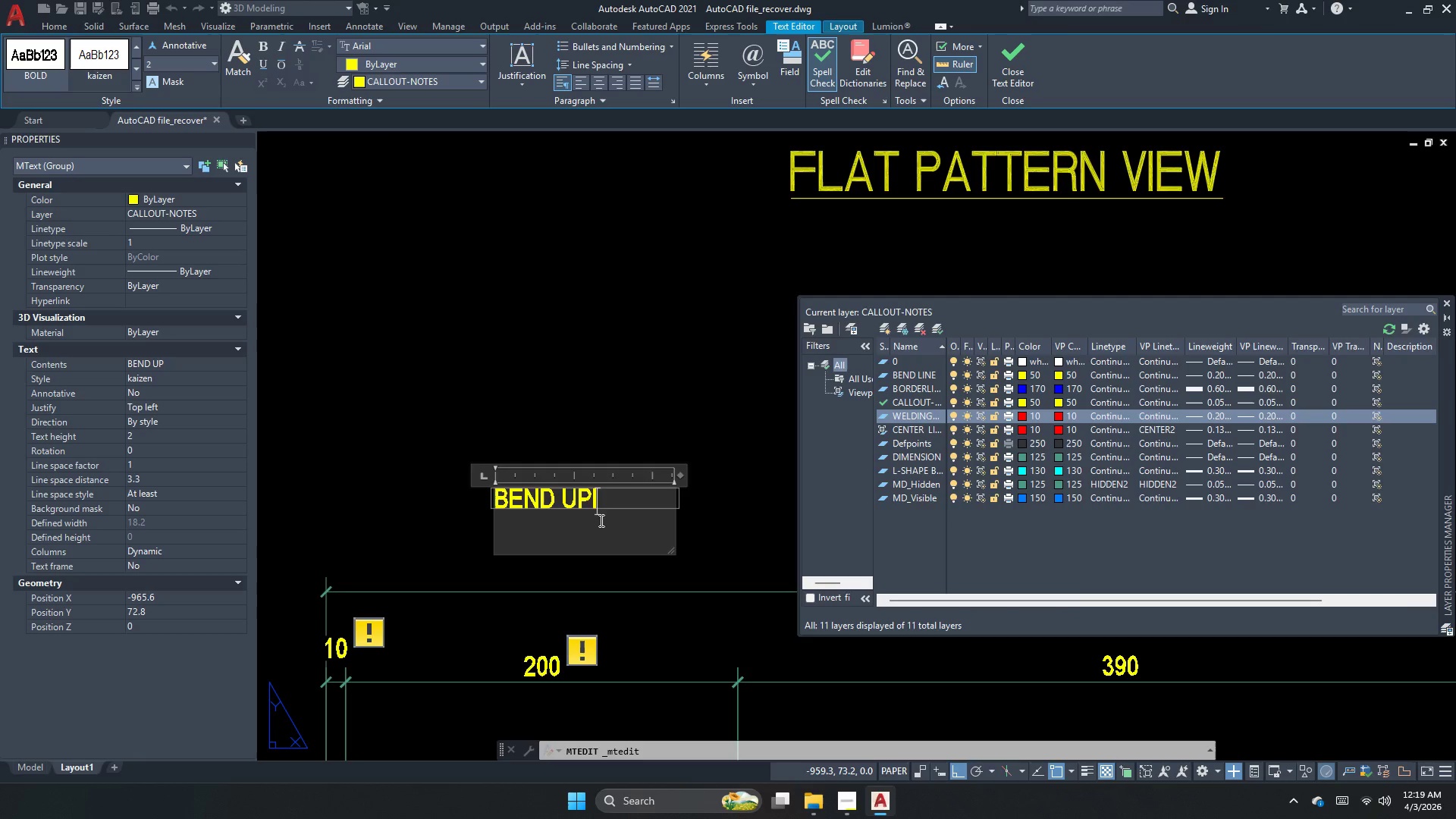 
key(Backspace)
 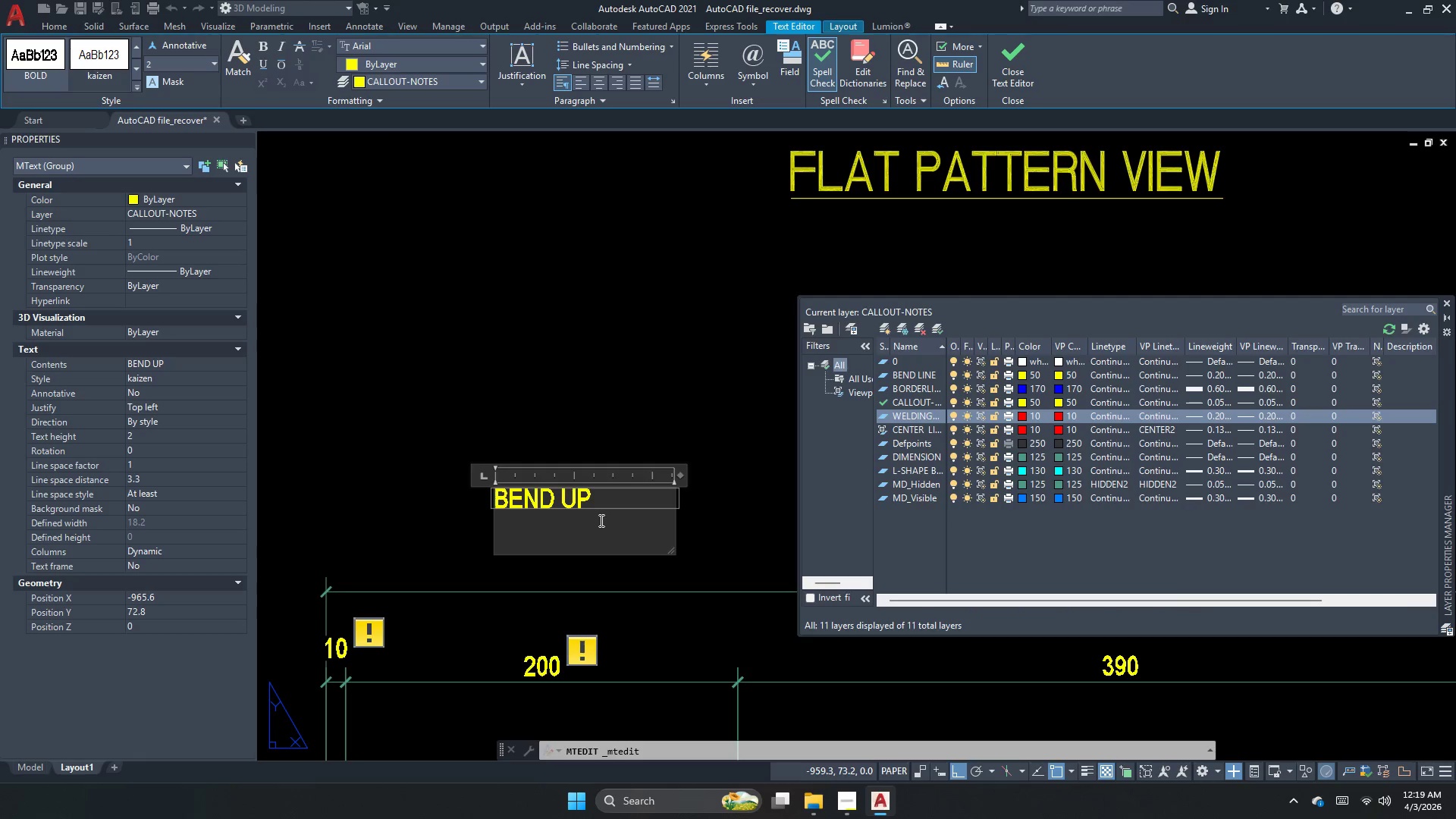 
key(Space)
 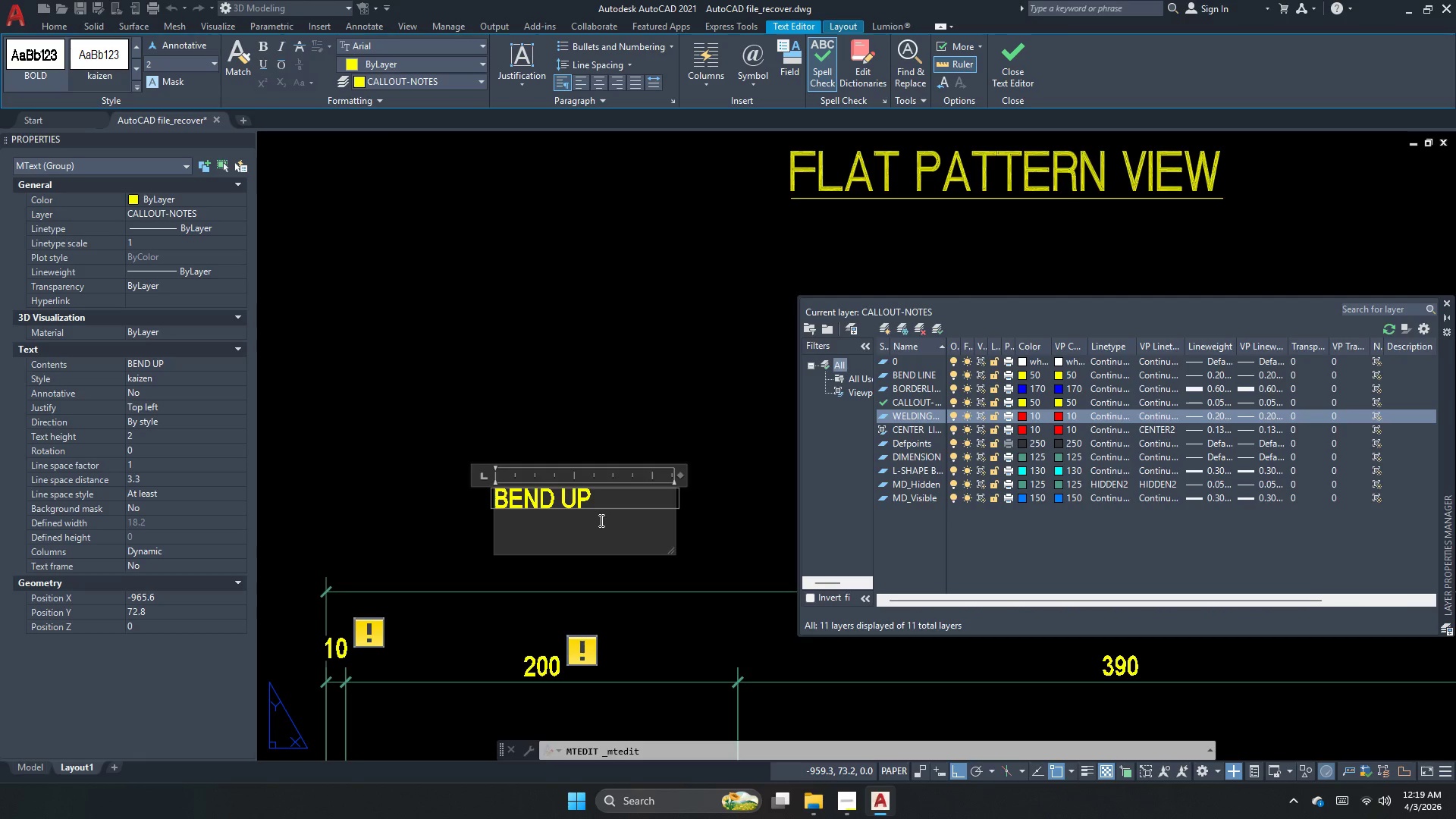 
key(Numpad9)
 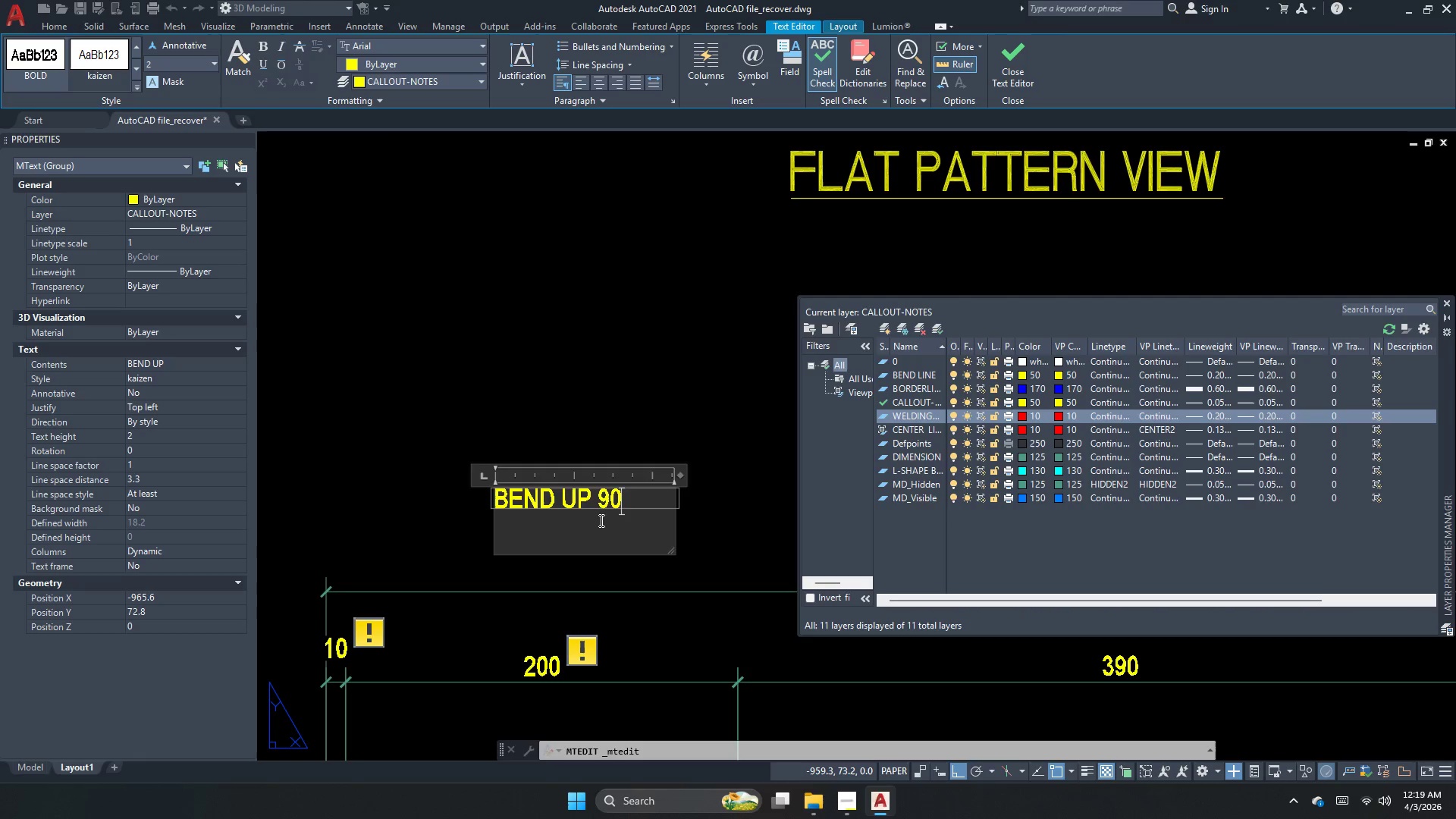 
key(Numpad0)
 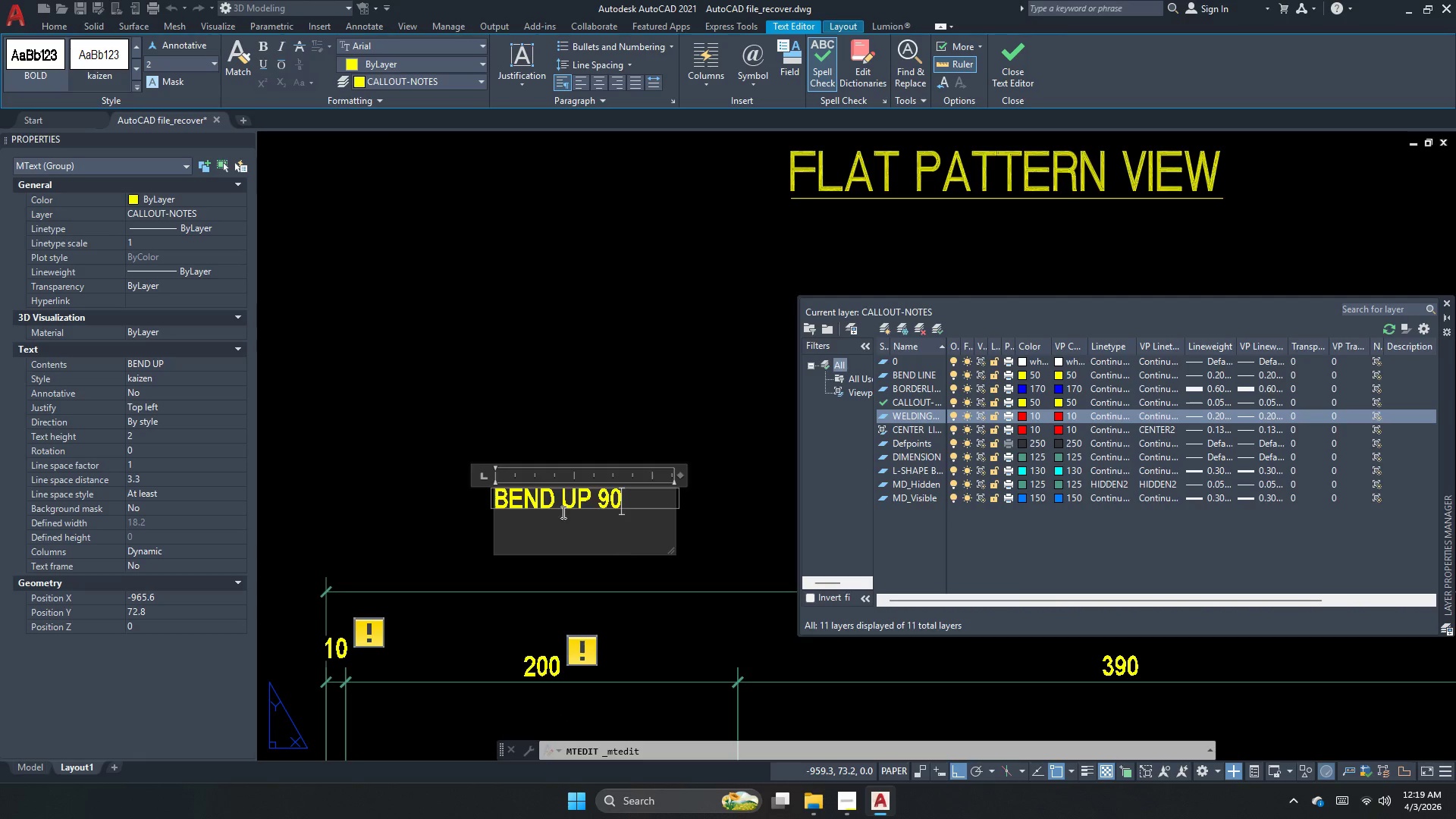 
wait(6.25)
 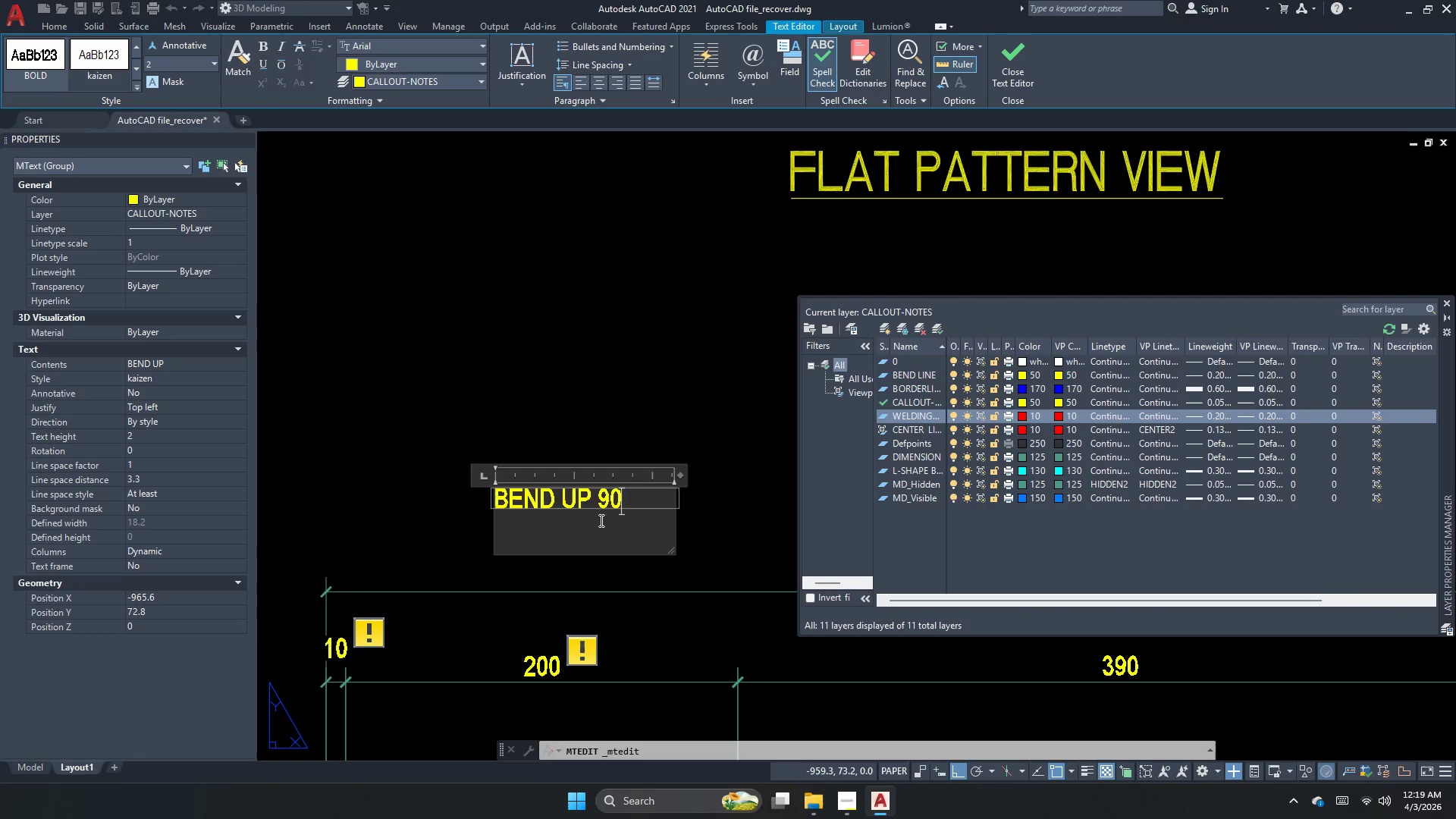 
left_click([746, 75])
 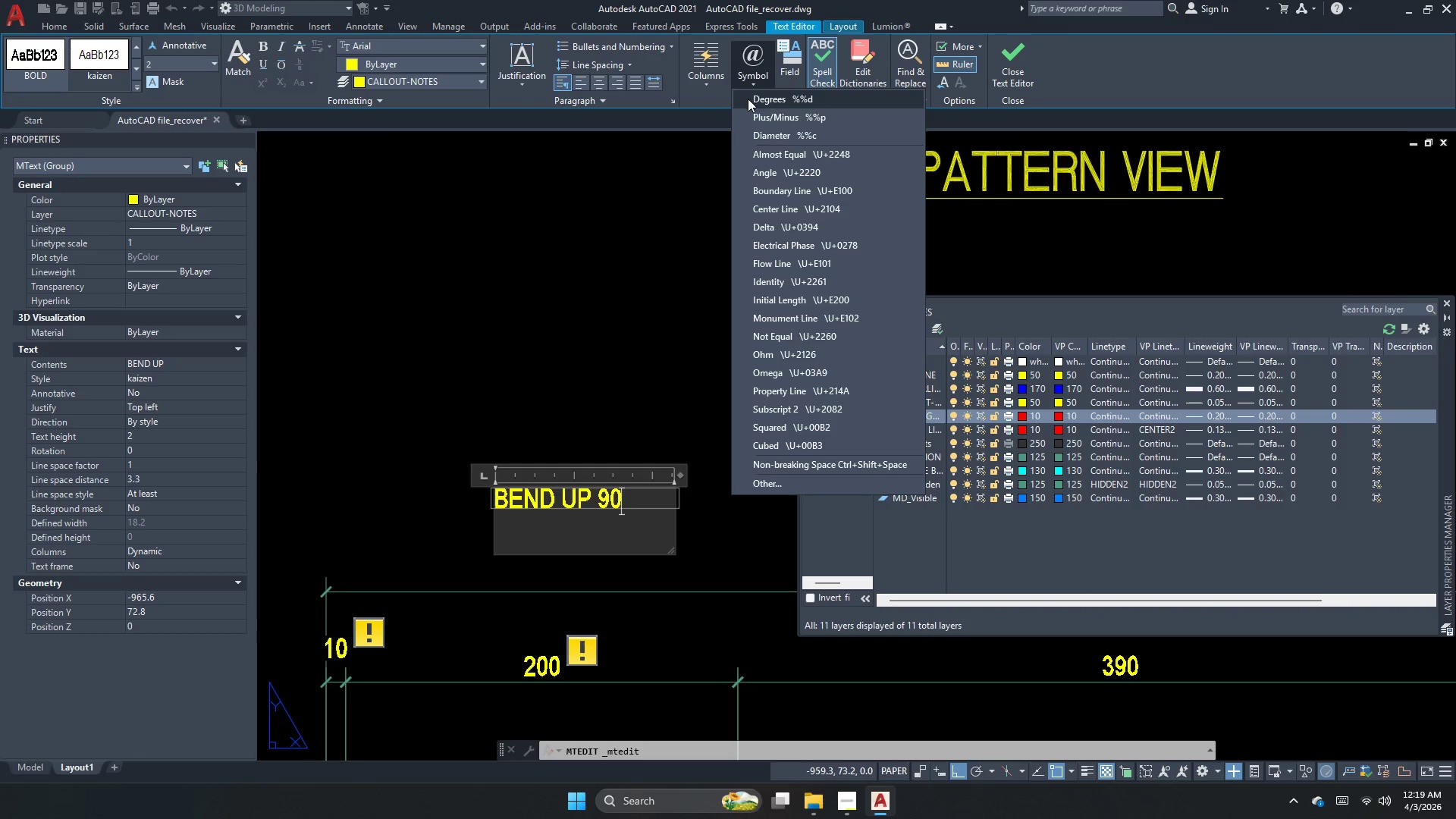 
left_click([748, 101])
 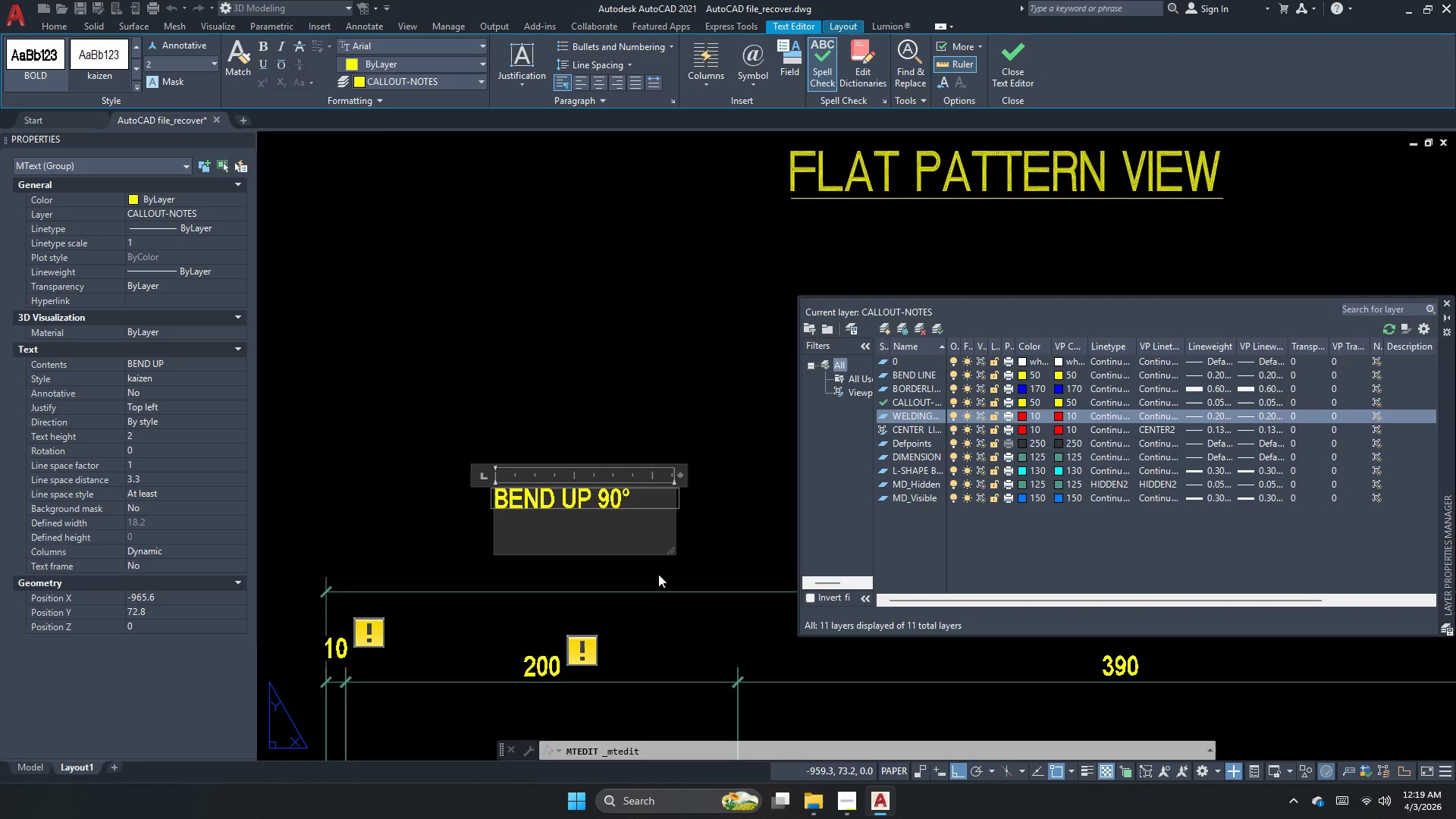 
key(Space)
 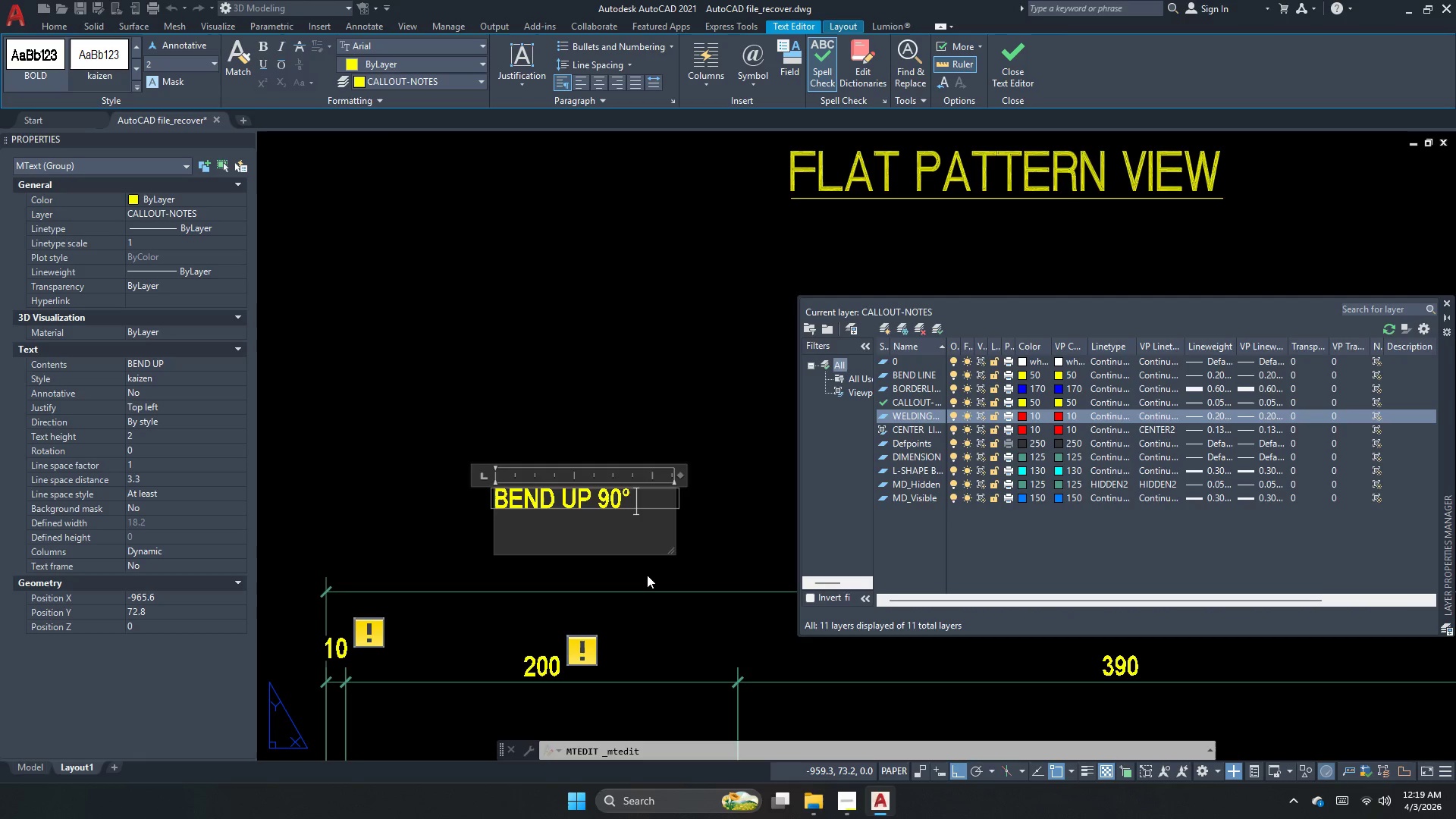 
wait(9.31)
 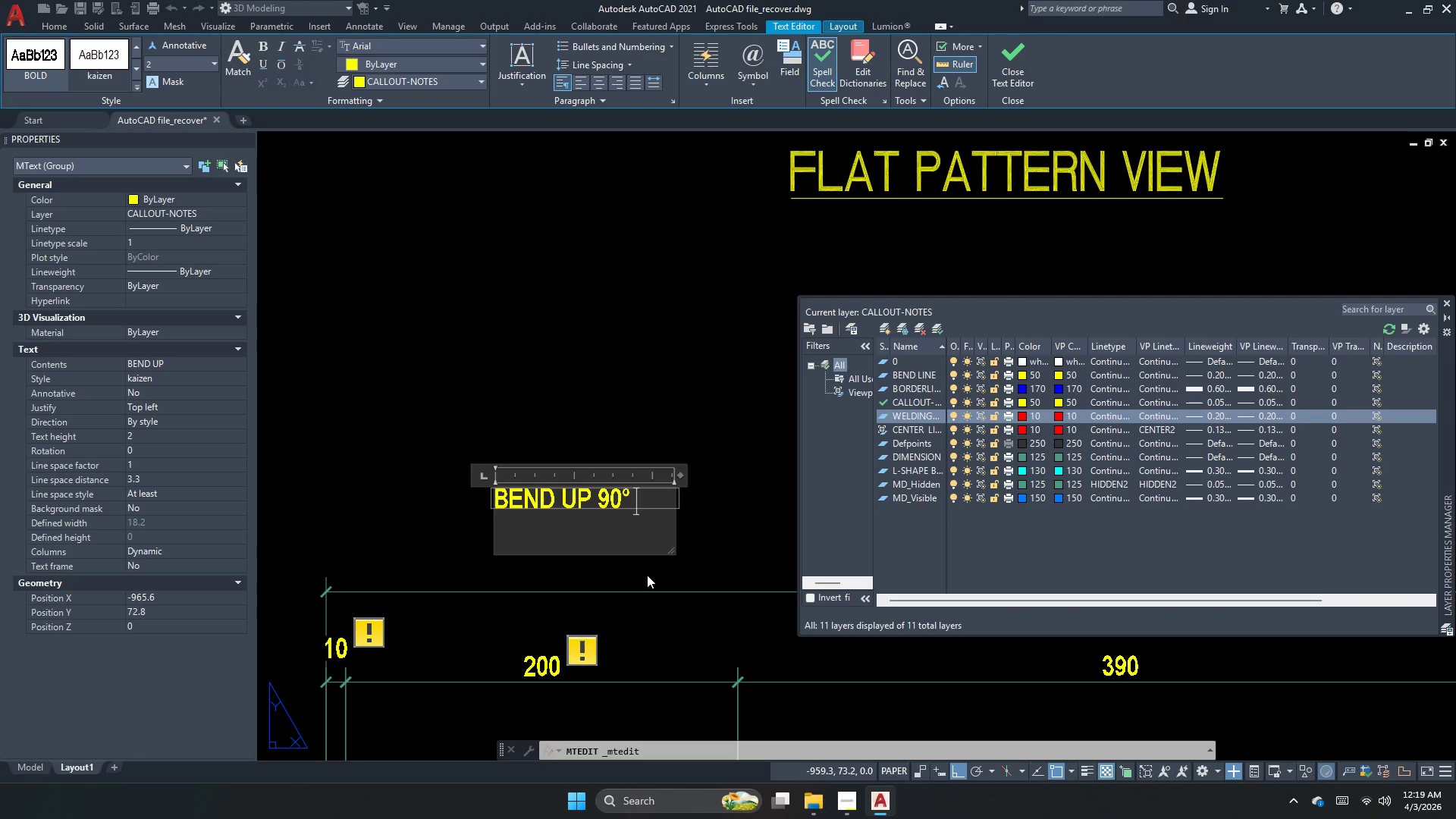 
key(Shift+Backslash)
 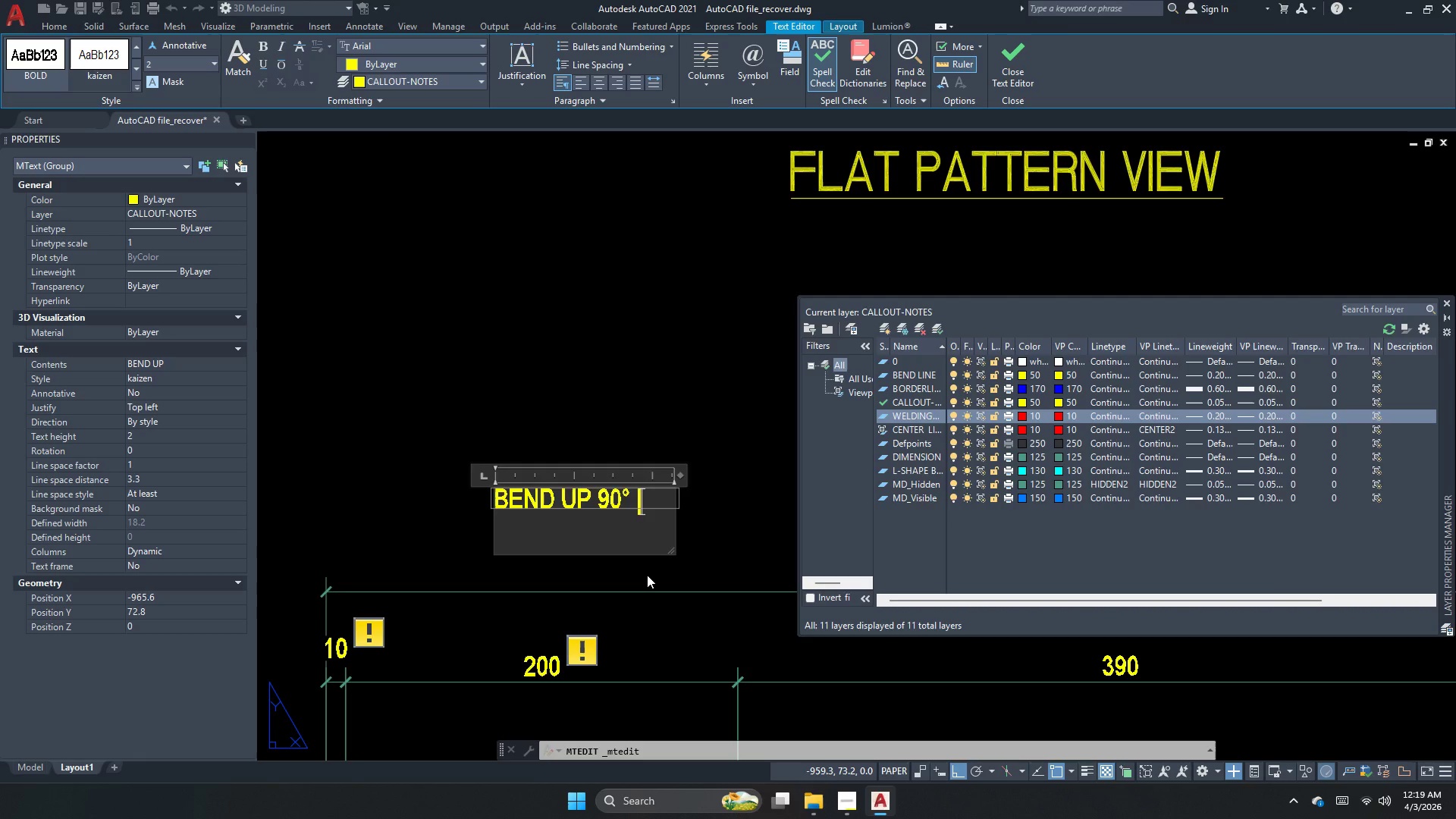 
key(Space)
 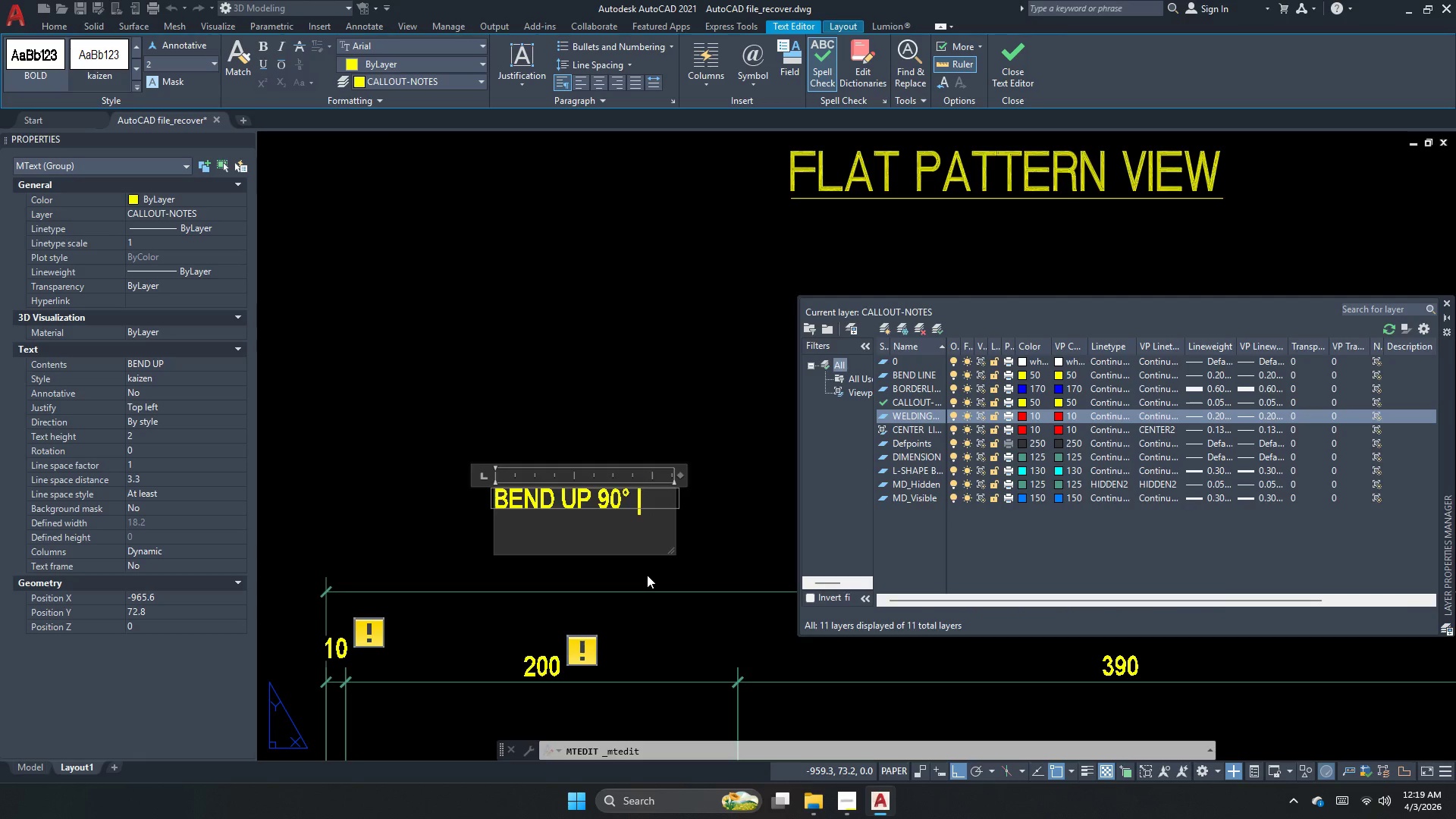 
key(R)
 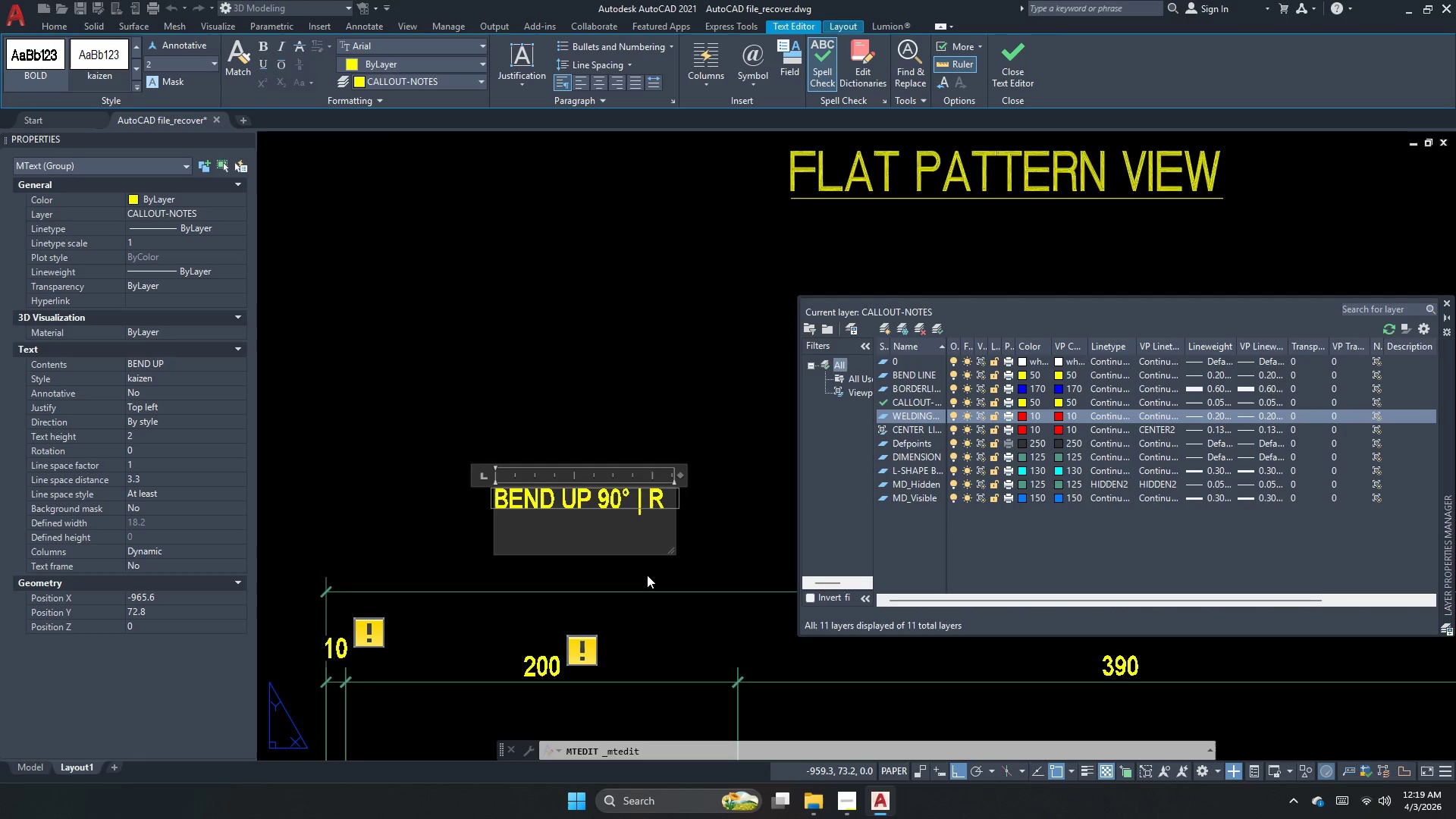 
key(Numpad1)
 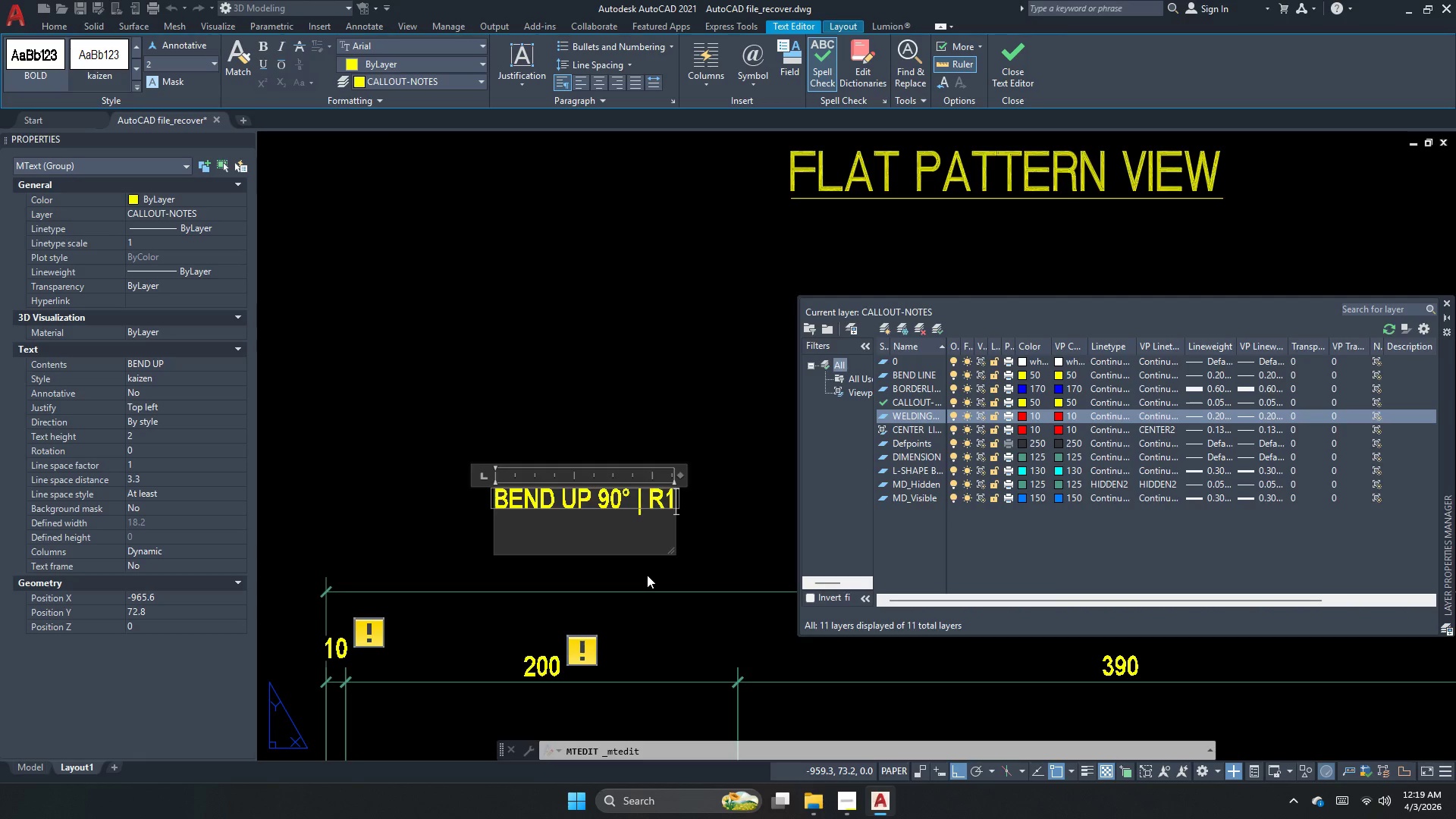 
key(Numpad5)
 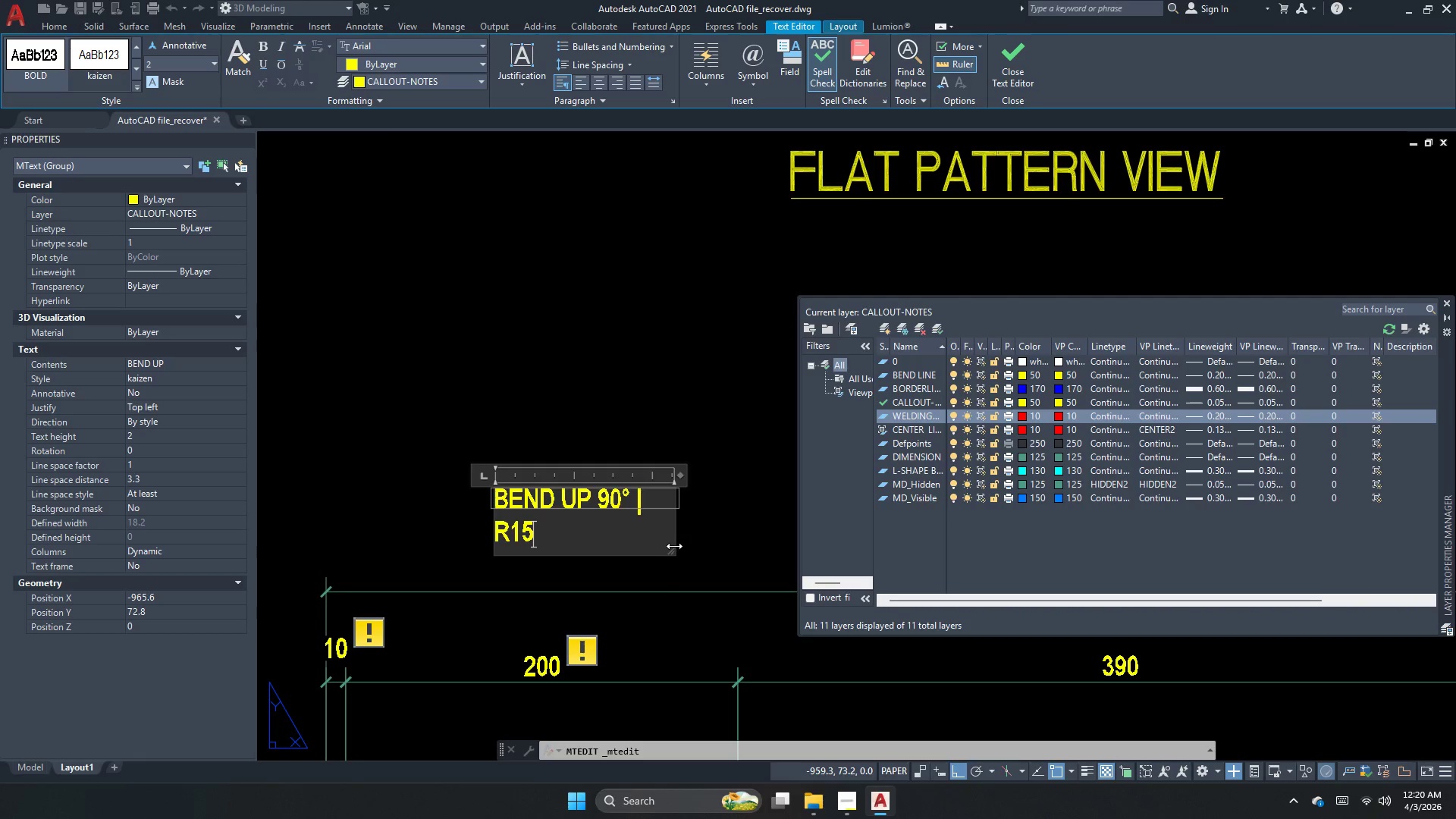 
left_click_drag(start_coordinate=[670, 554], to_coordinate=[686, 518])
 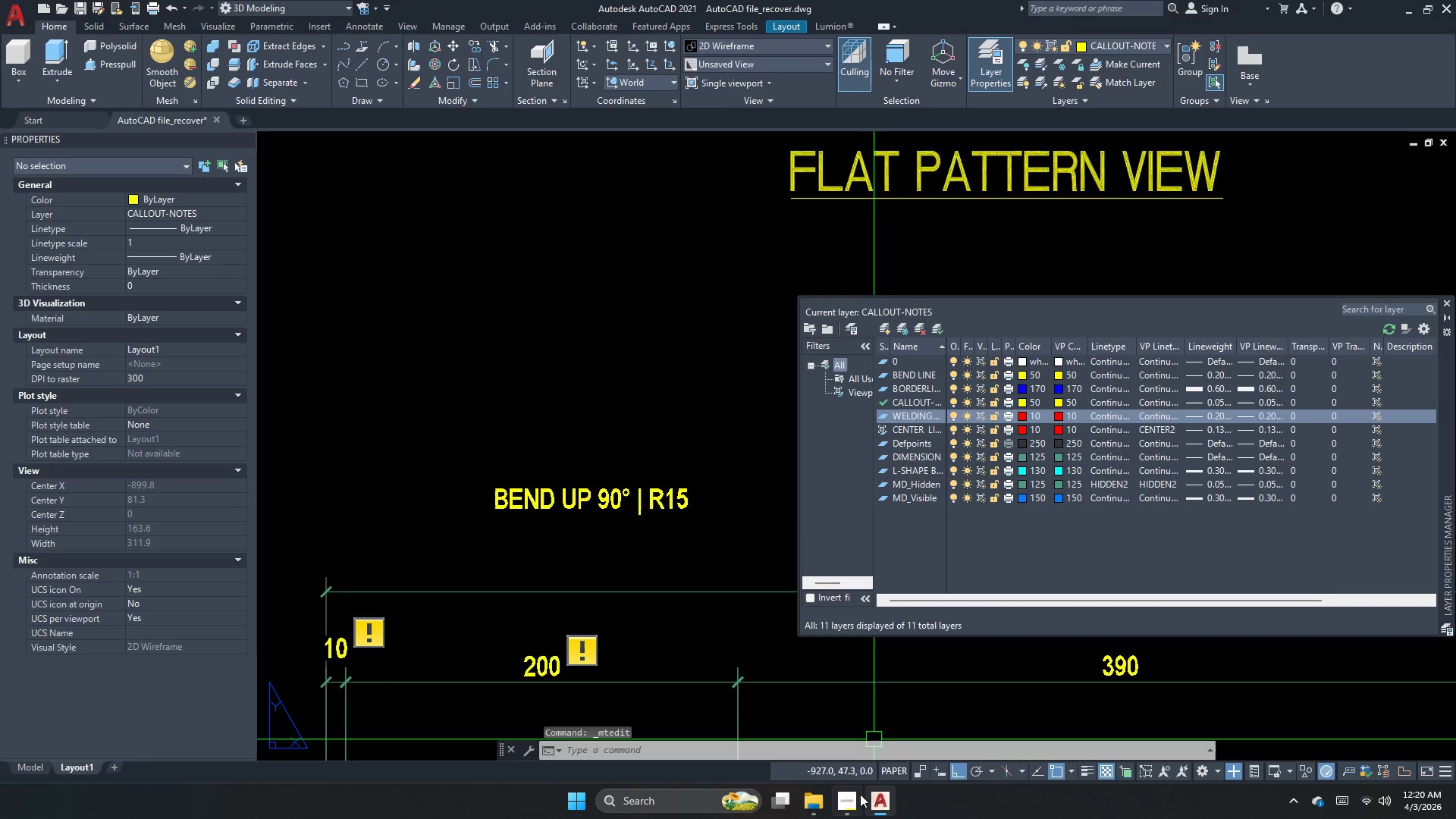 
left_click([799, 799])
 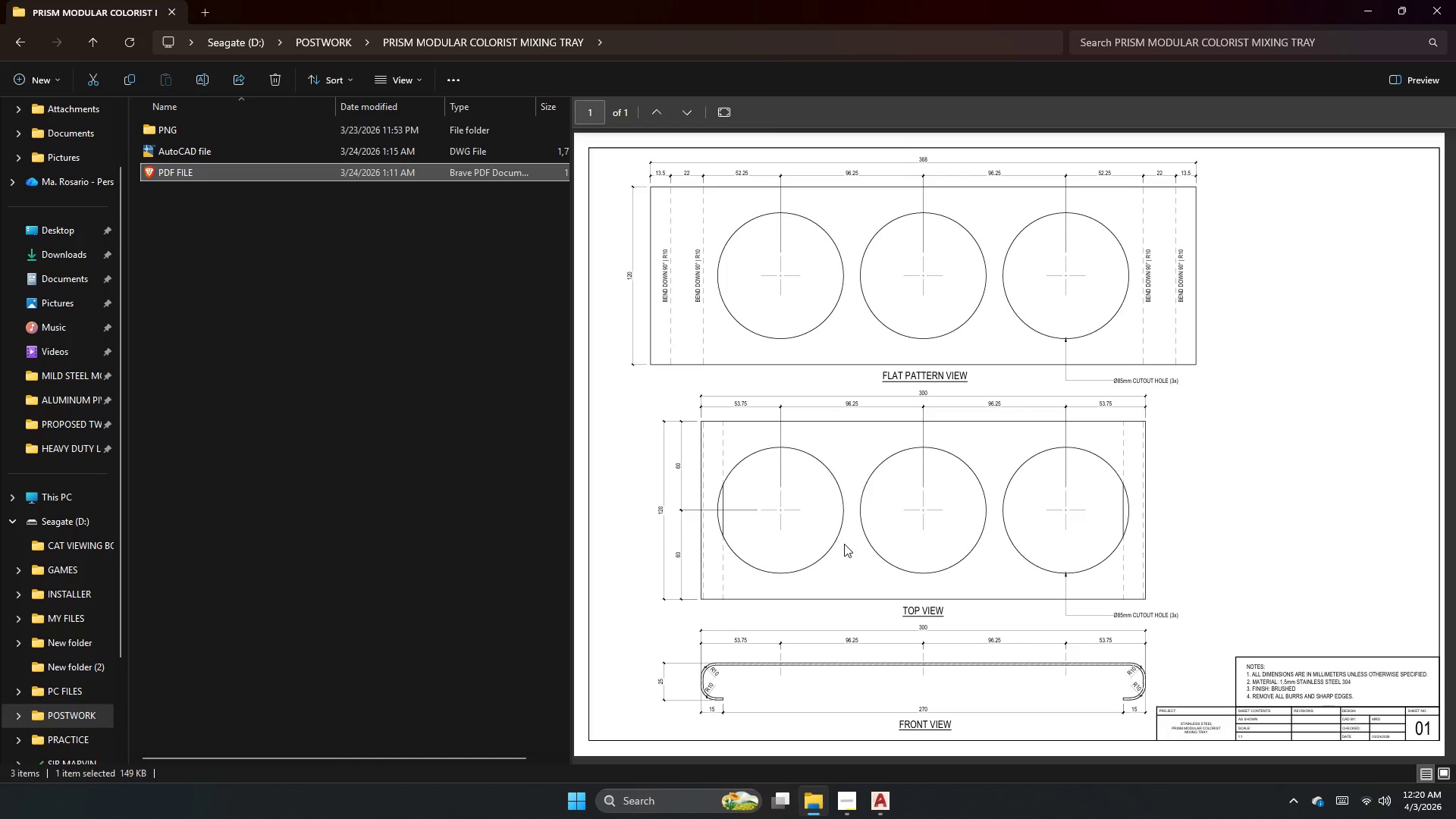 
wait(7.09)
 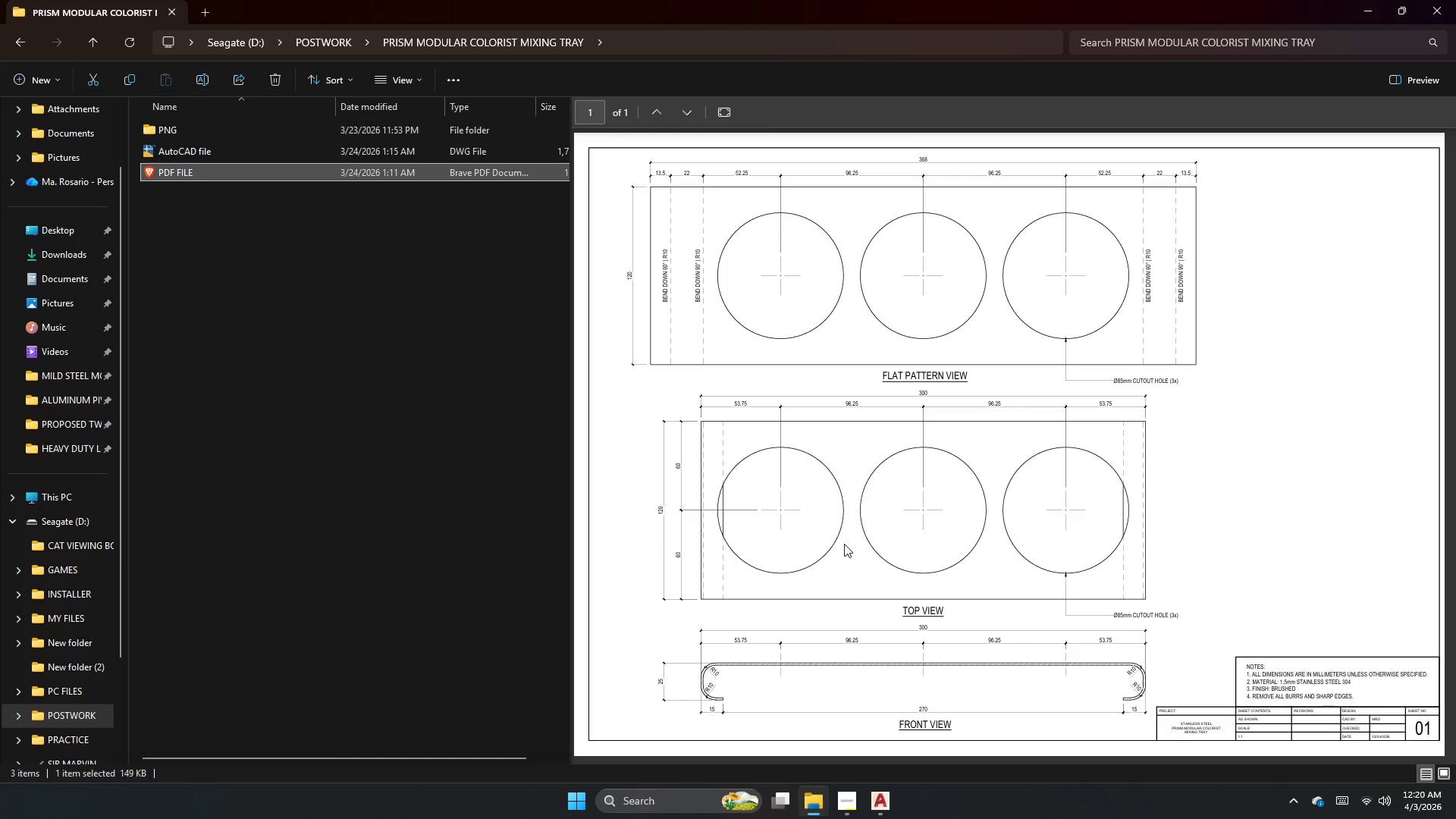 
left_click([868, 813])
 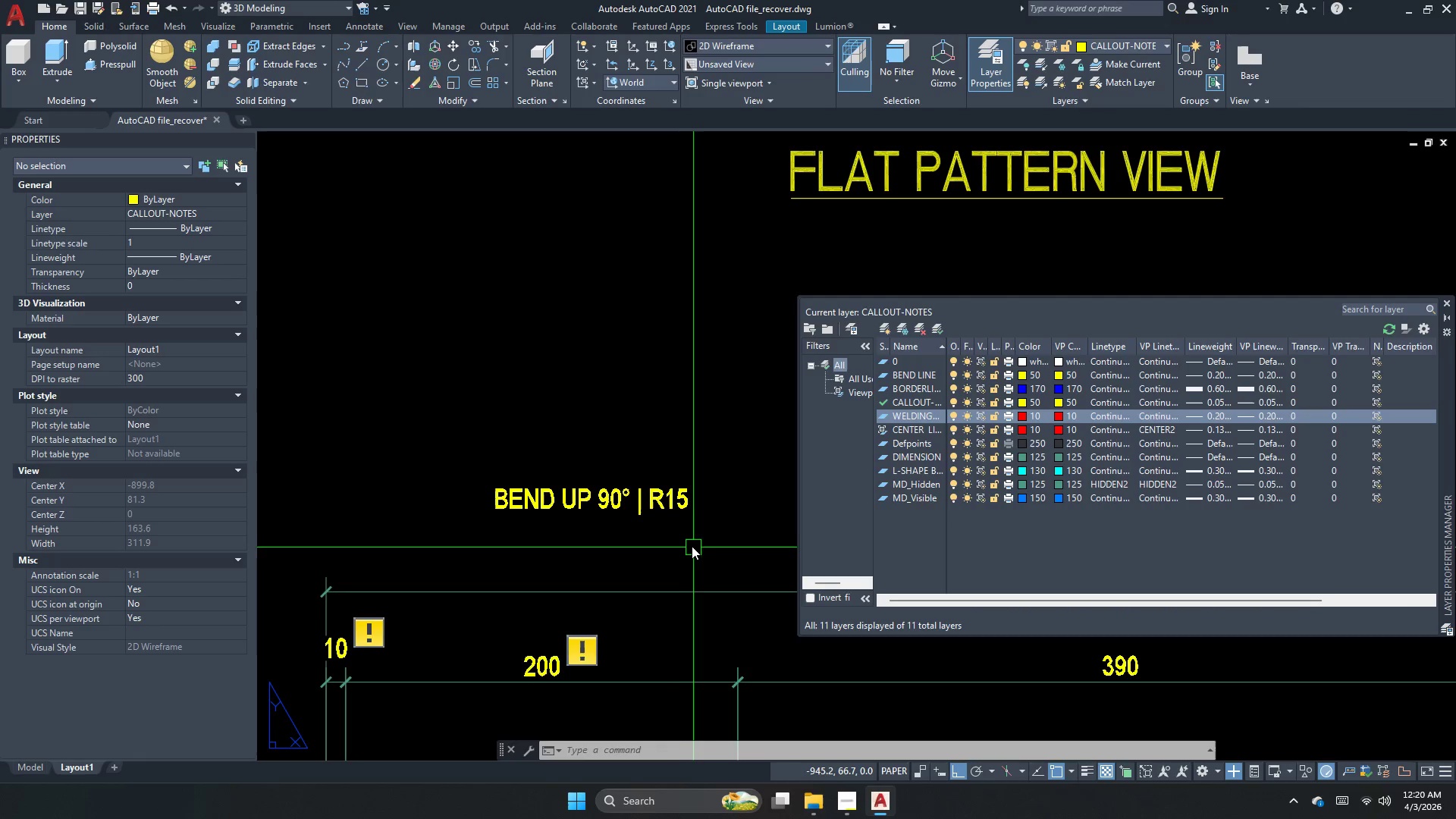 
double_click([638, 488])
 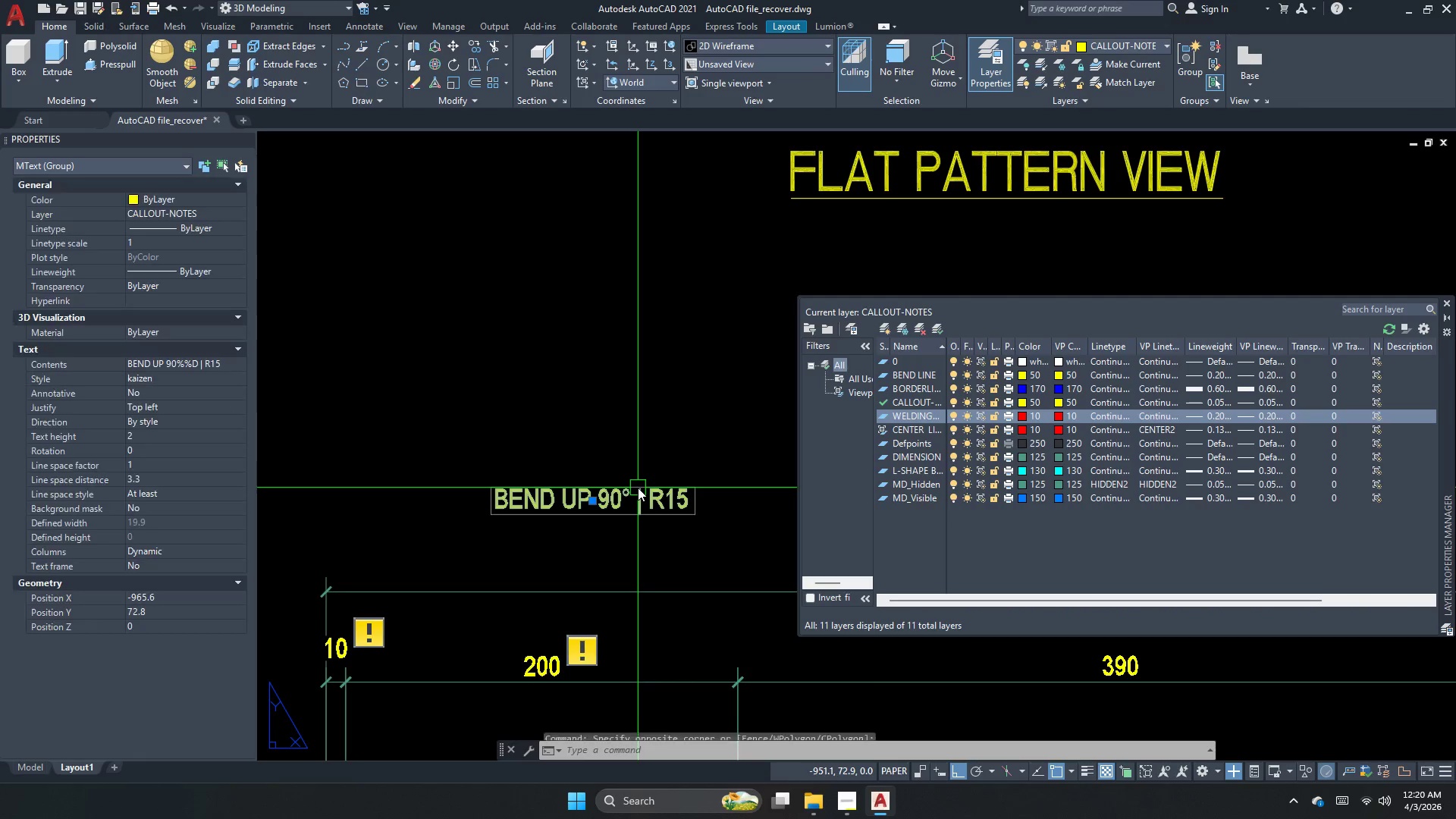 
scroll: coordinate [638, 488], scroll_direction: down, amount: 1.0
 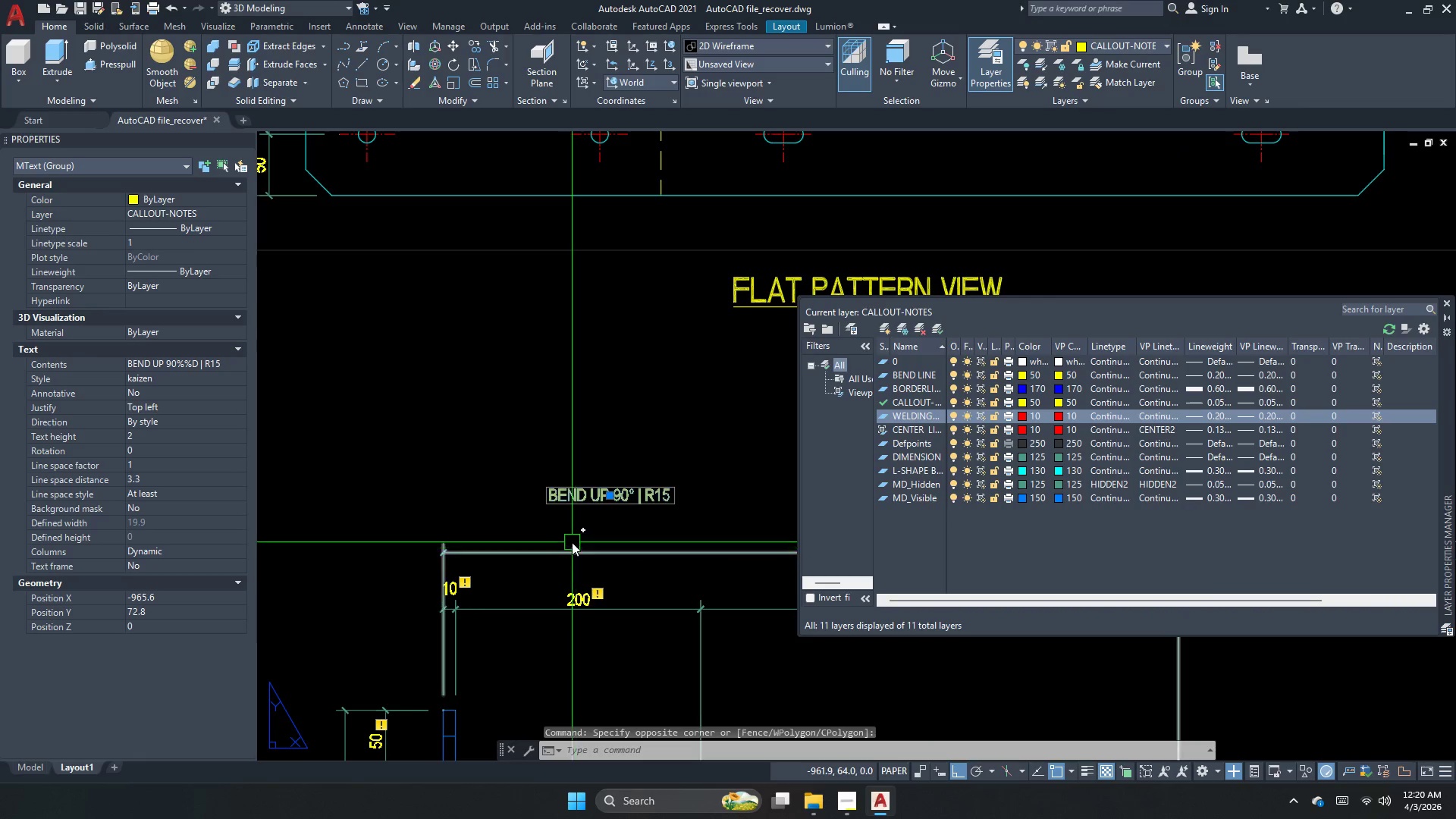 
type(ro )
 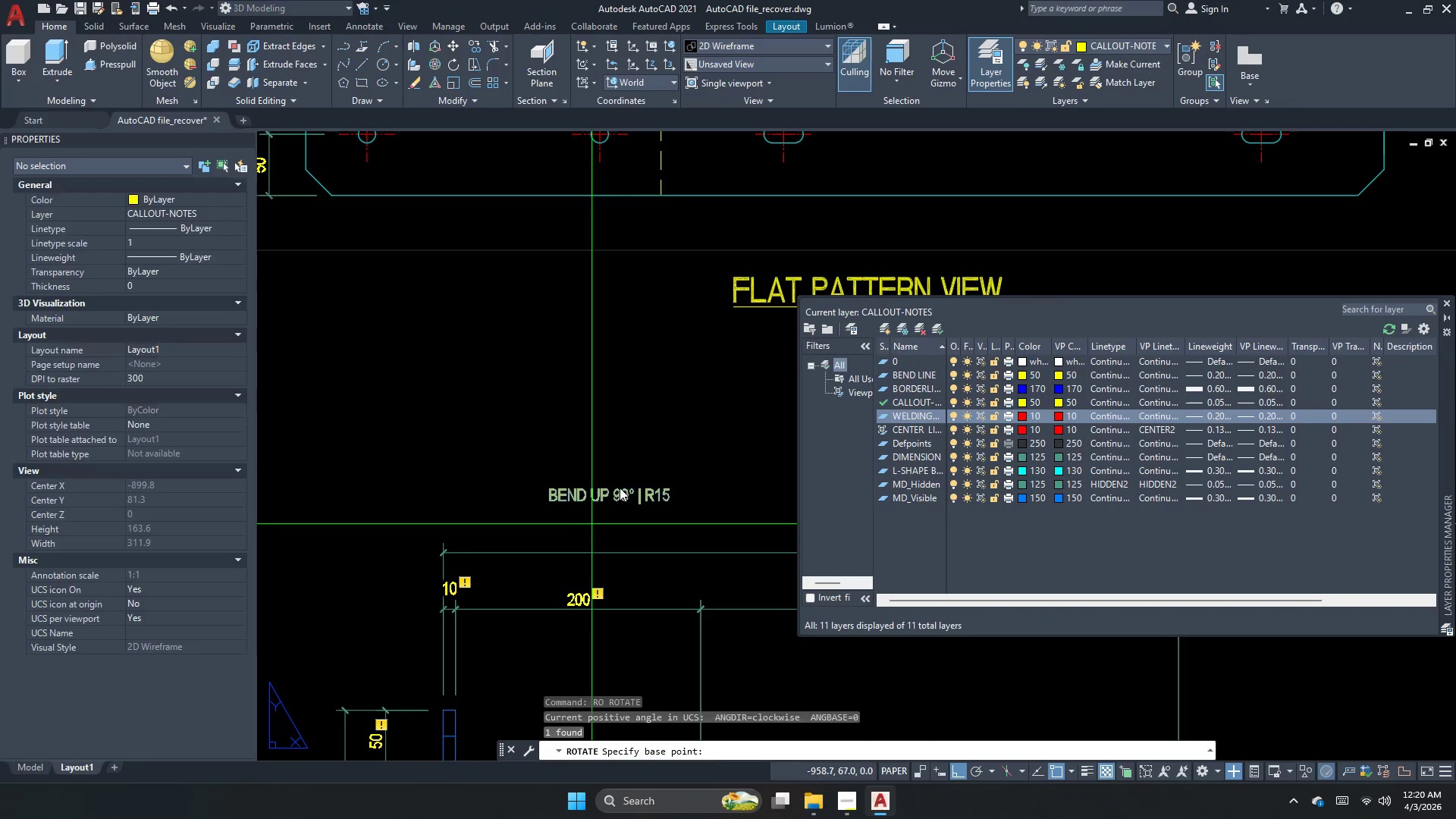 
left_click_drag(start_coordinate=[620, 488], to_coordinate=[621, 454])
 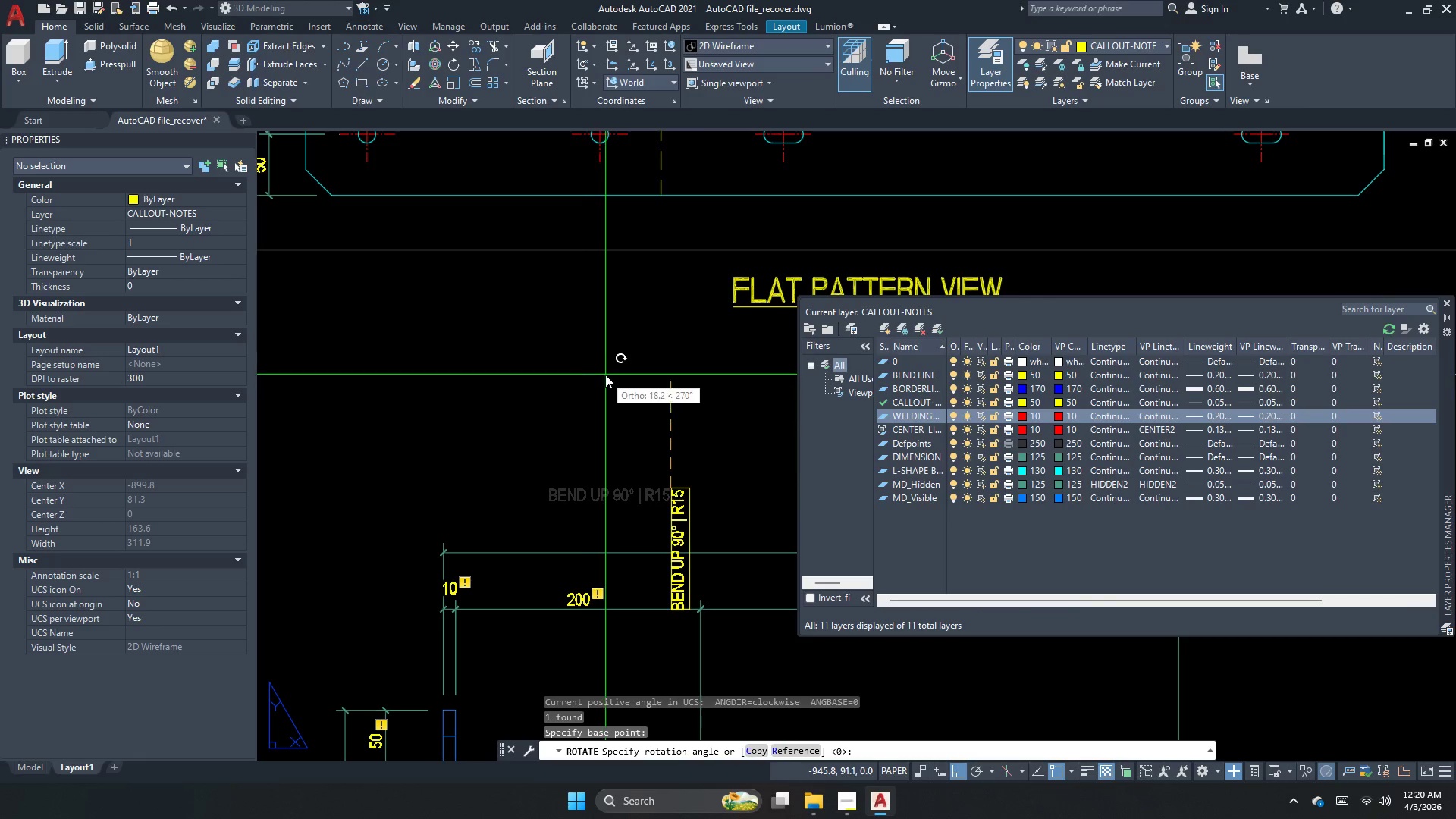 
key(Escape)
 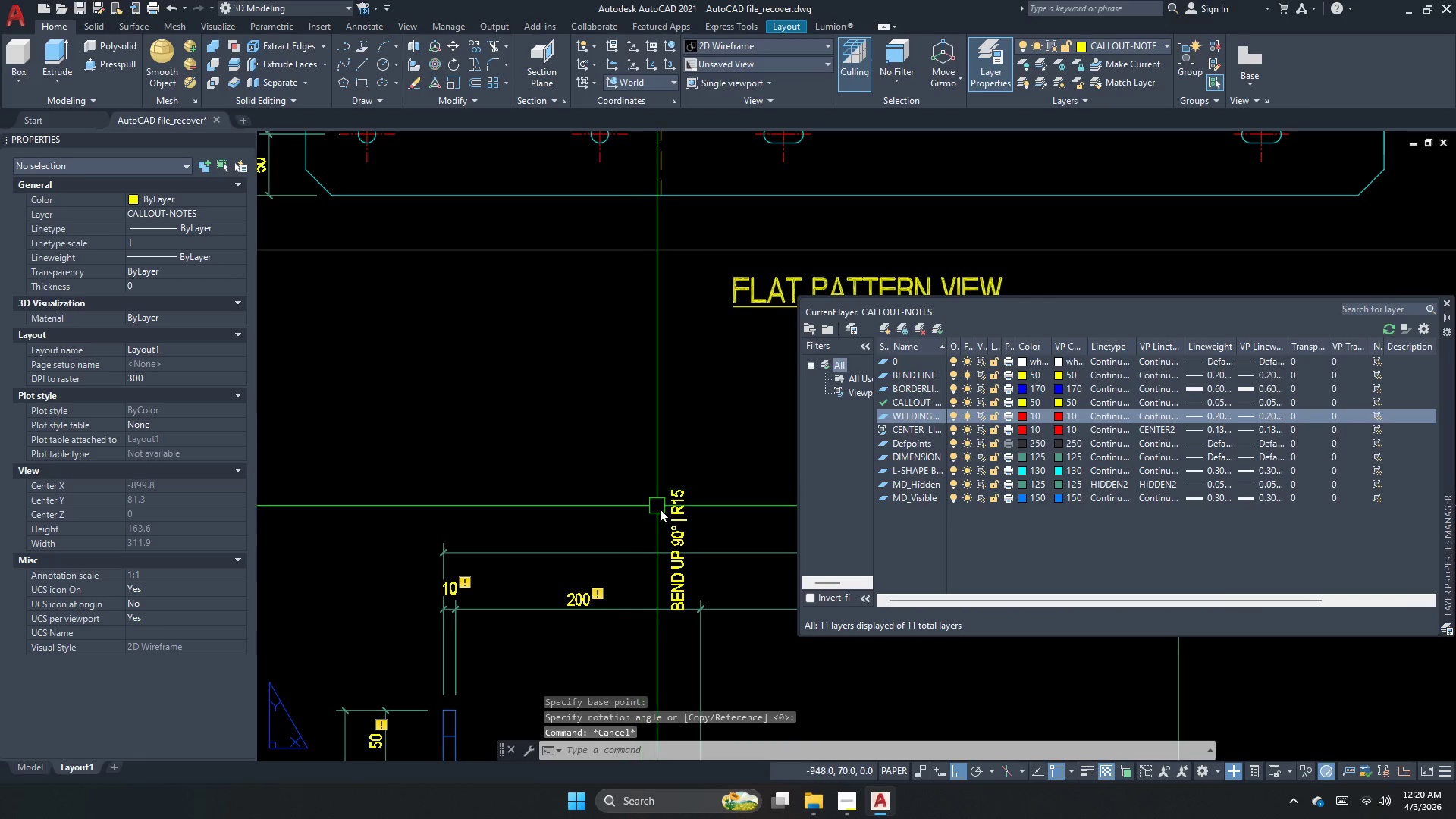 
left_click_drag(start_coordinate=[671, 522], to_coordinate=[679, 532])
 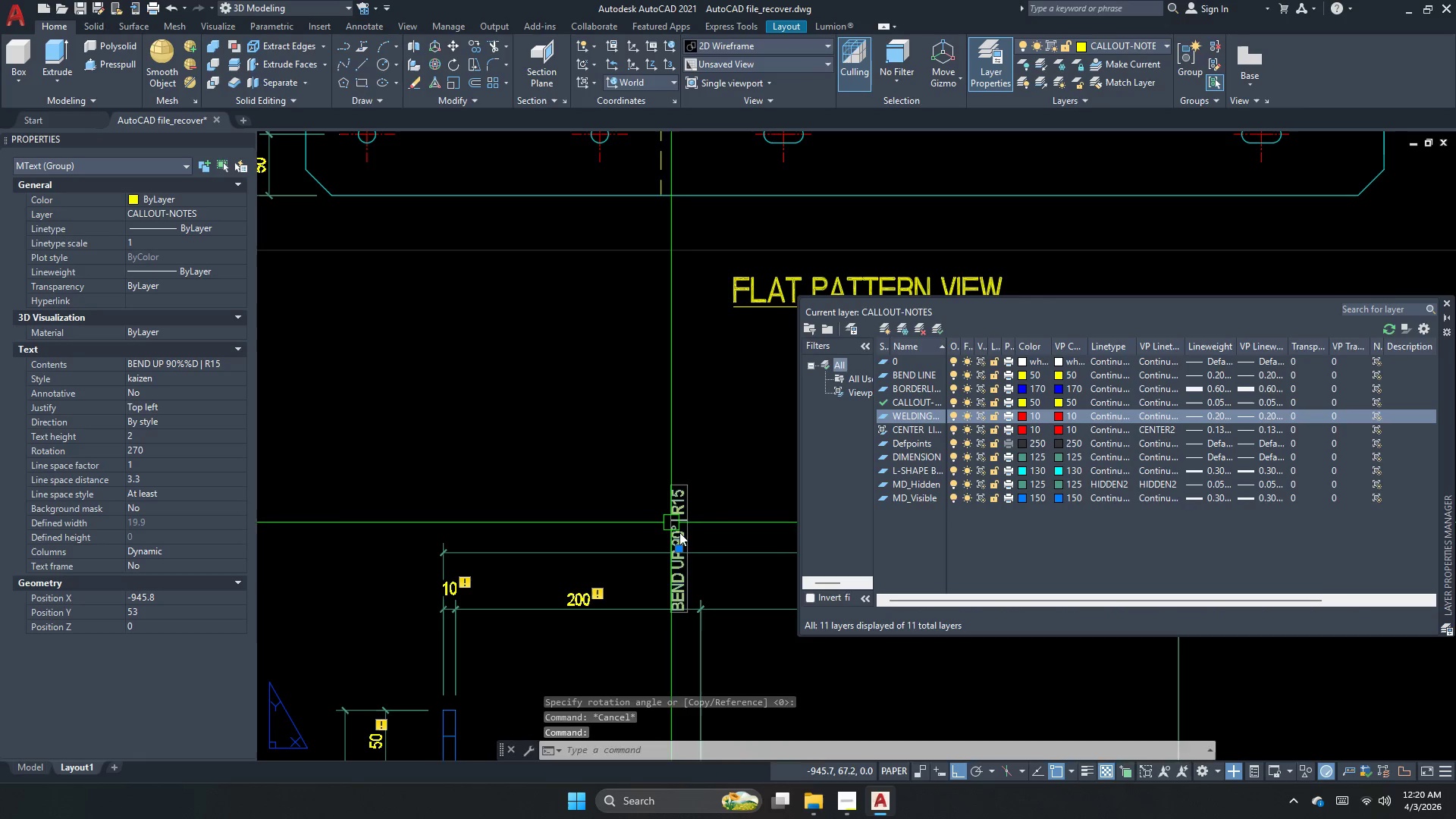 
key(M)
 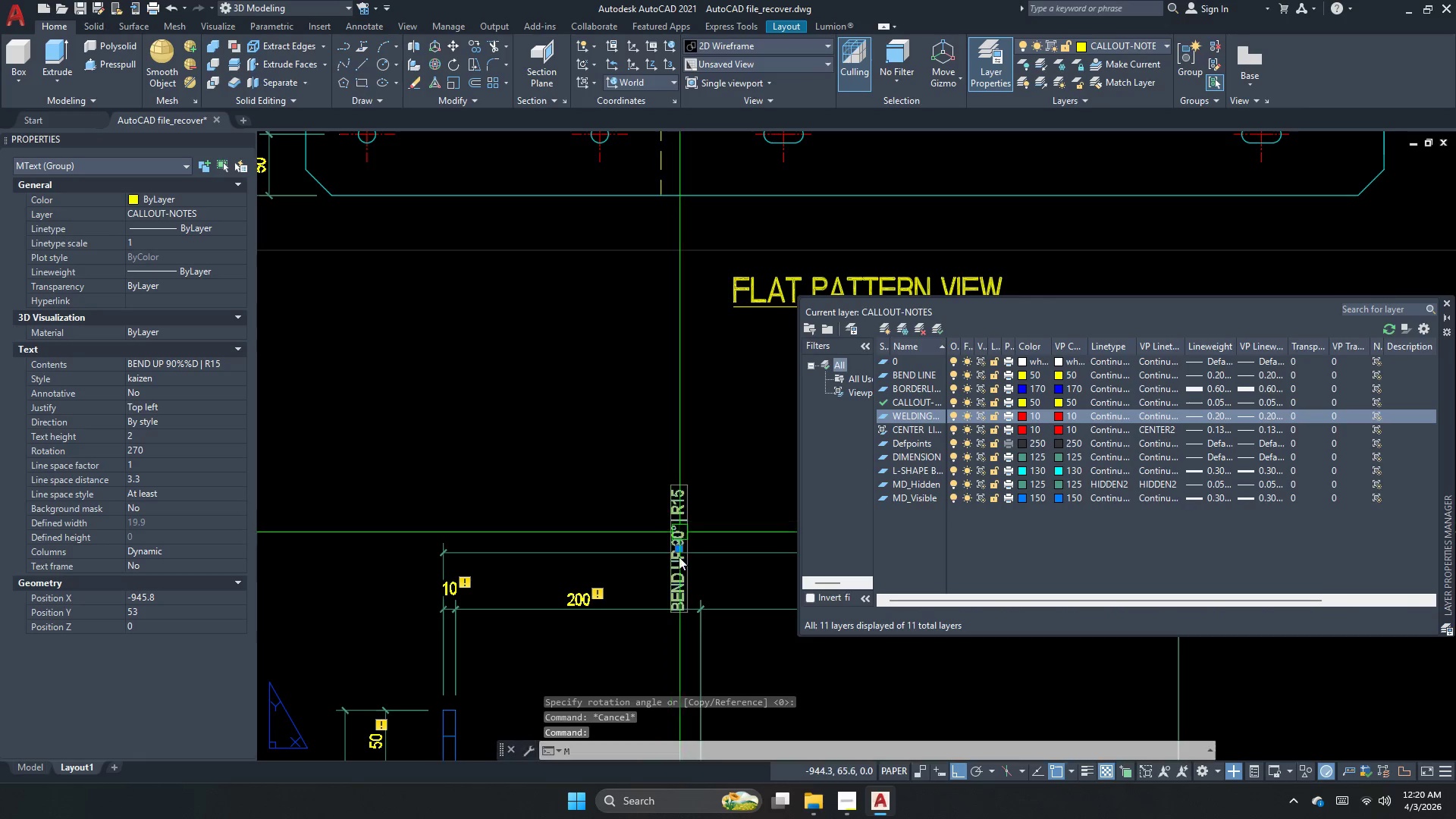 
key(Space)
 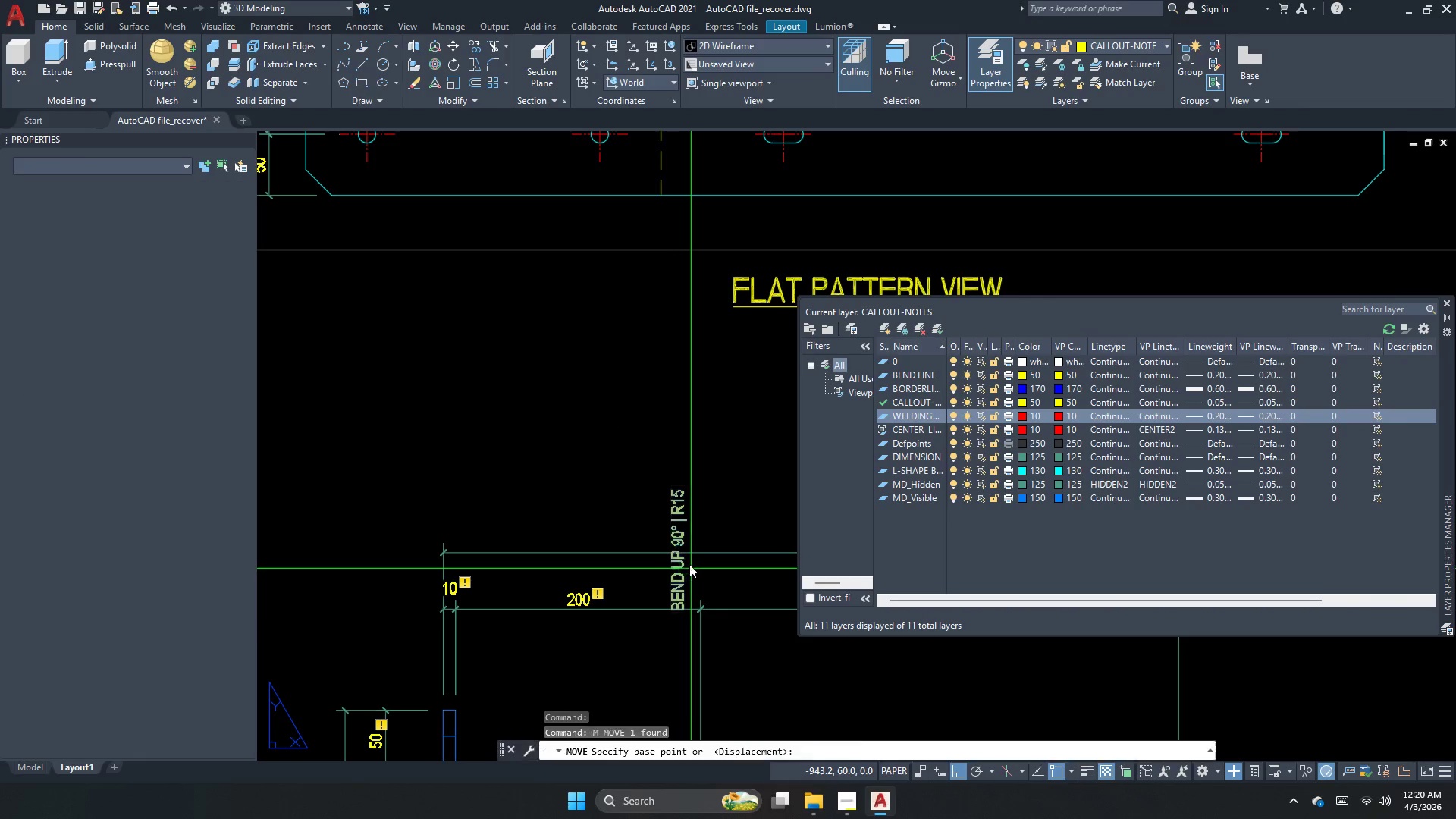 
left_click_drag(start_coordinate=[685, 560], to_coordinate=[684, 510])
 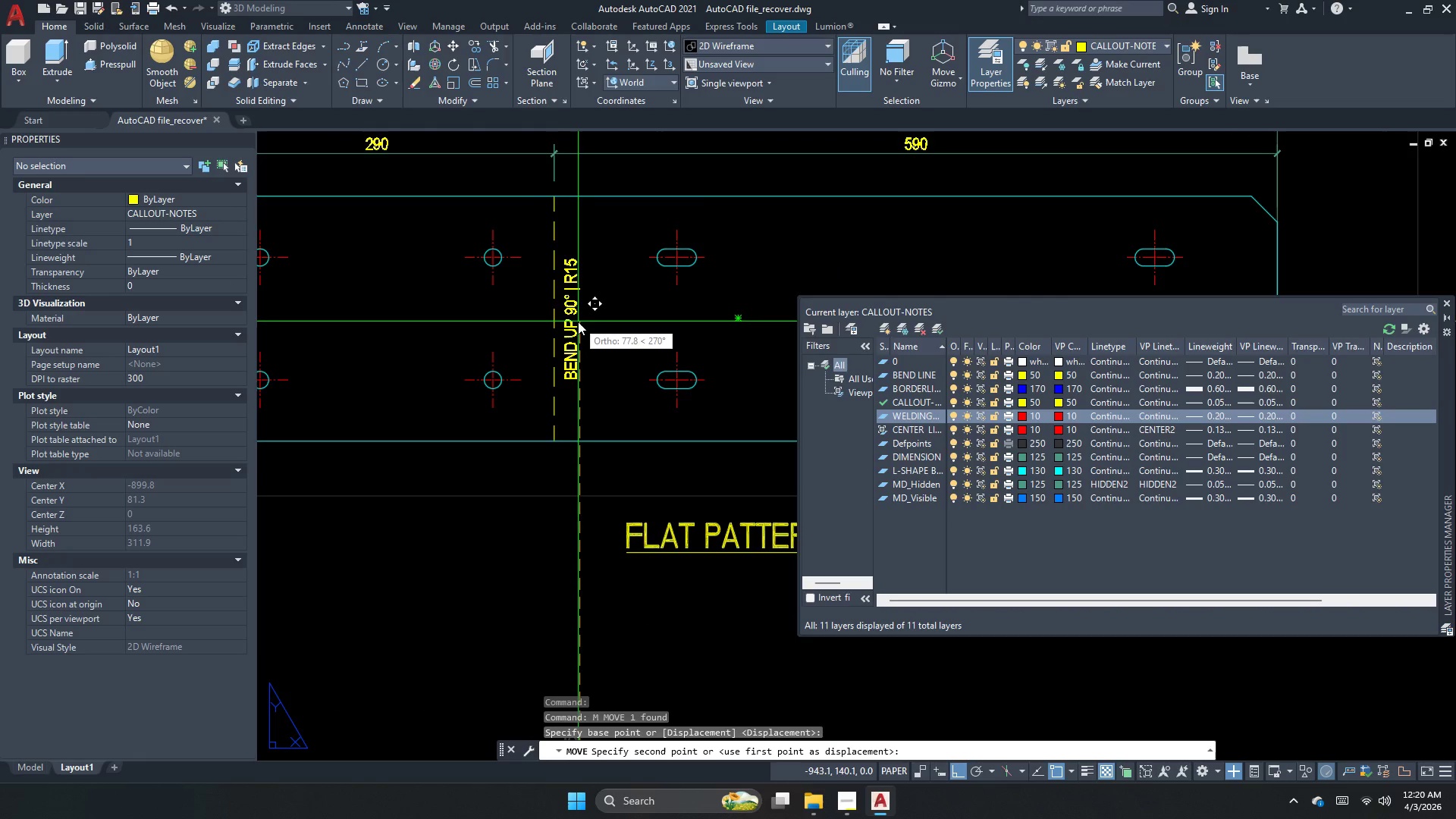 
left_click([579, 318])
 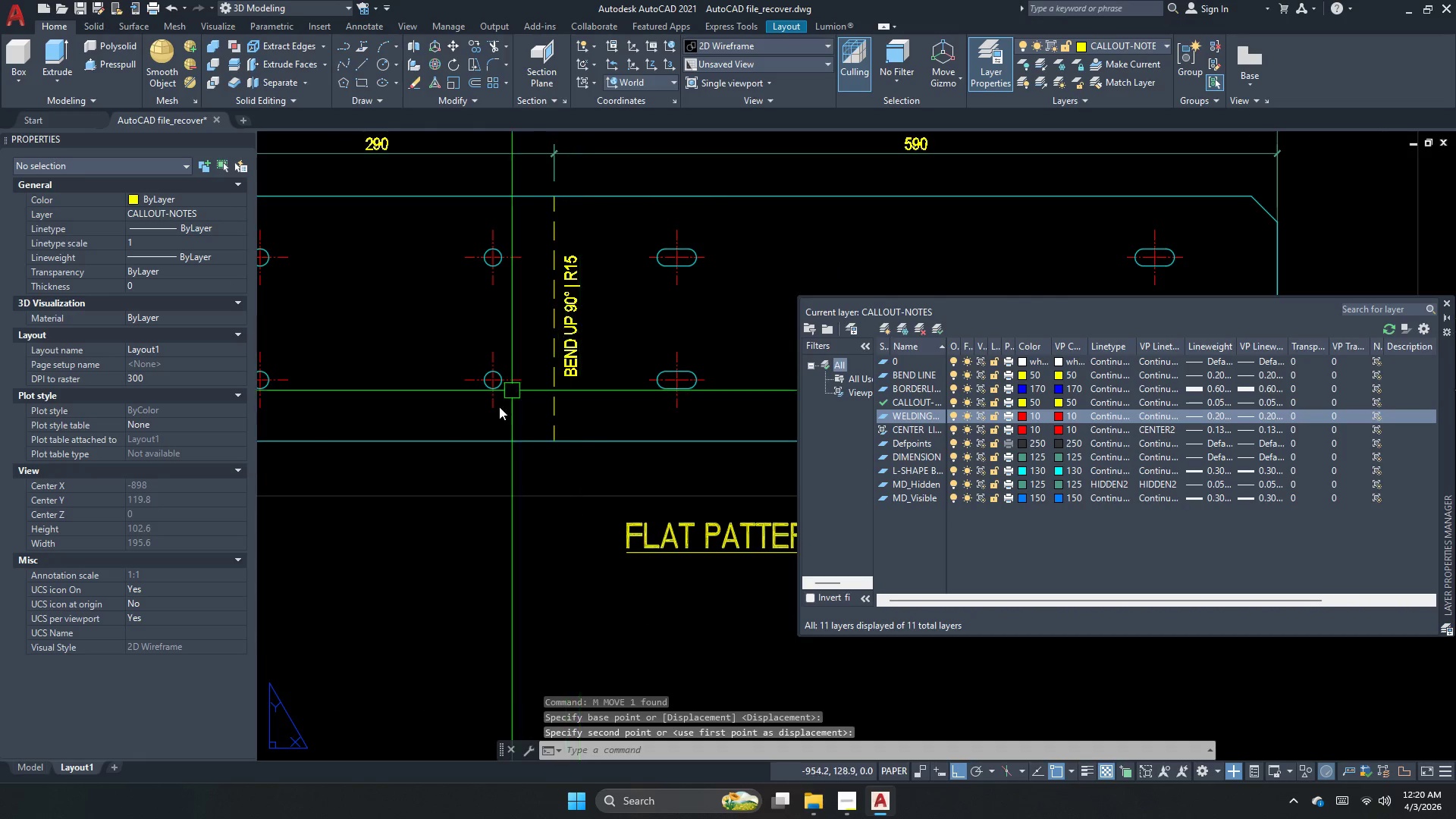 
key(Escape)
 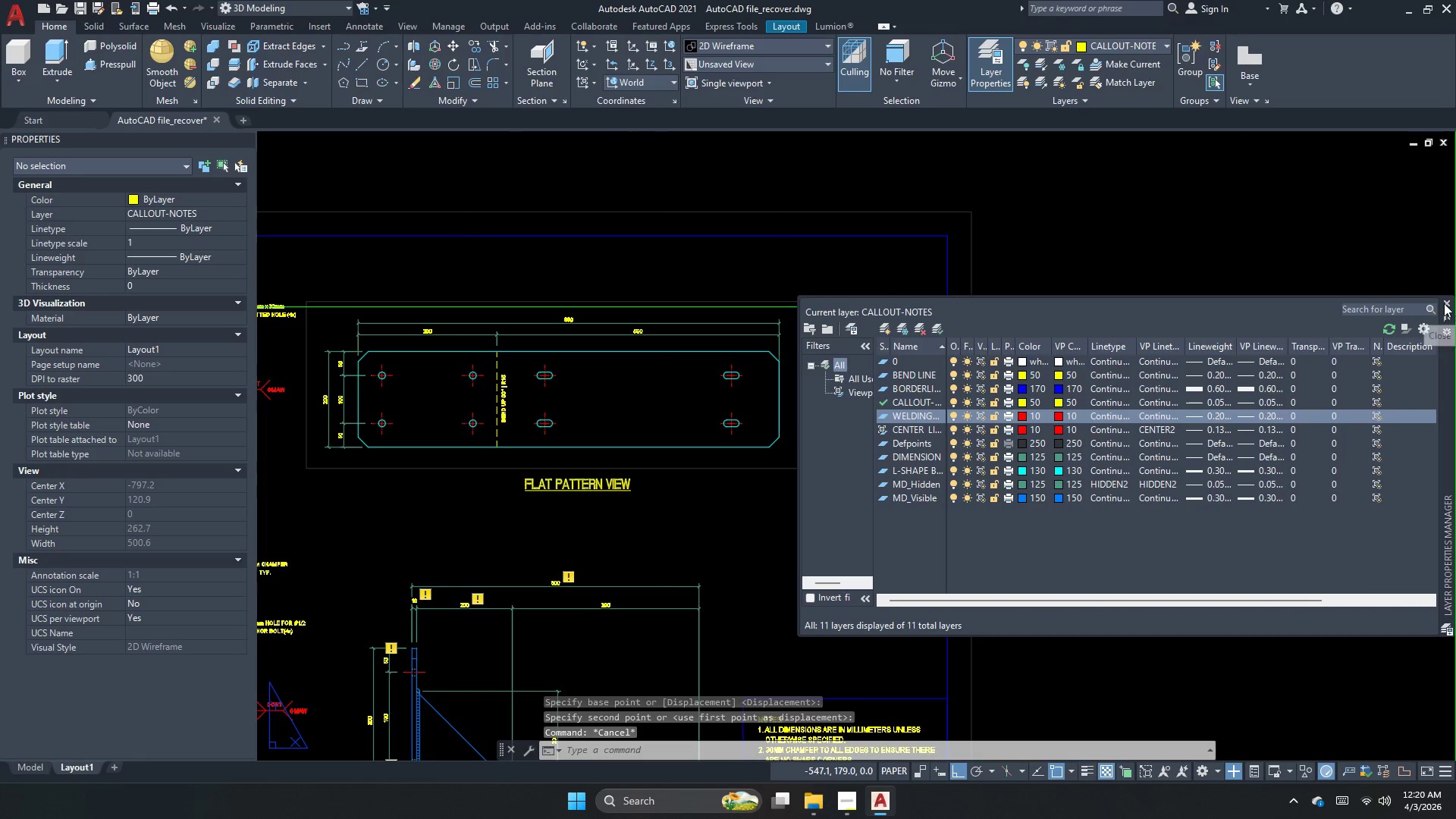 
scroll: coordinate [456, 454], scroll_direction: down, amount: 2.0
 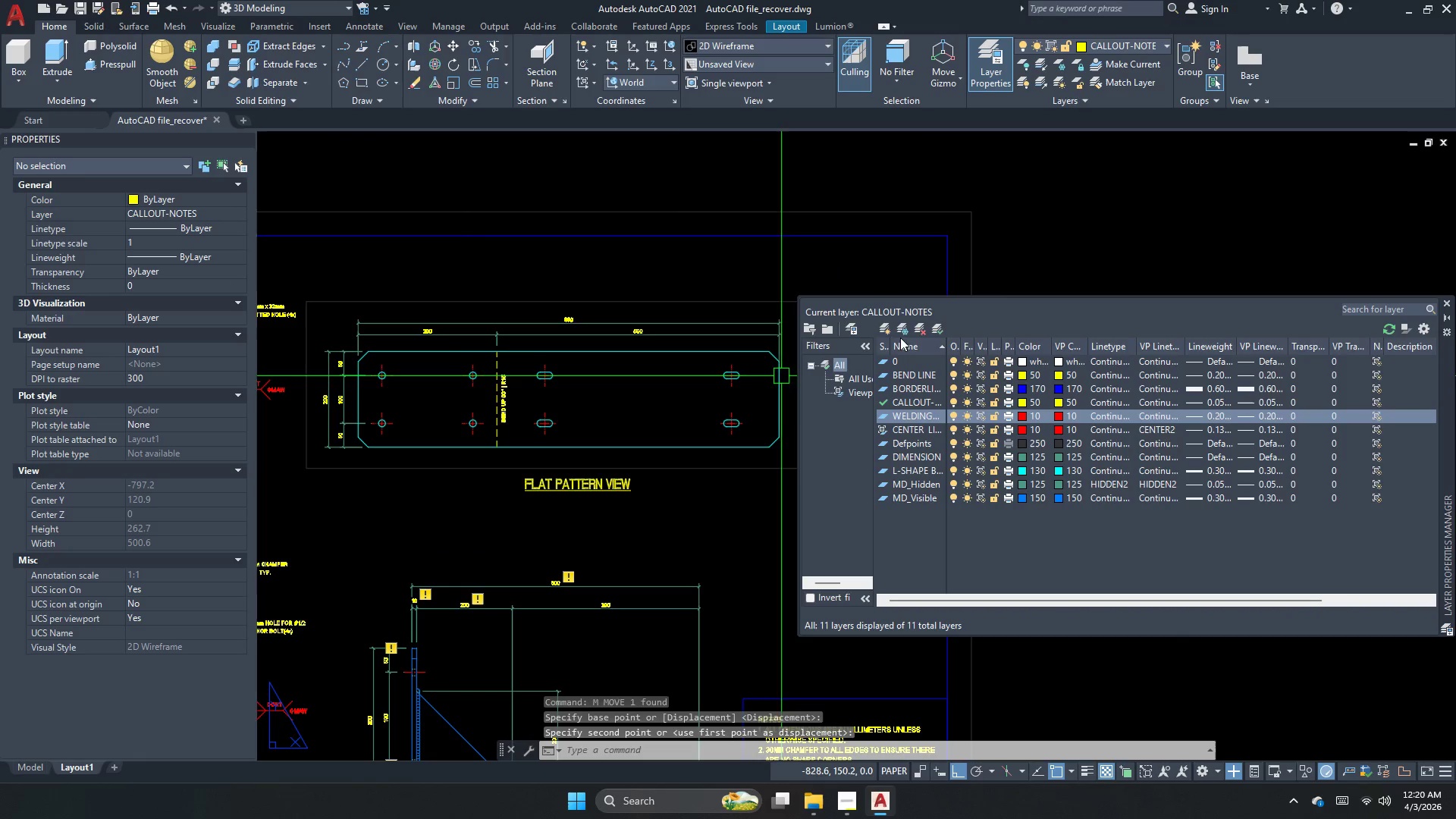 
left_click([1444, 303])
 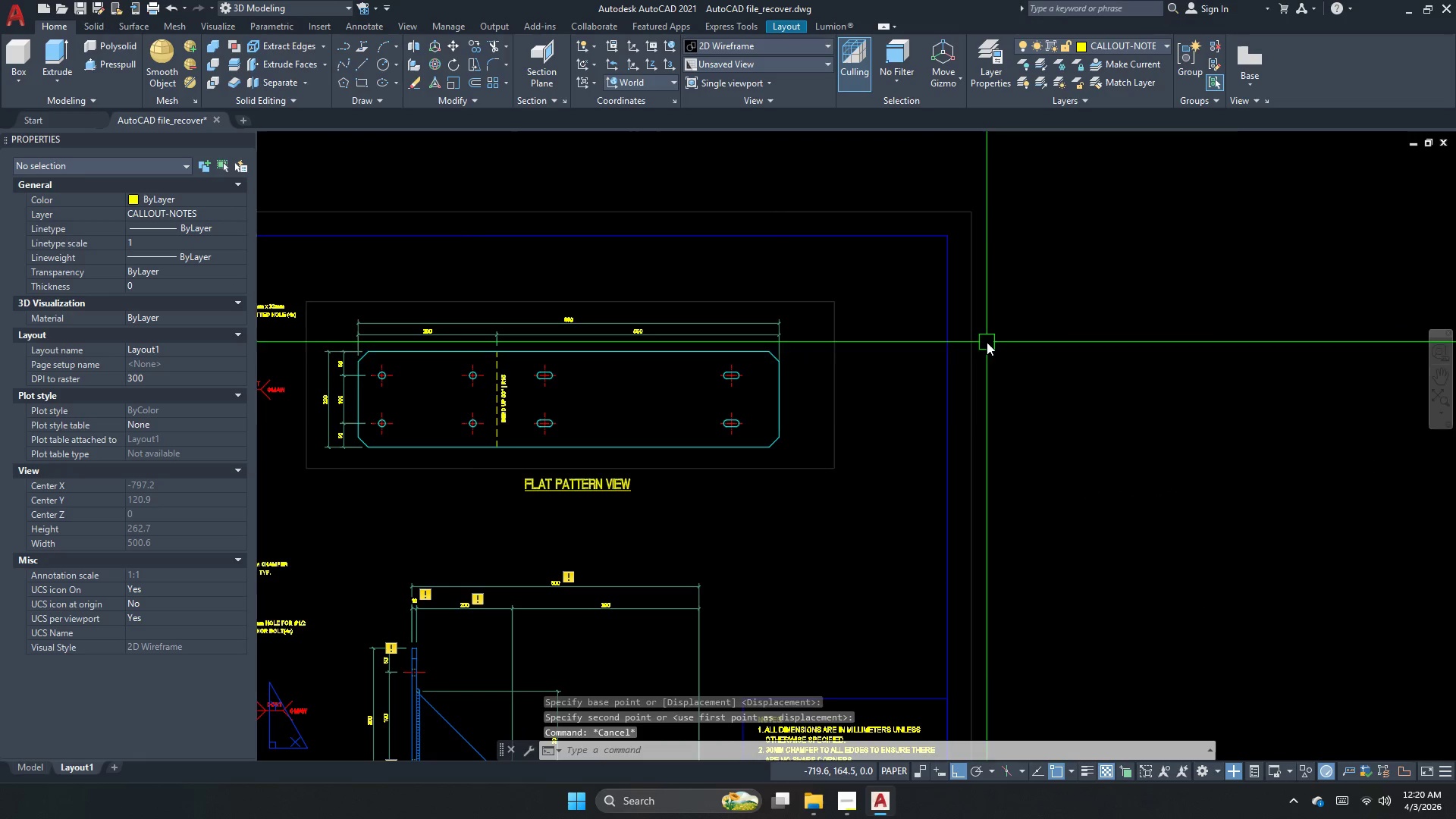 
key(Escape)
 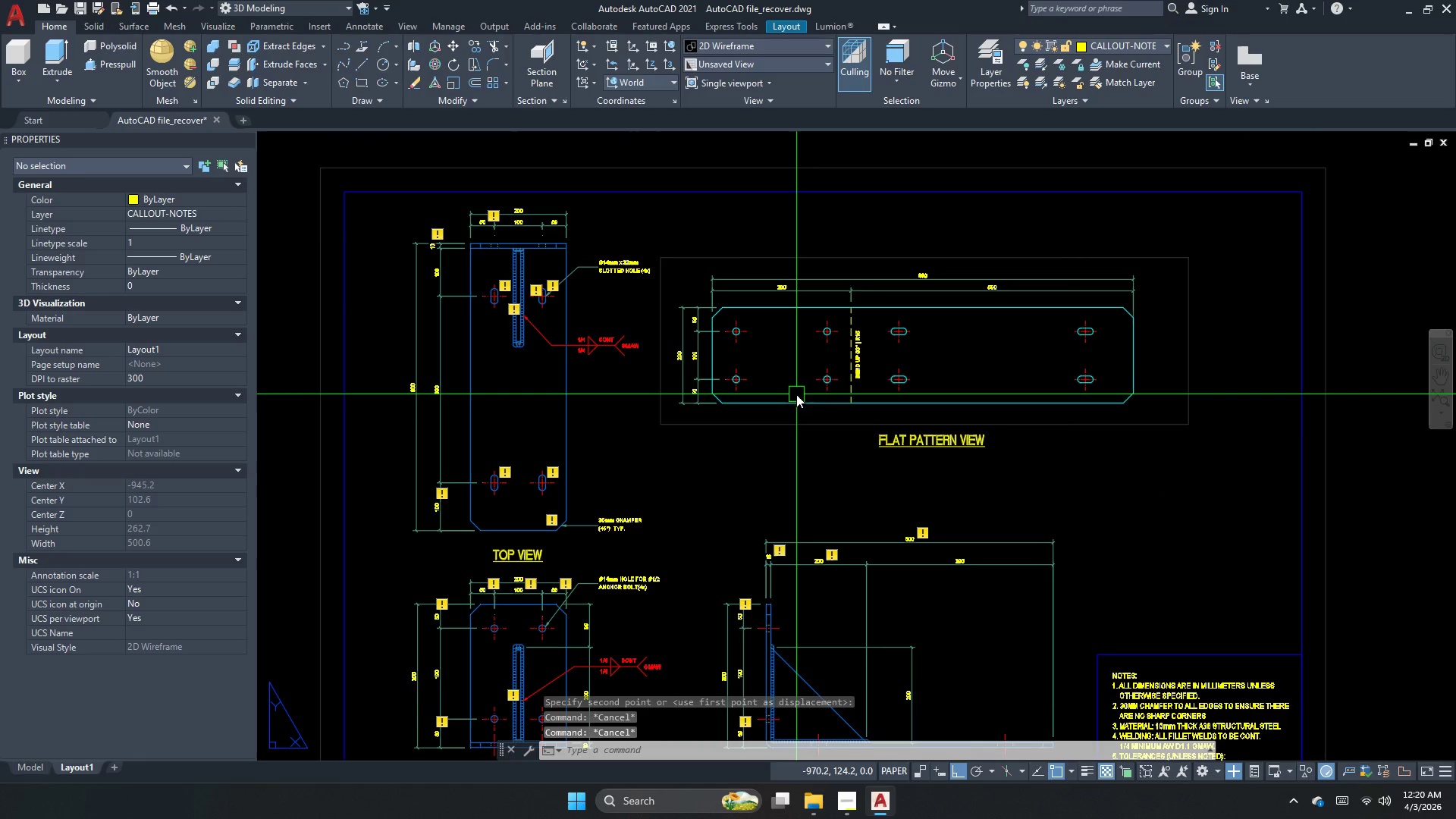 
key(Escape)
 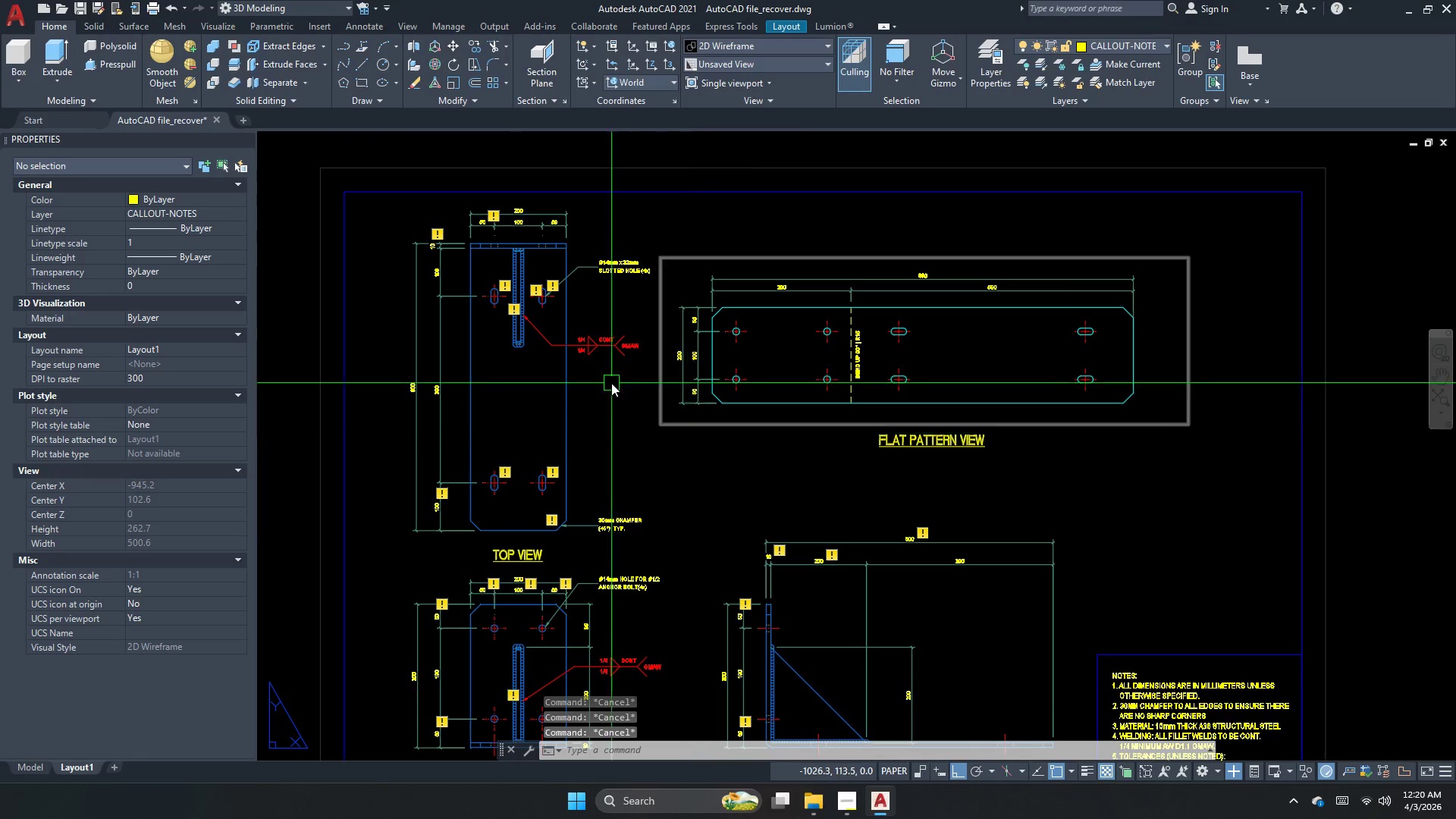 
scroll: coordinate [602, 371], scroll_direction: up, amount: 1.0
 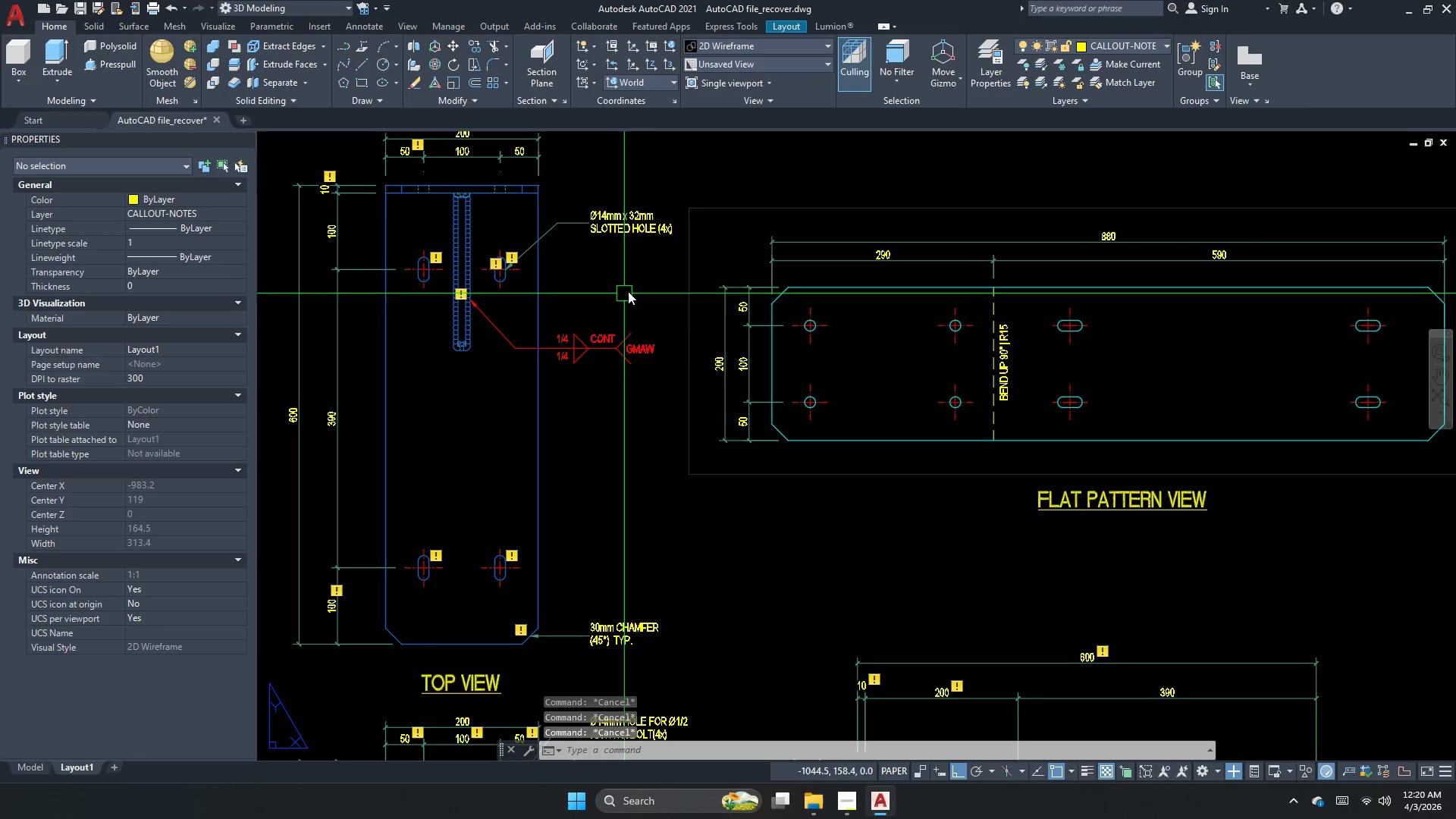 
left_click([648, 229])
 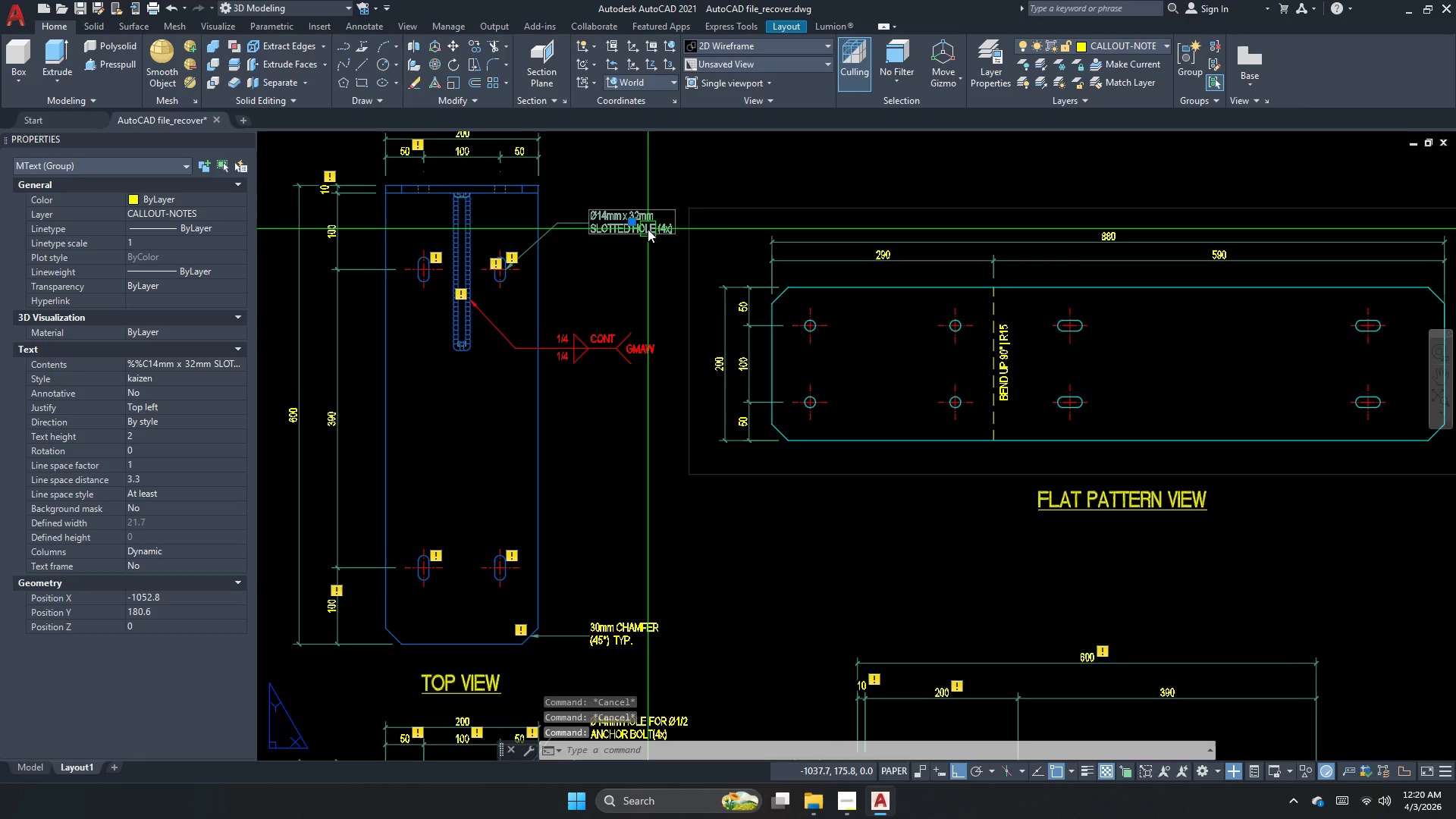 
key(Escape)
 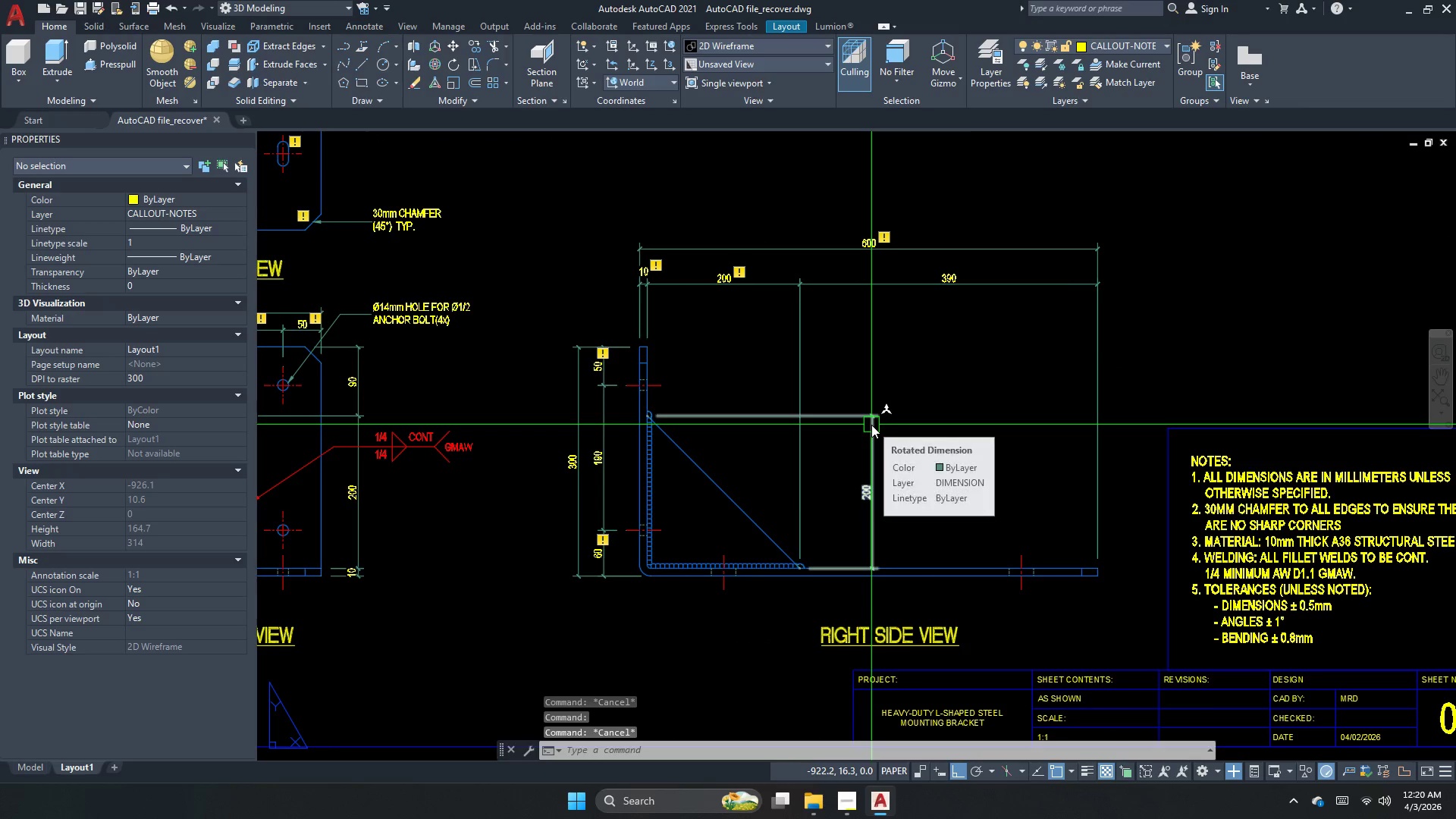 
scroll: coordinate [608, 234], scroll_direction: none, amount: 0.0
 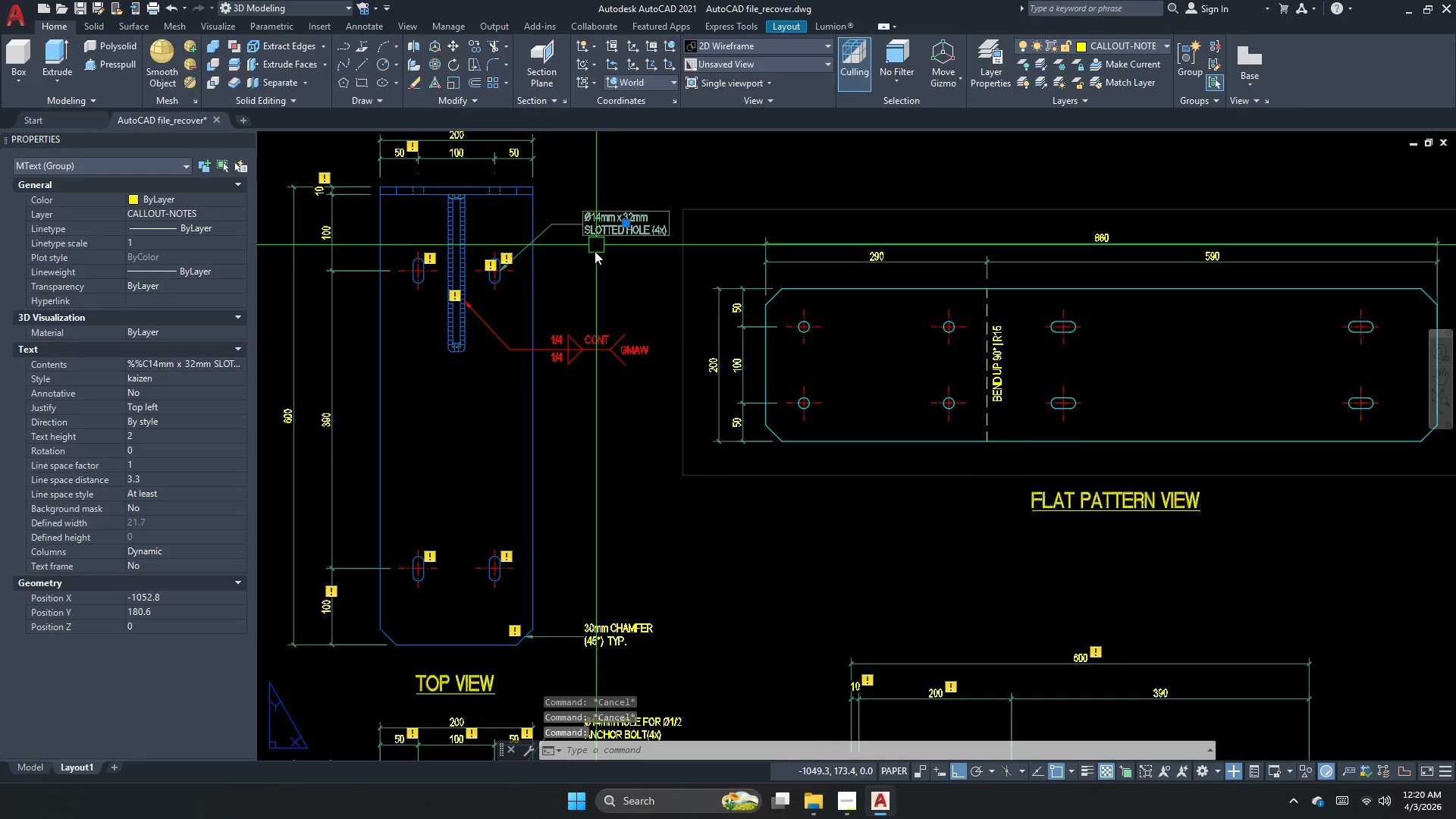 
key(Escape)
 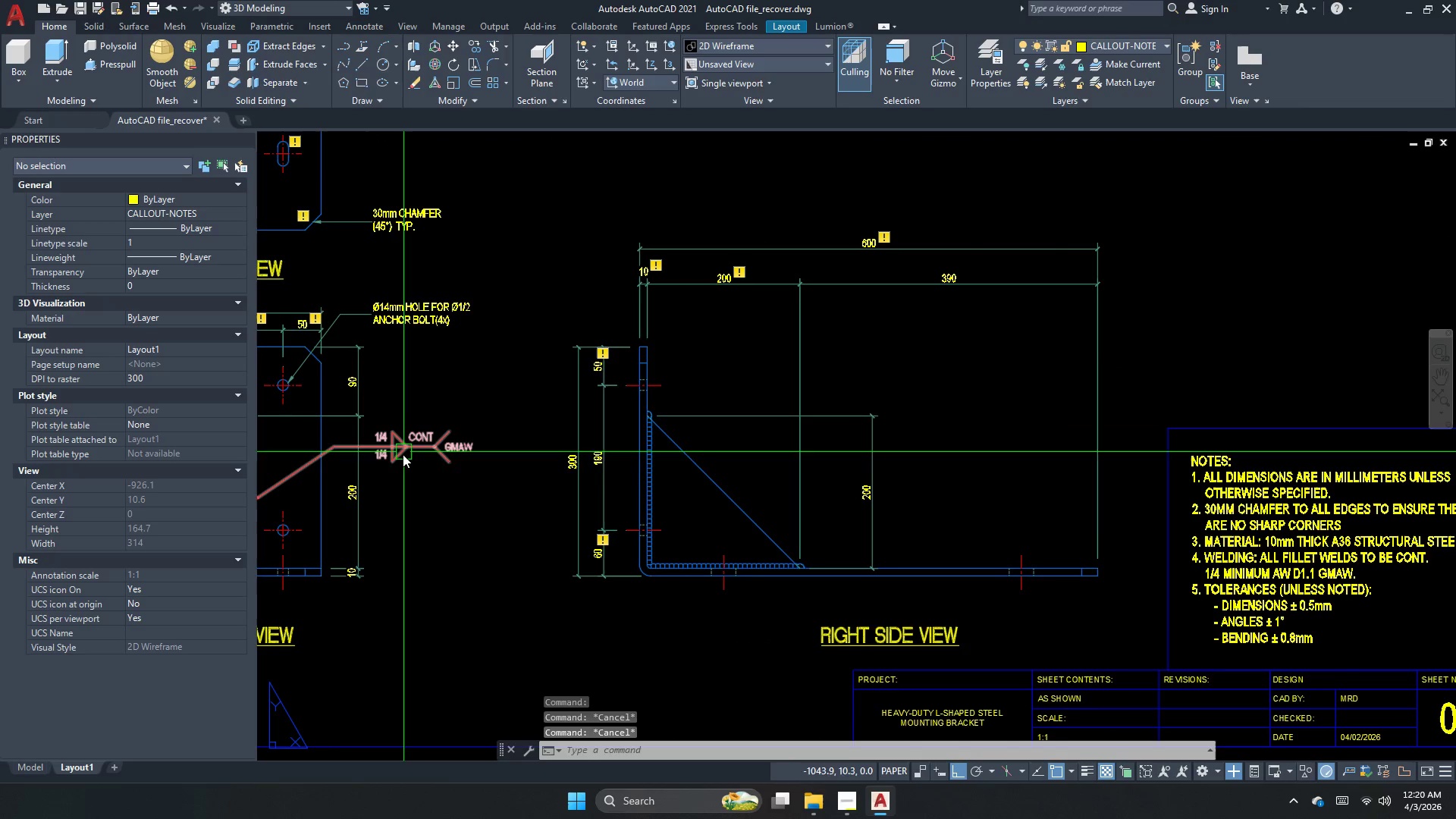 
left_click([409, 455])
 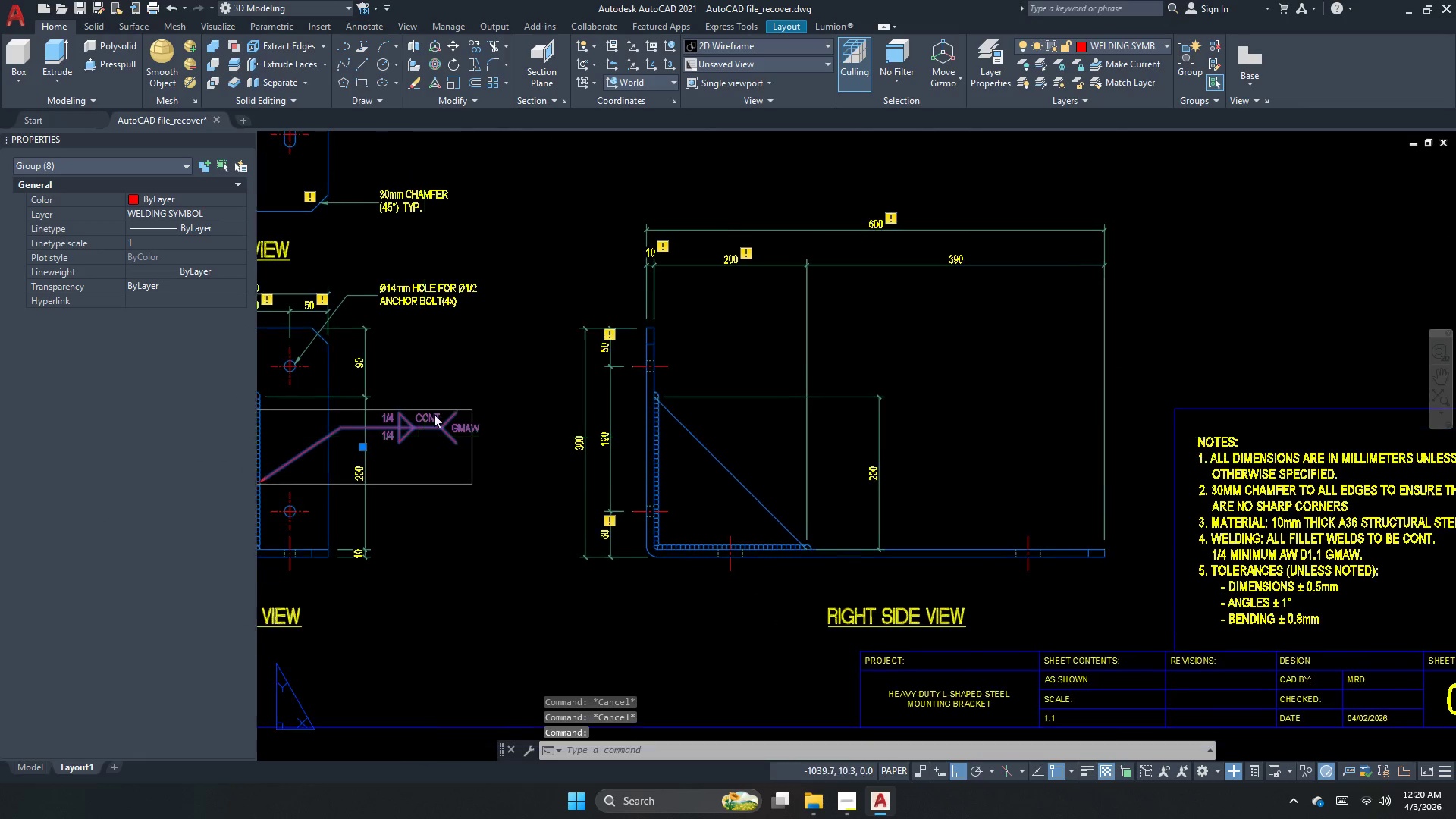 
type(co )
 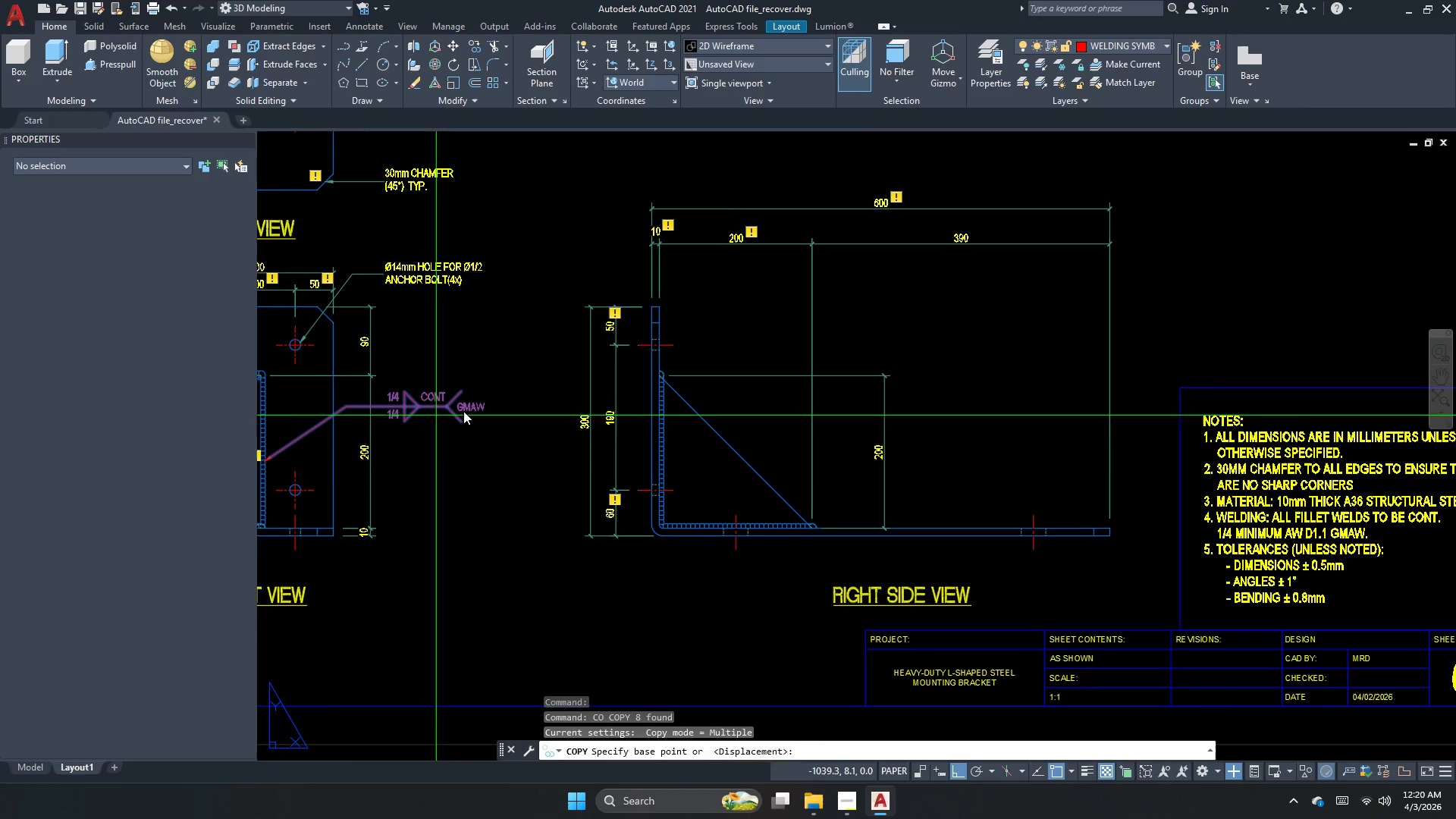 
left_click_drag(start_coordinate=[463, 411], to_coordinate=[461, 480])
 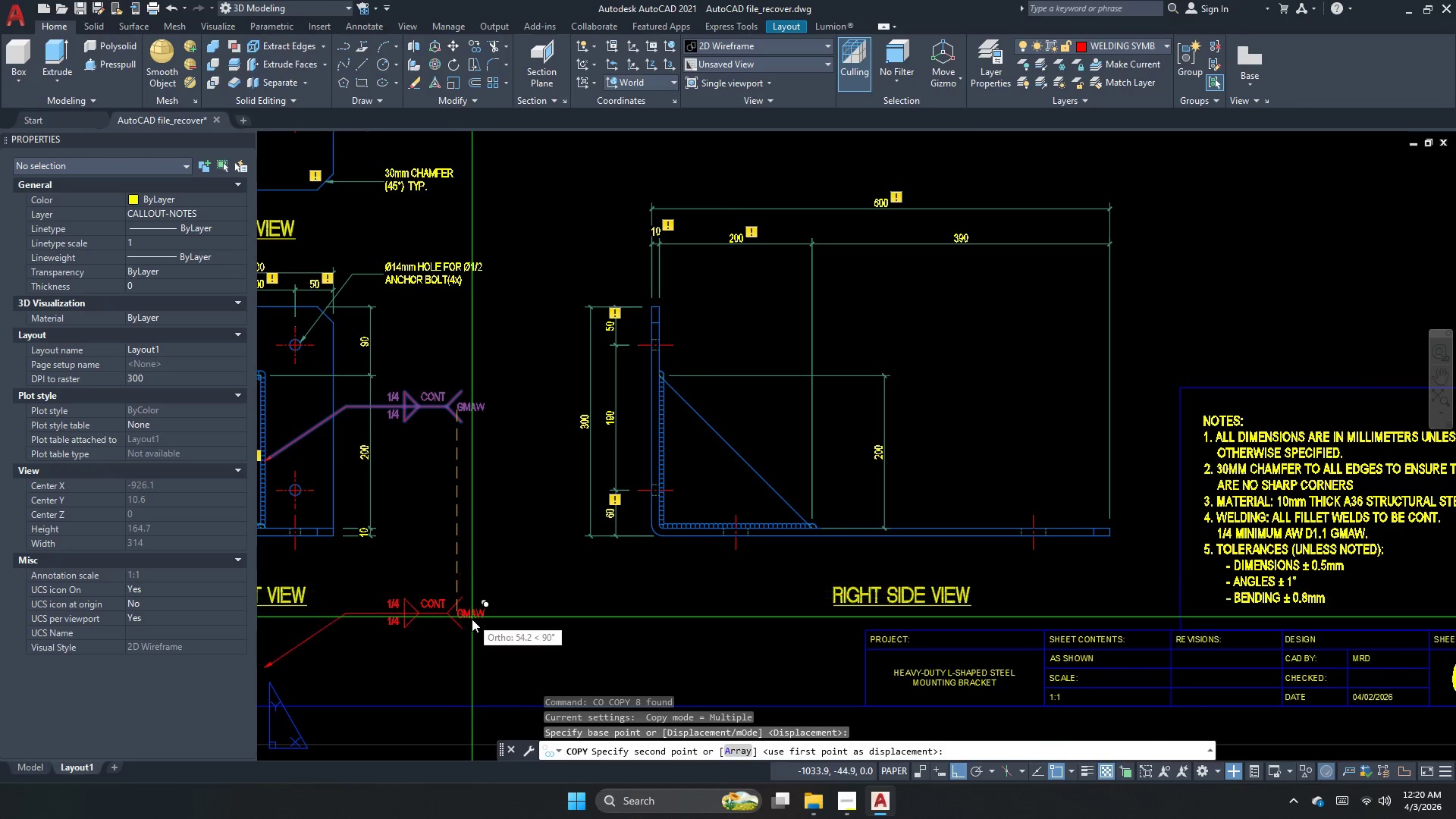 
left_click([472, 625])
 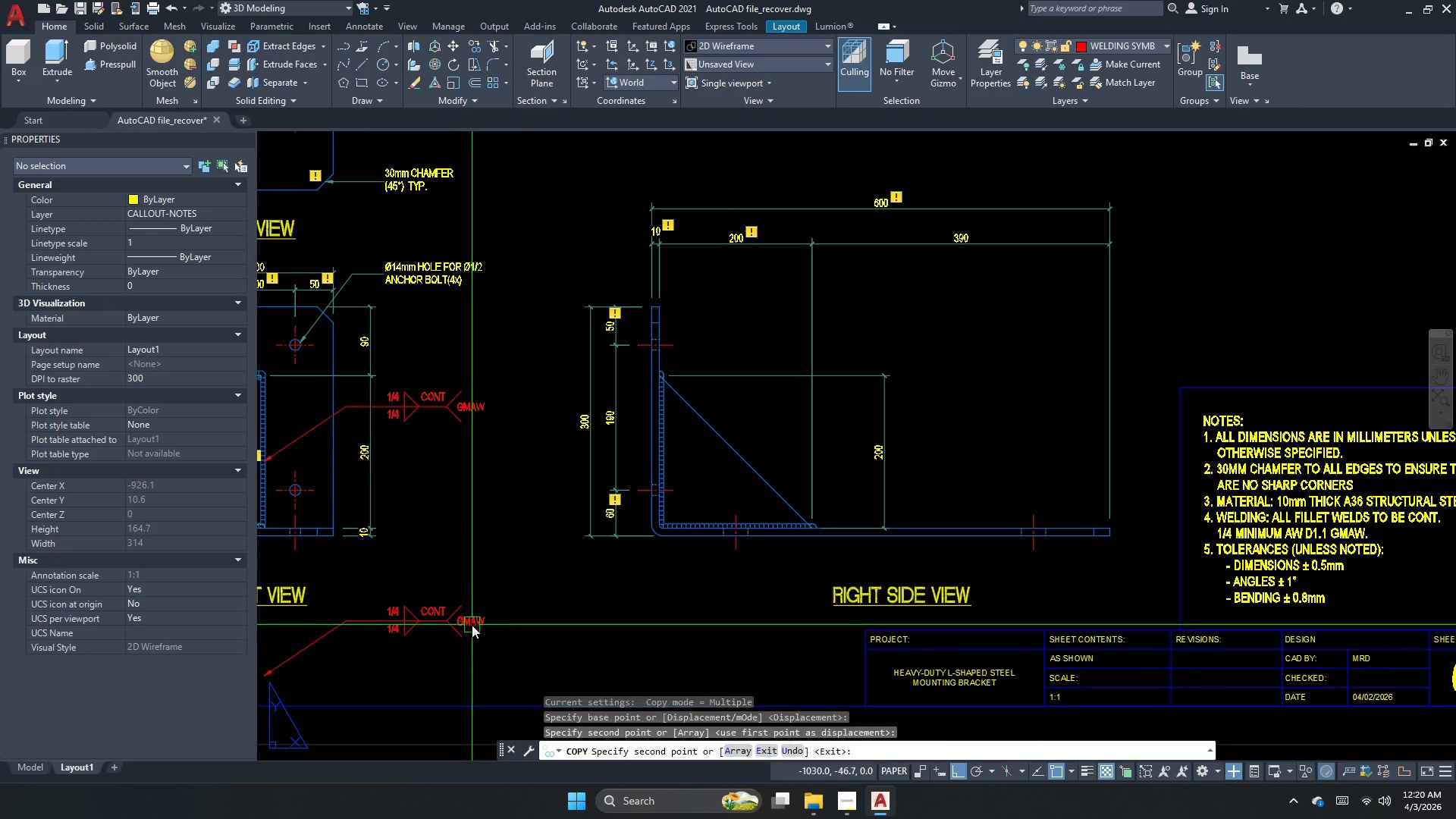 
key(Escape)
 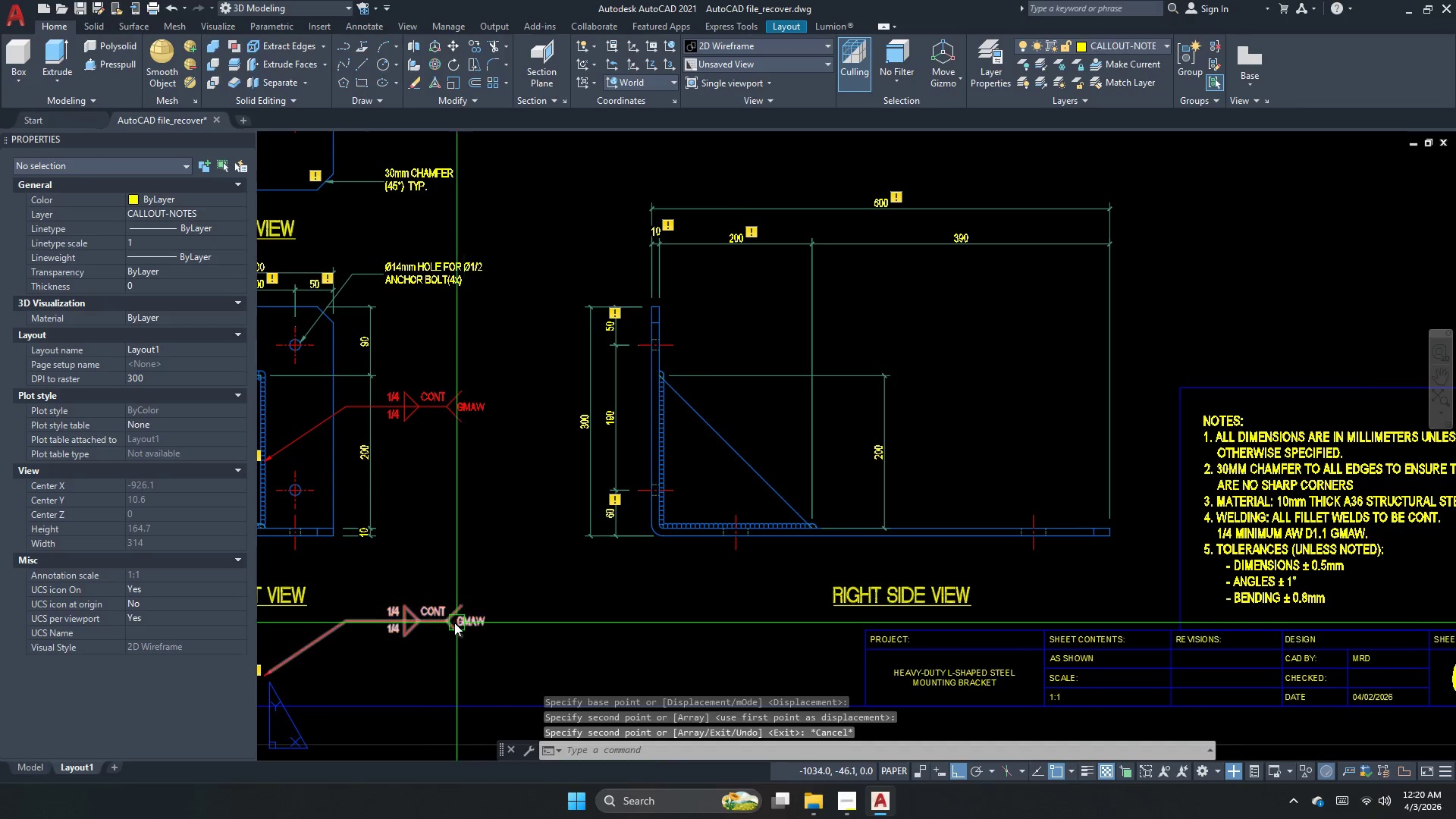 
double_click([450, 623])
 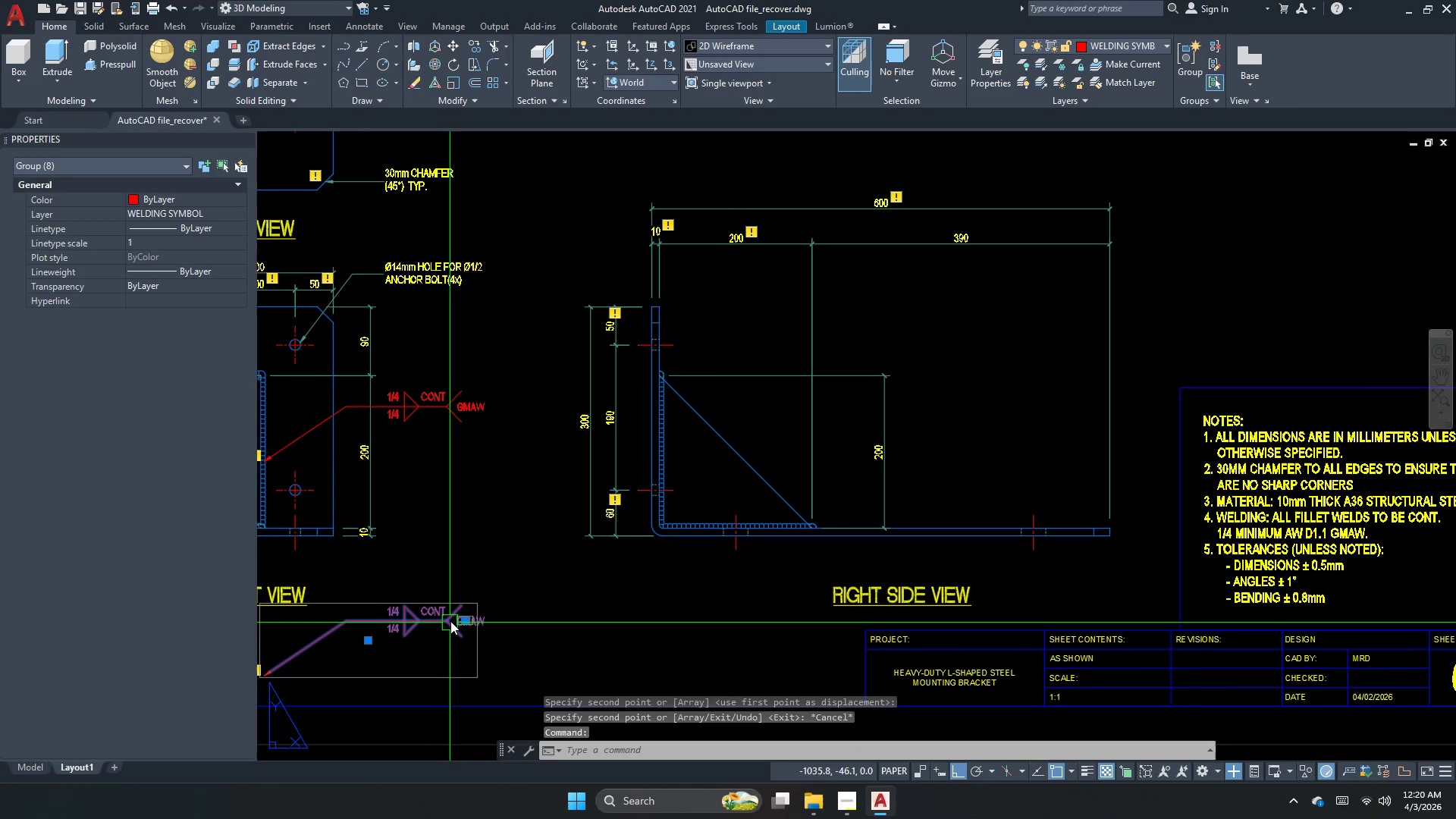 
type(mi)
 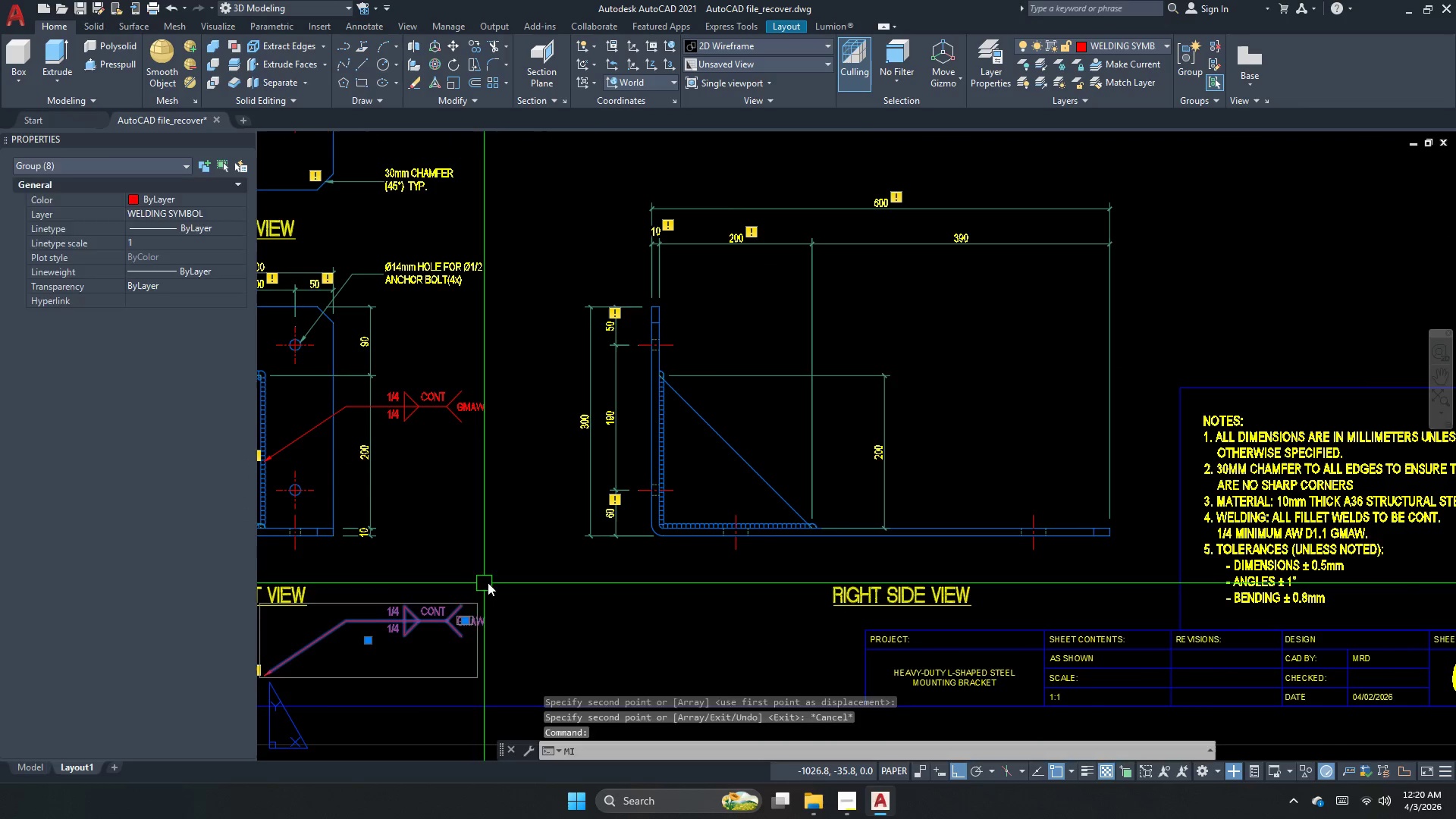 
hold_key(key=Space, duration=1.56)
 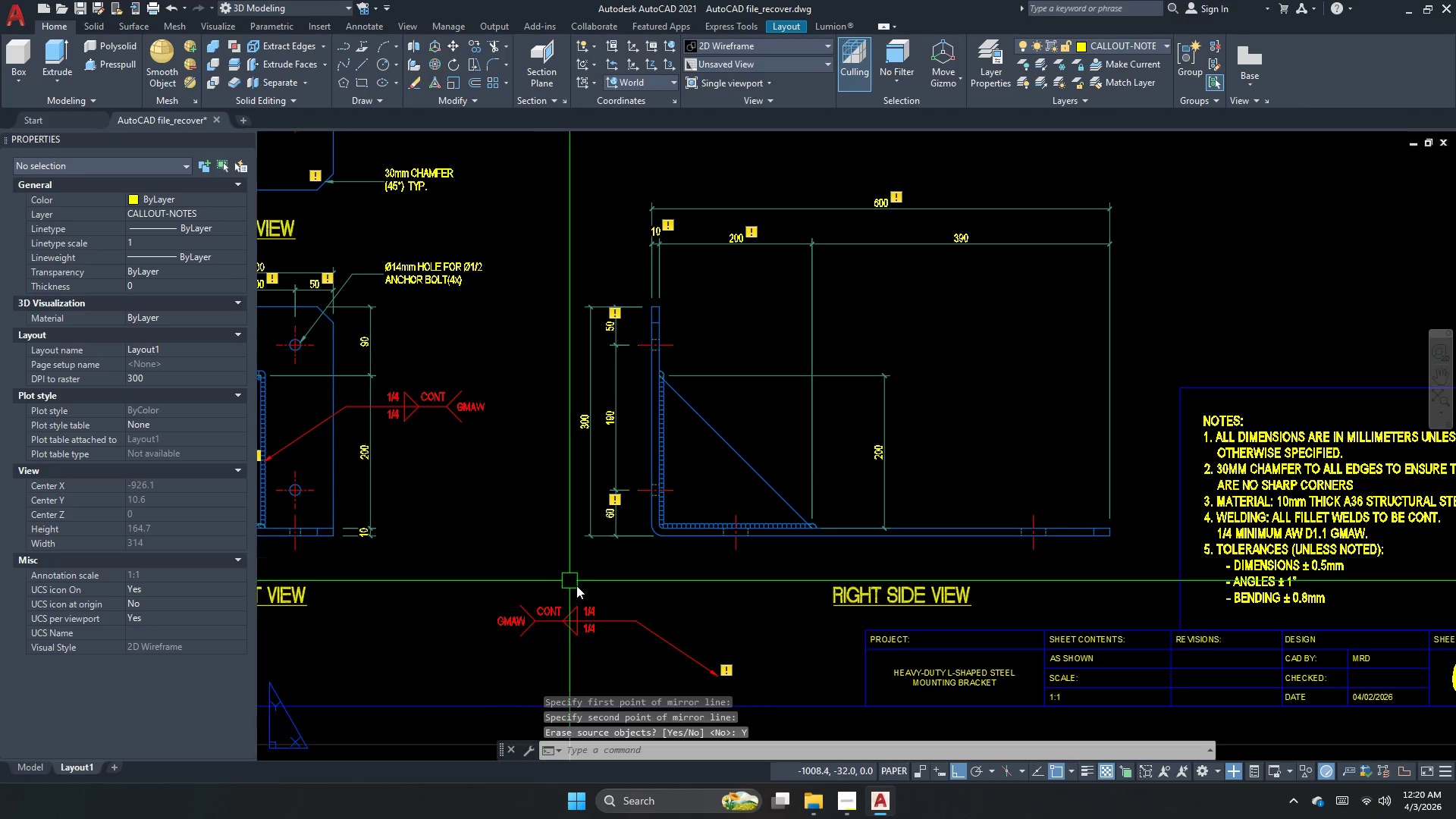 
left_click_drag(start_coordinate=[491, 579], to_coordinate=[491, 549])
 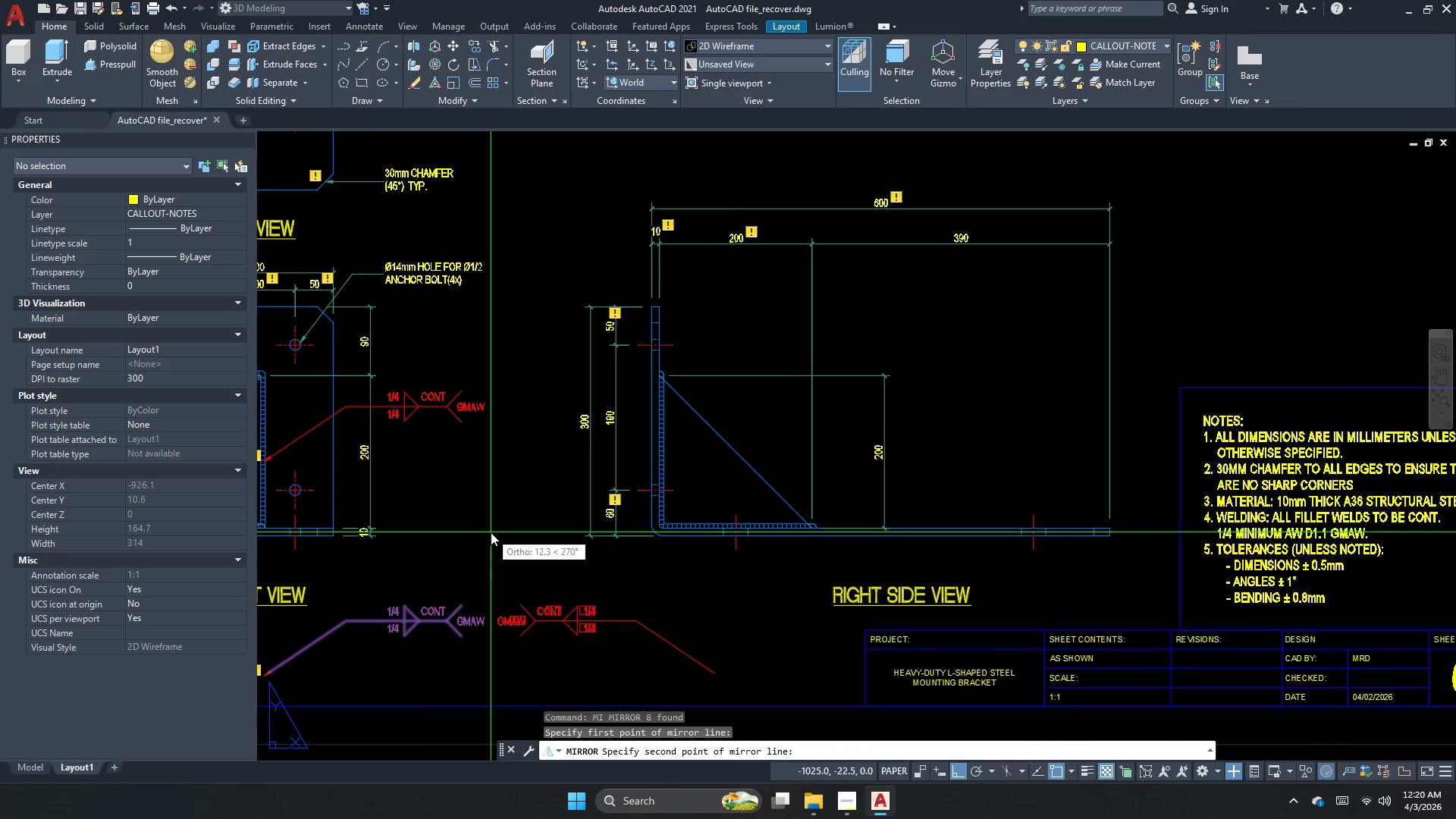 
double_click([491, 531])
 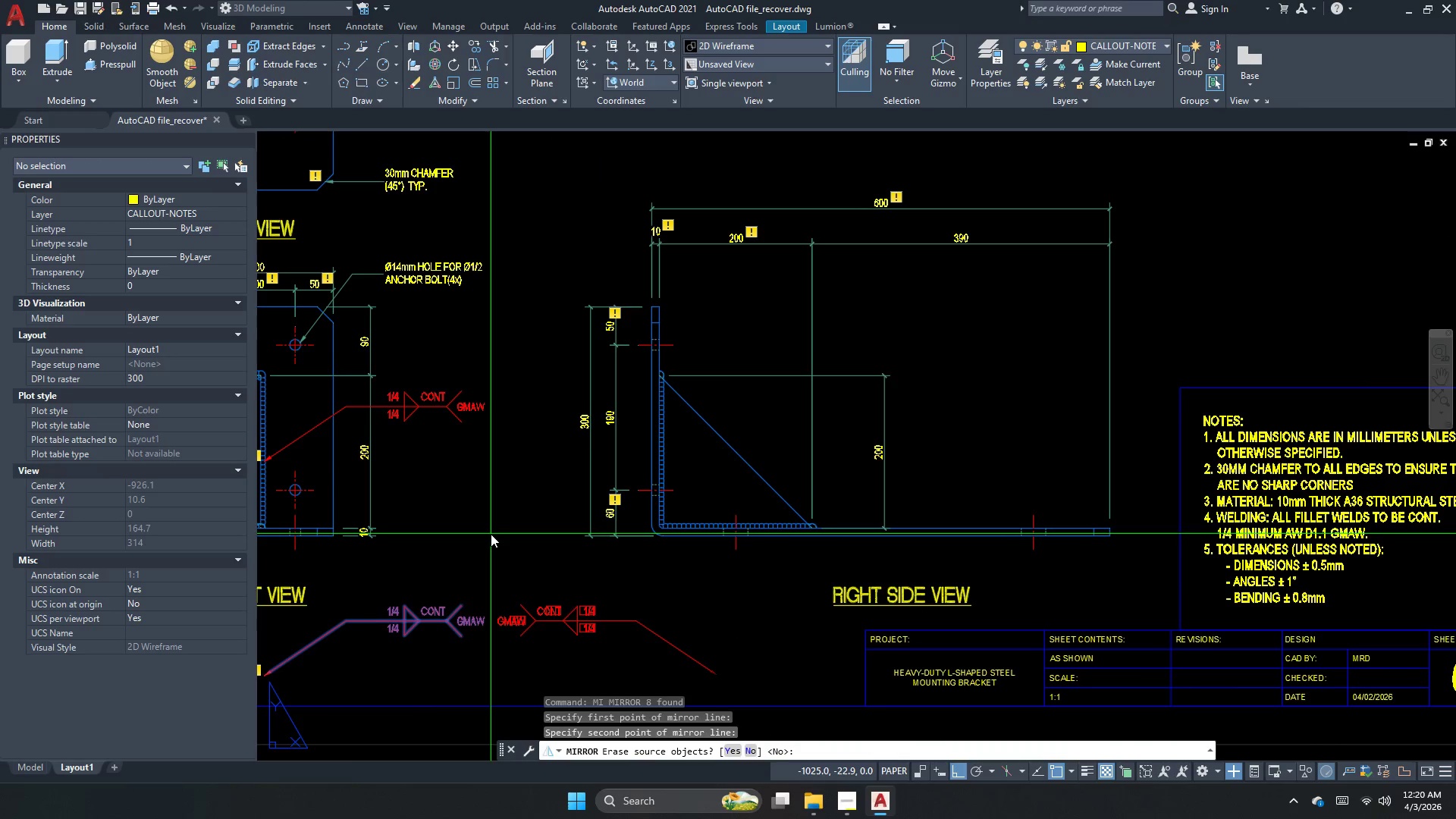 
key(Y)
 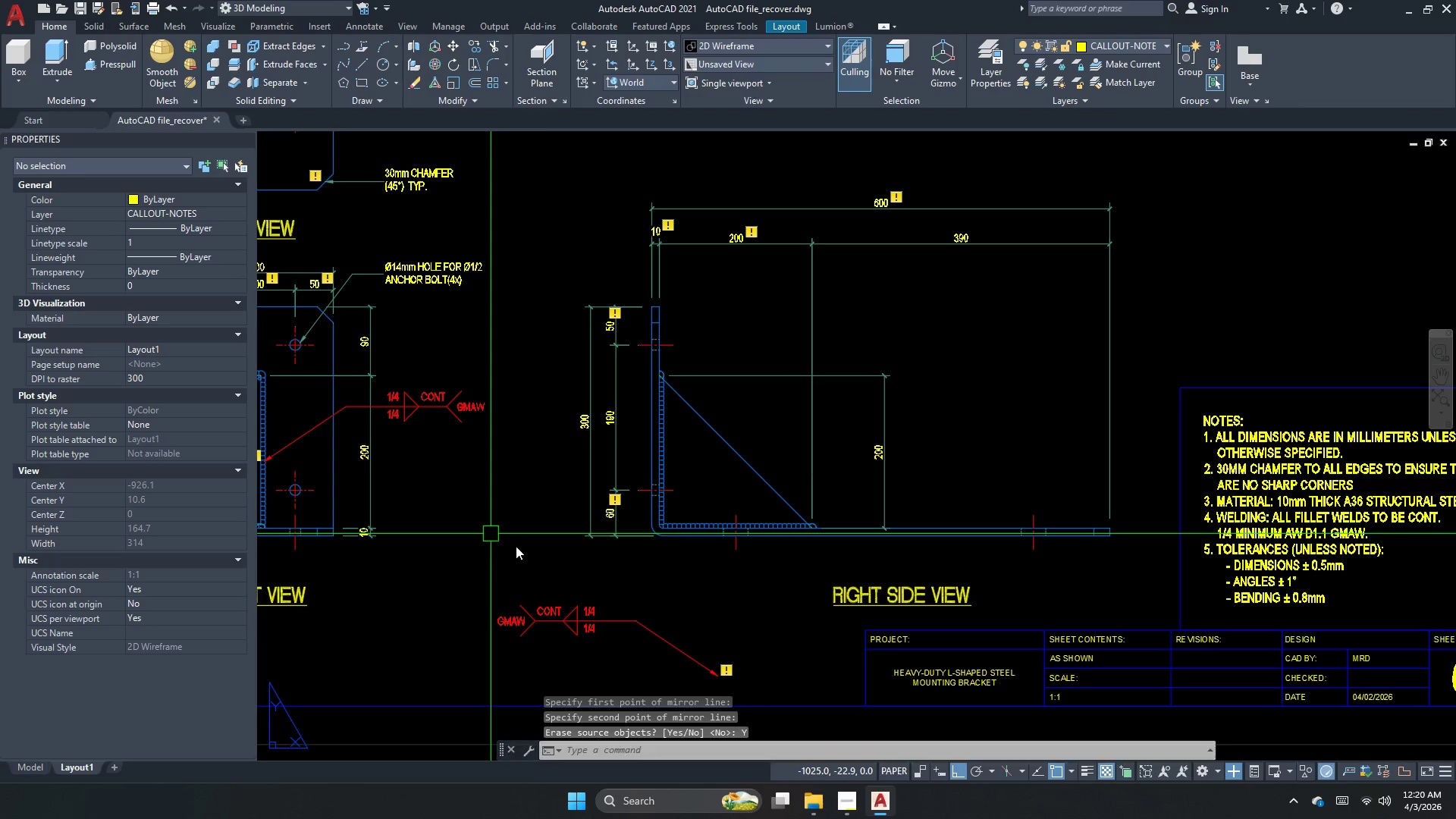 
key(Escape)
 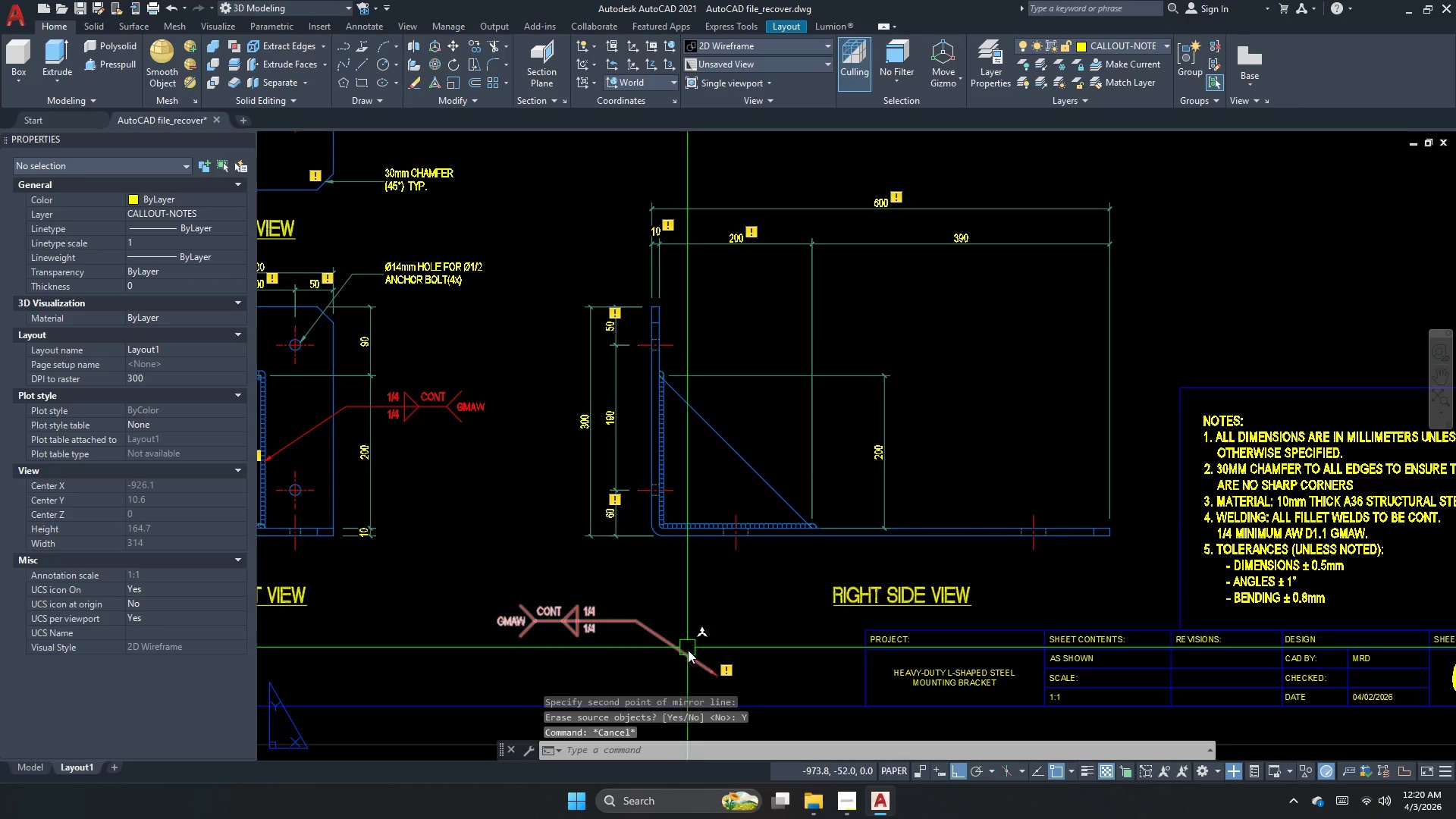 
key(S)
 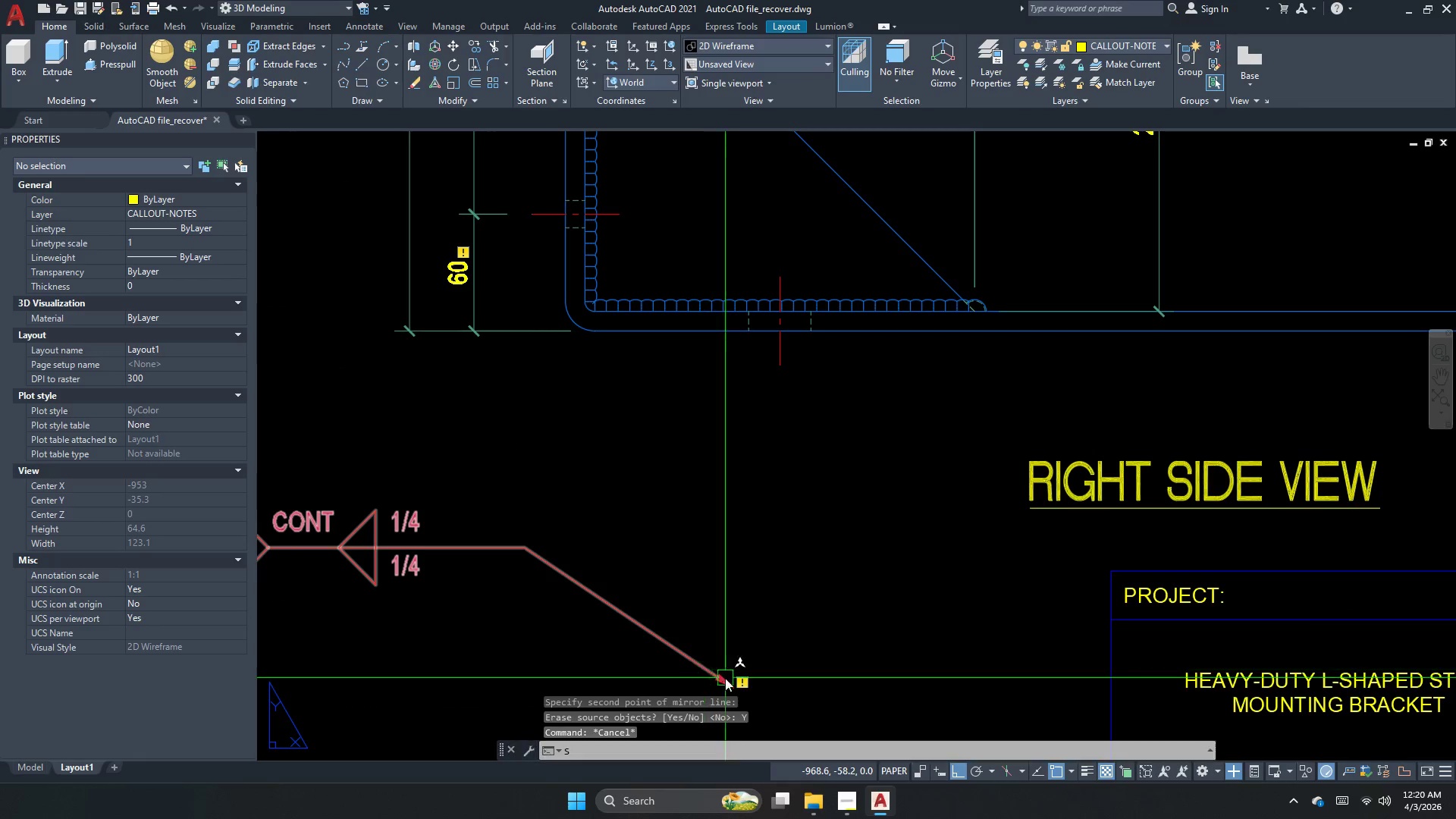 
key(Space)
 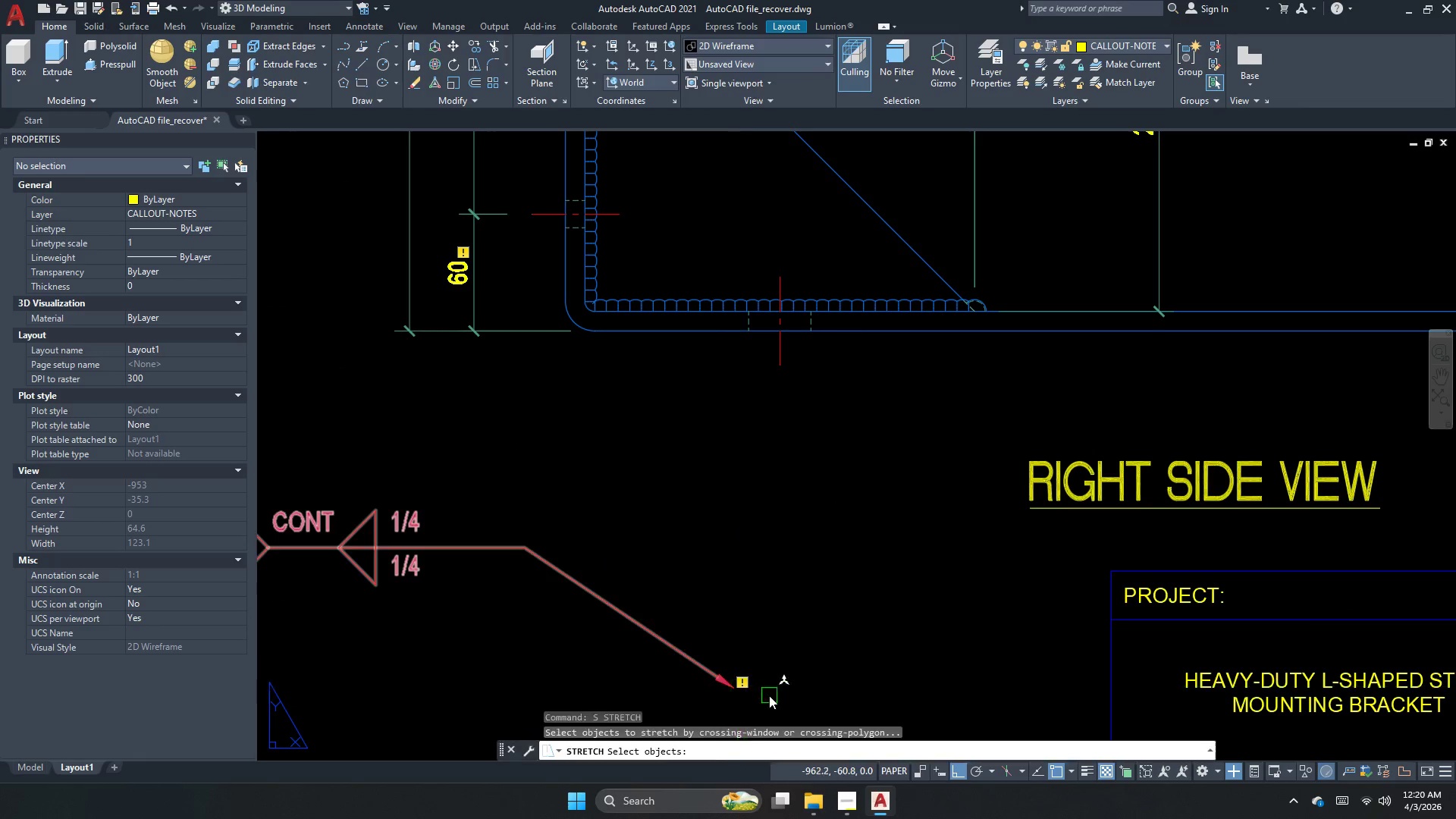 
scroll: coordinate [704, 670], scroll_direction: up, amount: 3.0
 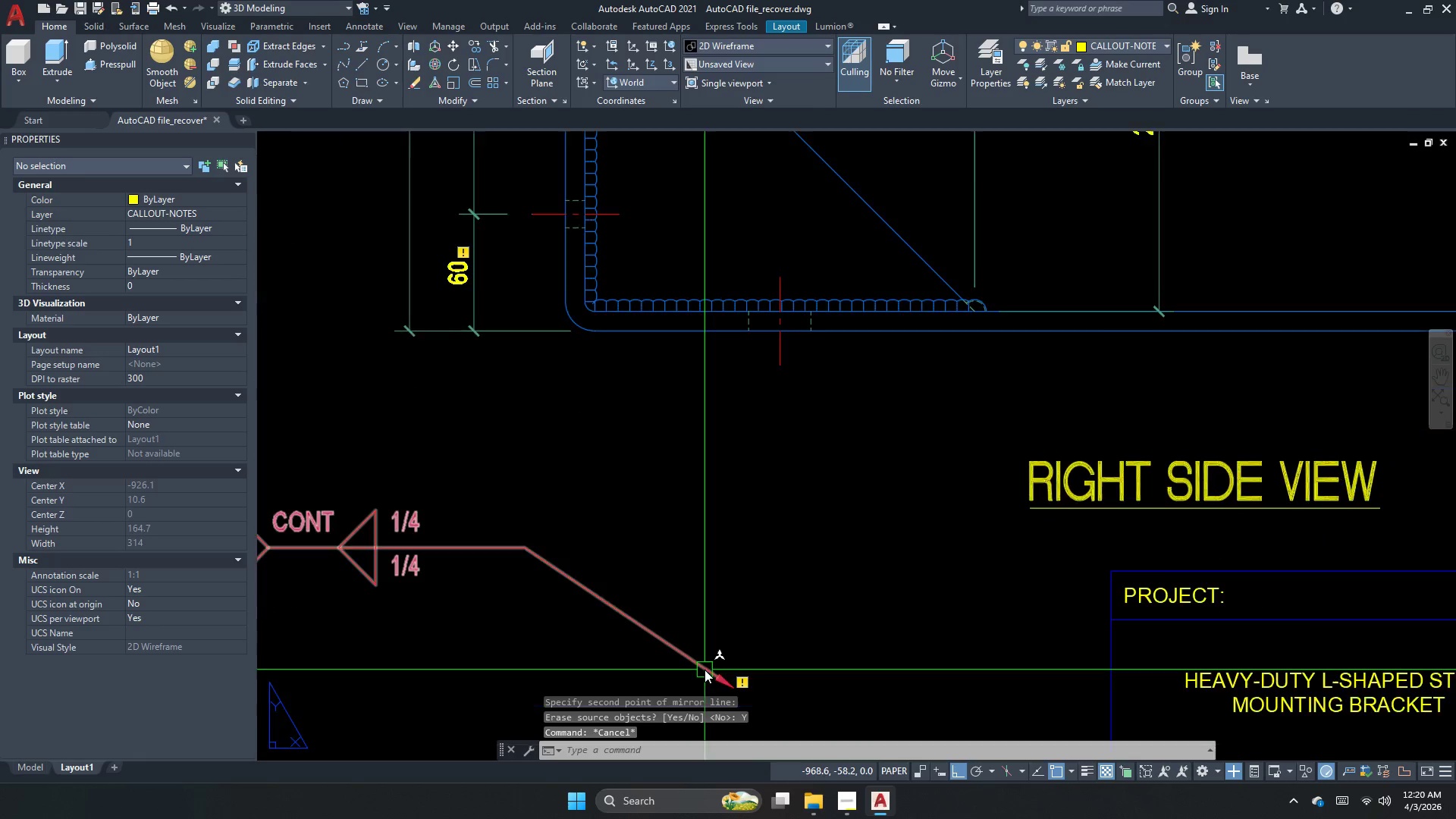 
left_click_drag(start_coordinate=[774, 697], to_coordinate=[745, 688])
 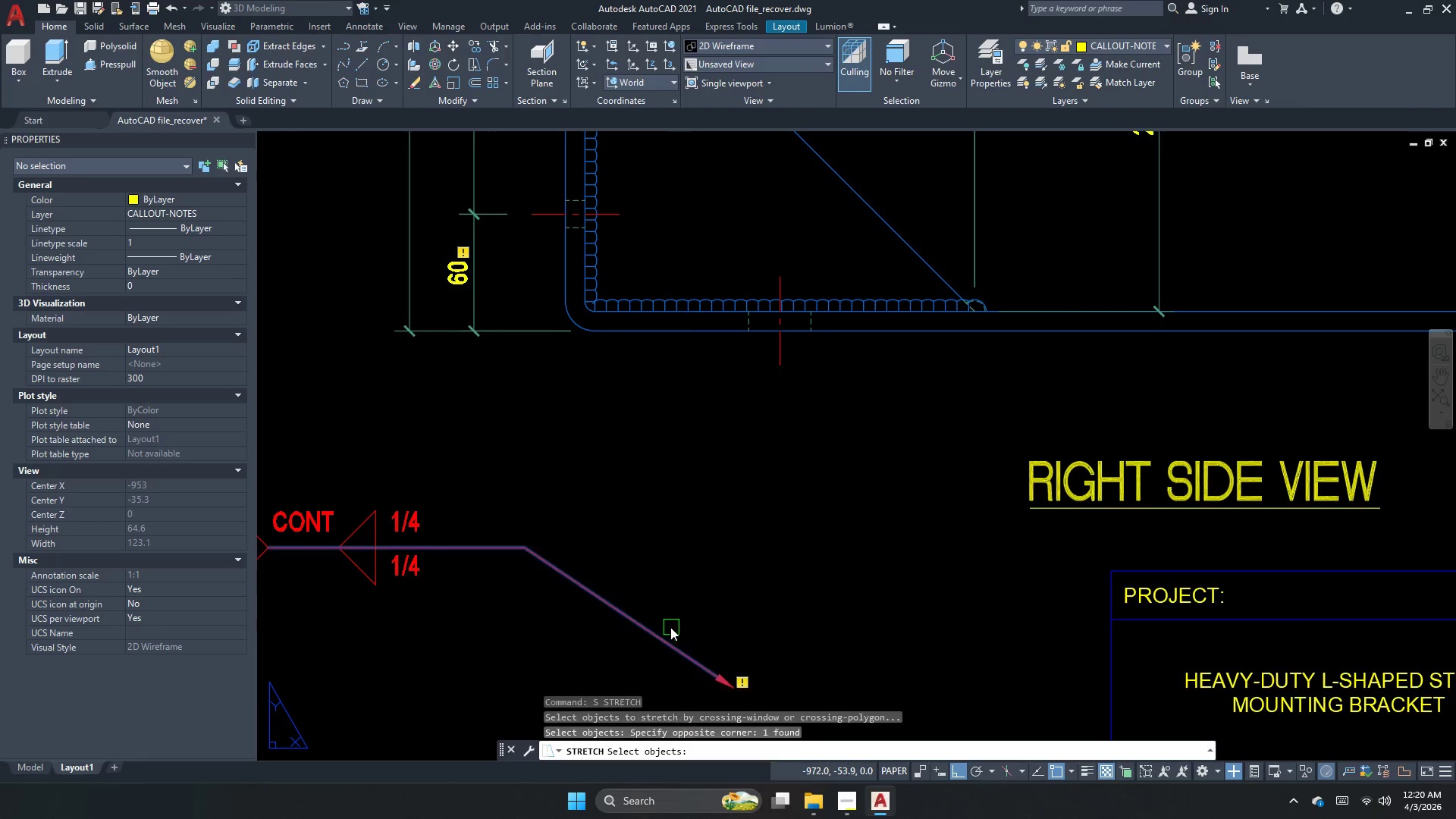 
key(Space)
 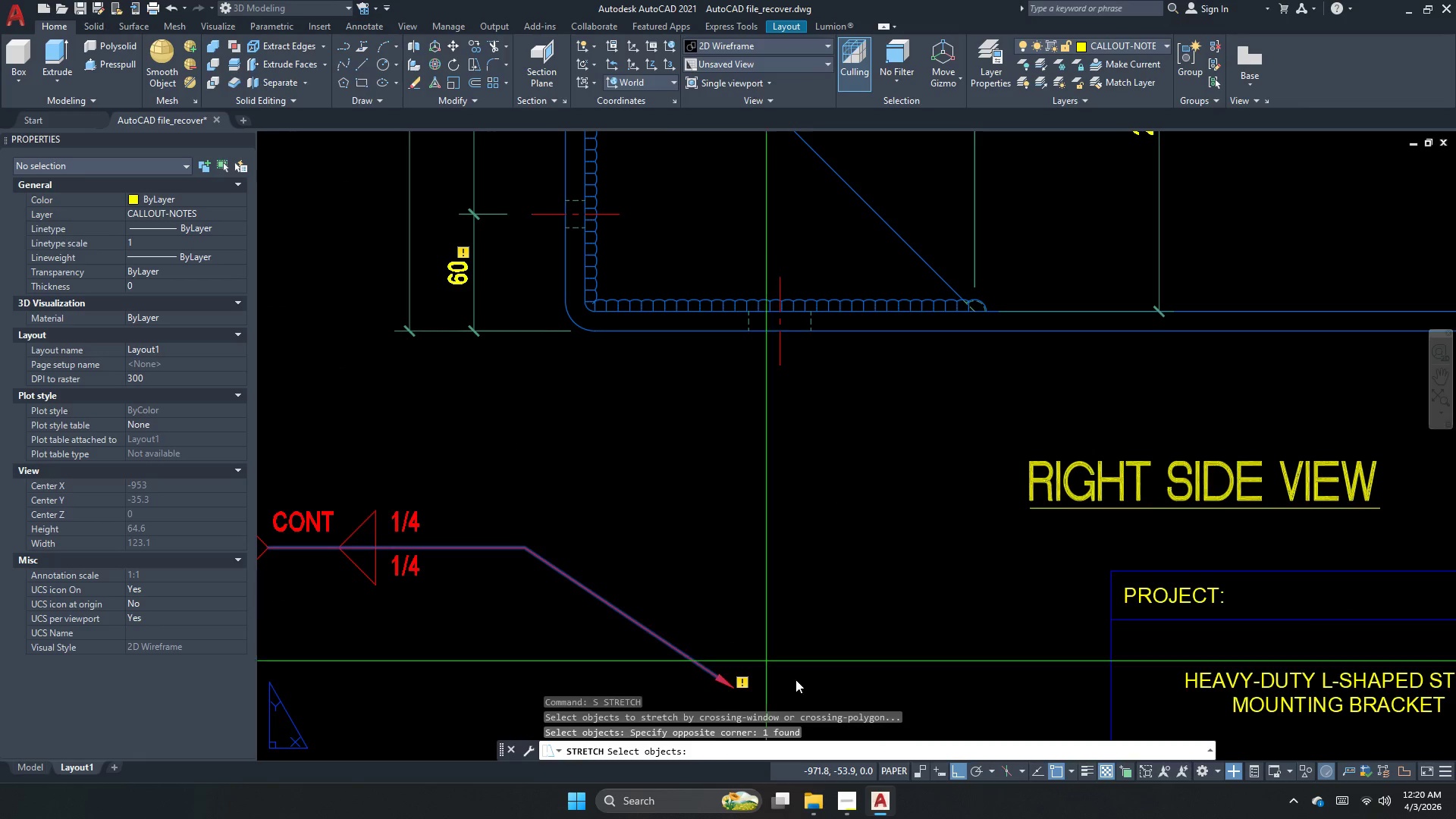 
left_click_drag(start_coordinate=[801, 686], to_coordinate=[754, 516])
 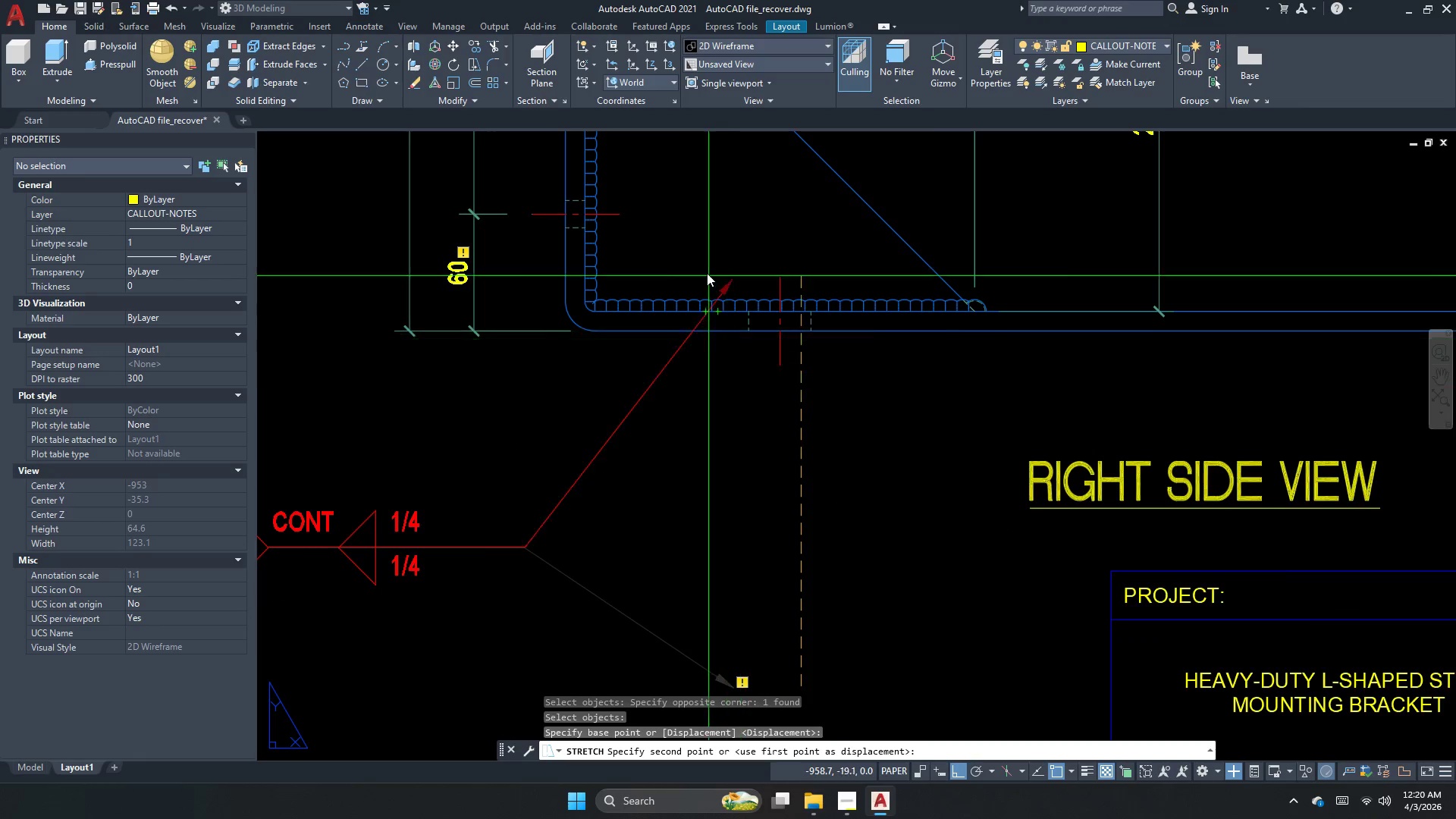 
scroll: coordinate [706, 272], scroll_direction: up, amount: 1.0
 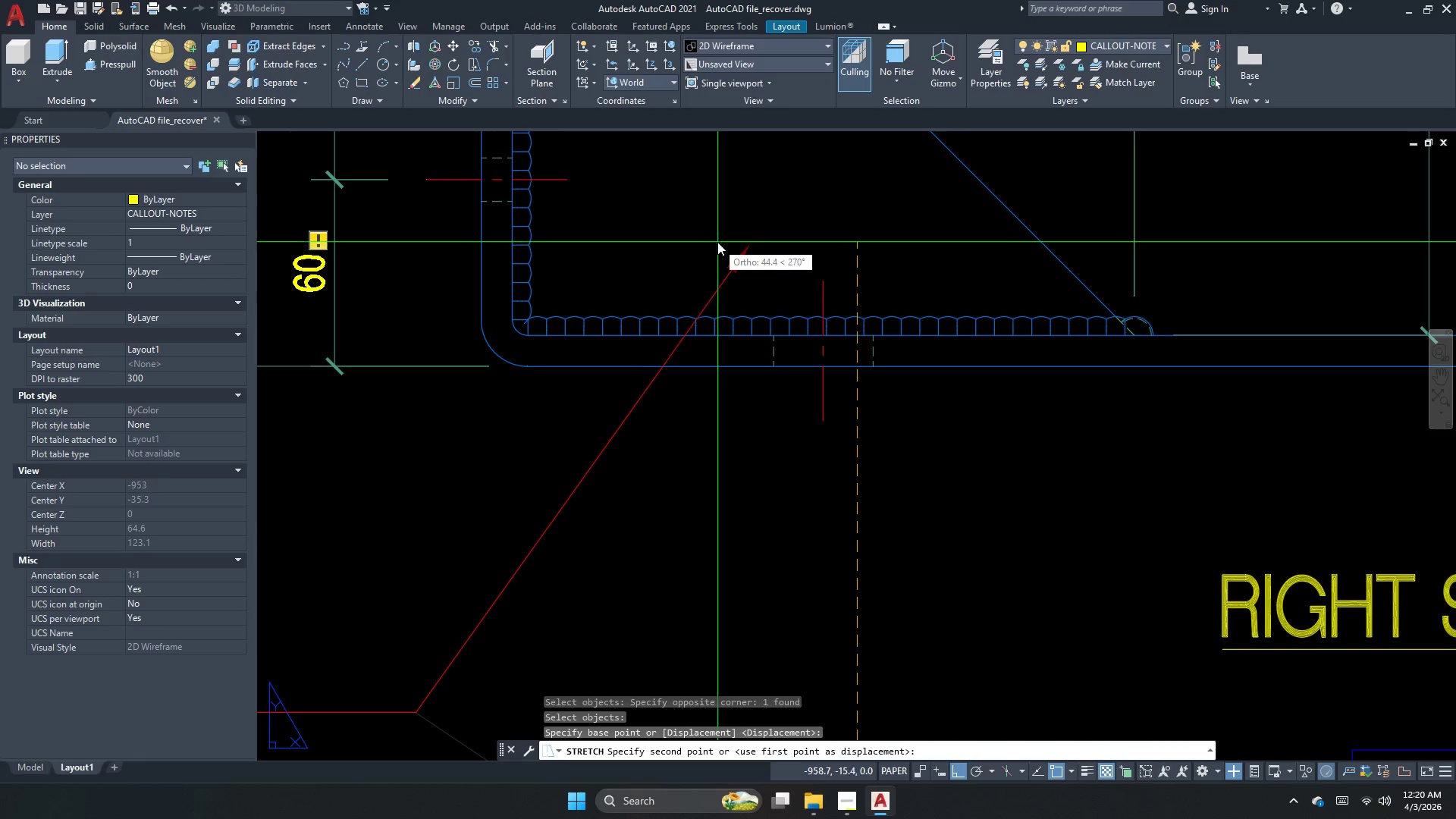 
scroll: coordinate [658, 311], scroll_direction: down, amount: 1.0
 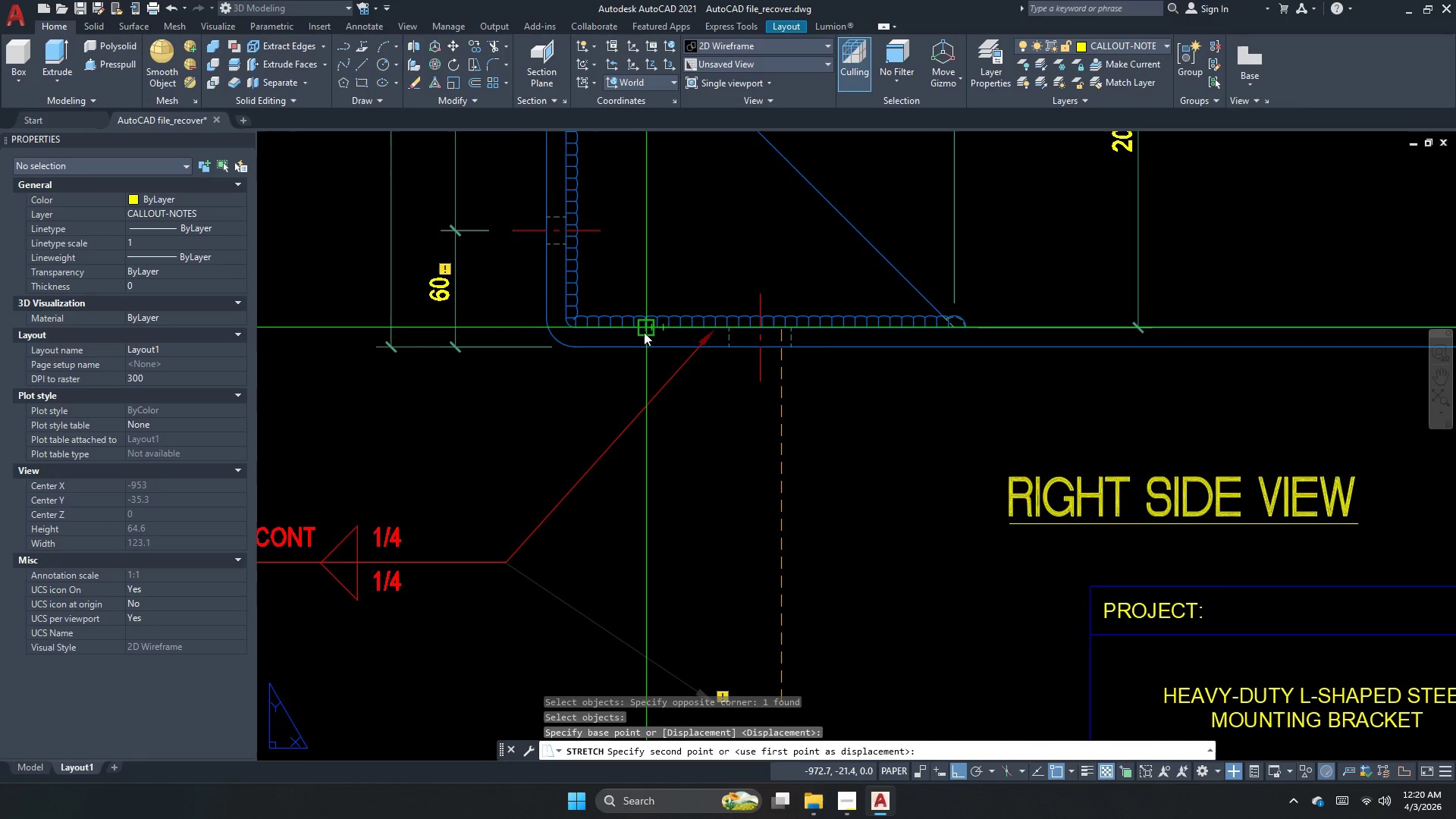 
left_click([644, 332])
 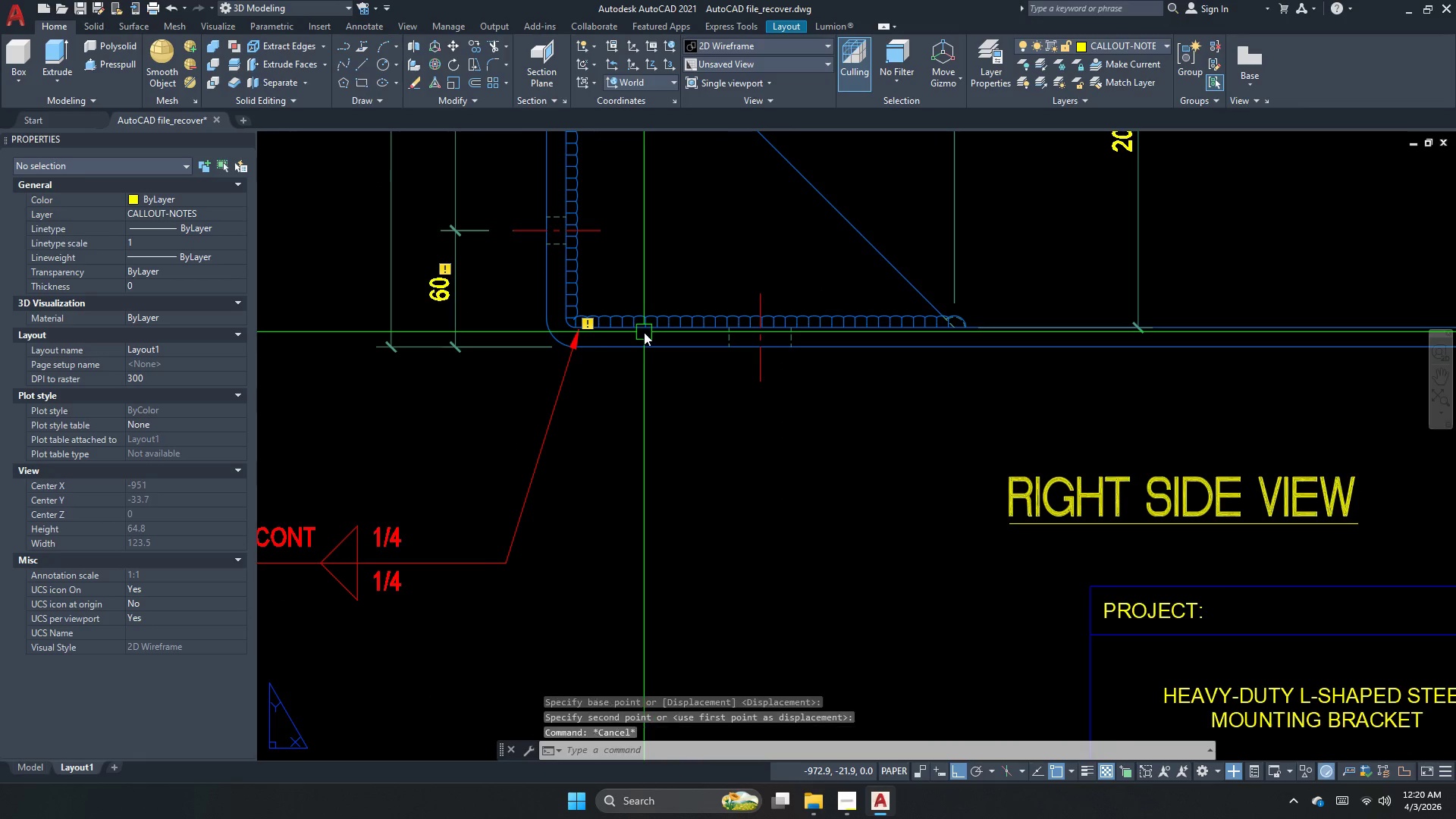 
key(Escape)
 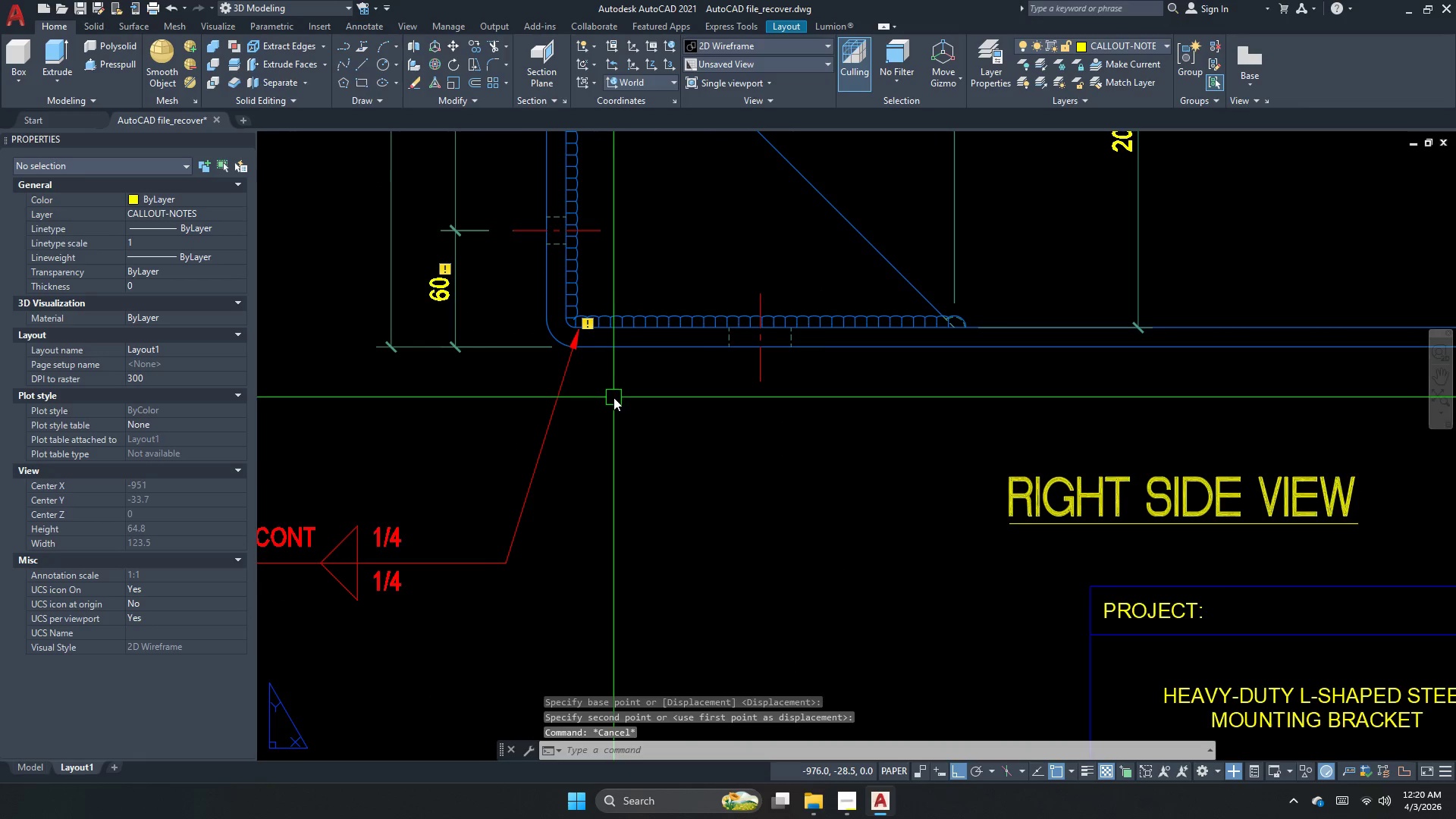 
scroll: coordinate [616, 406], scroll_direction: down, amount: 2.0
 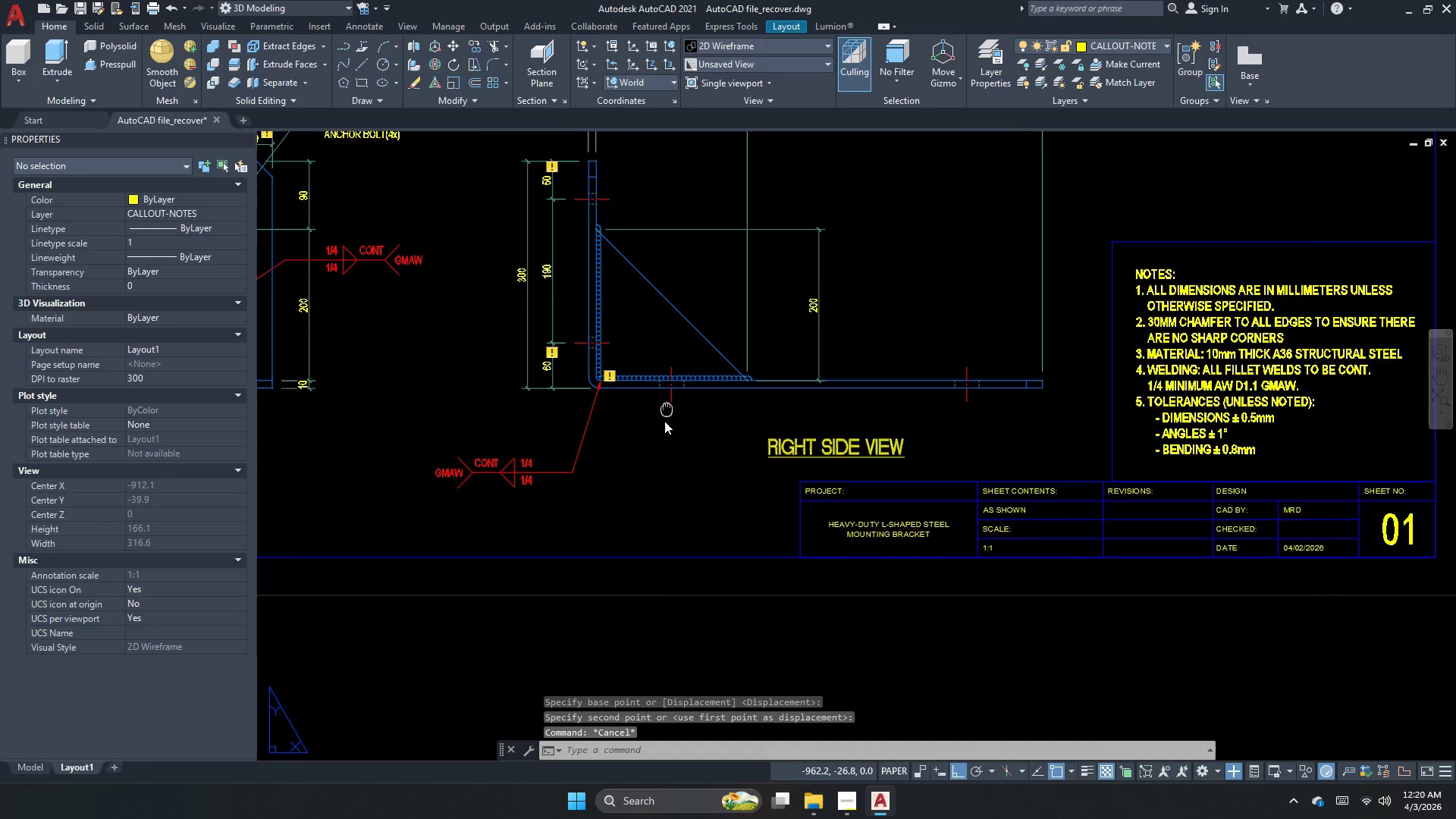 
key(Escape)
 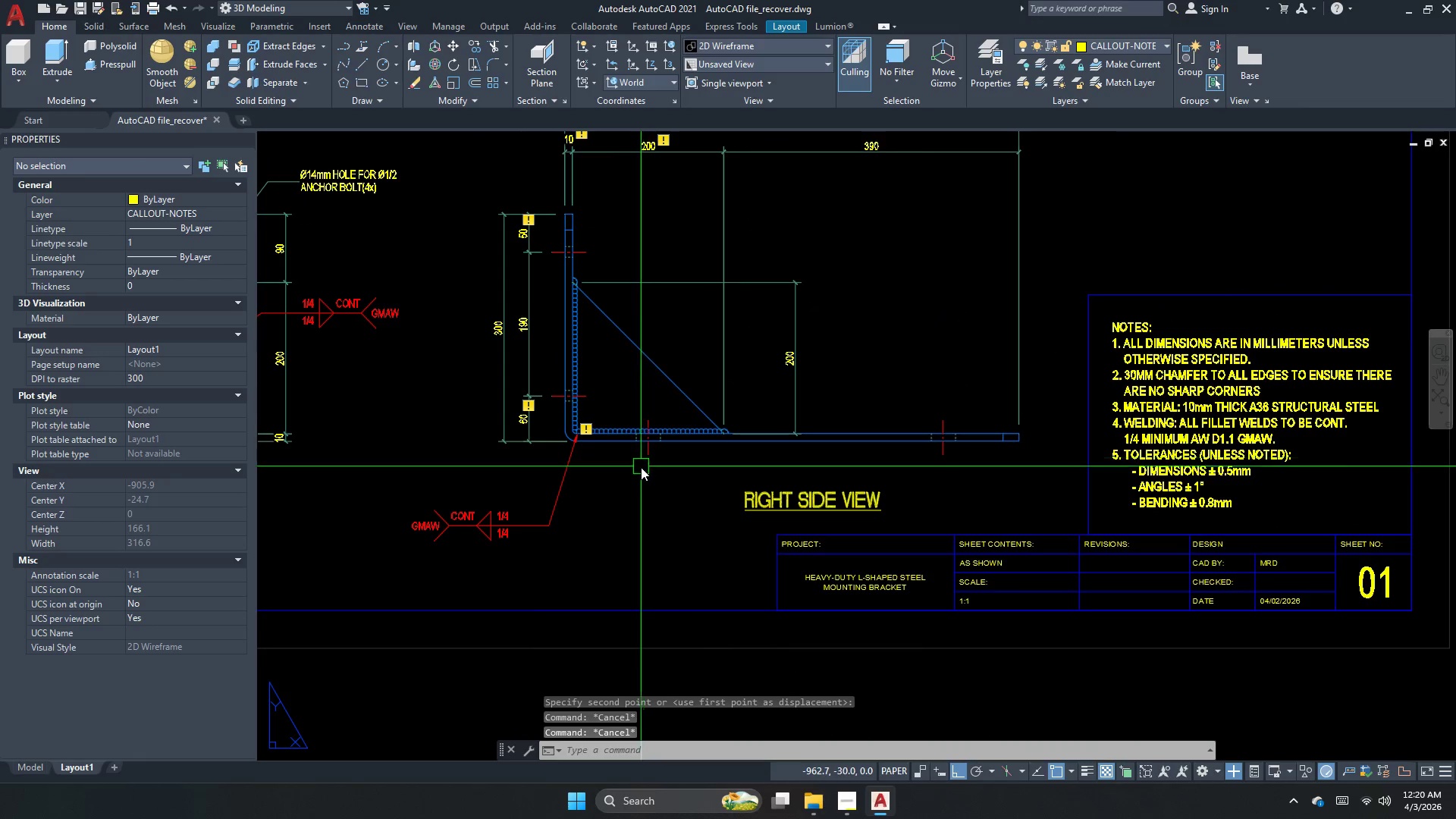 
key(Control+Z)
 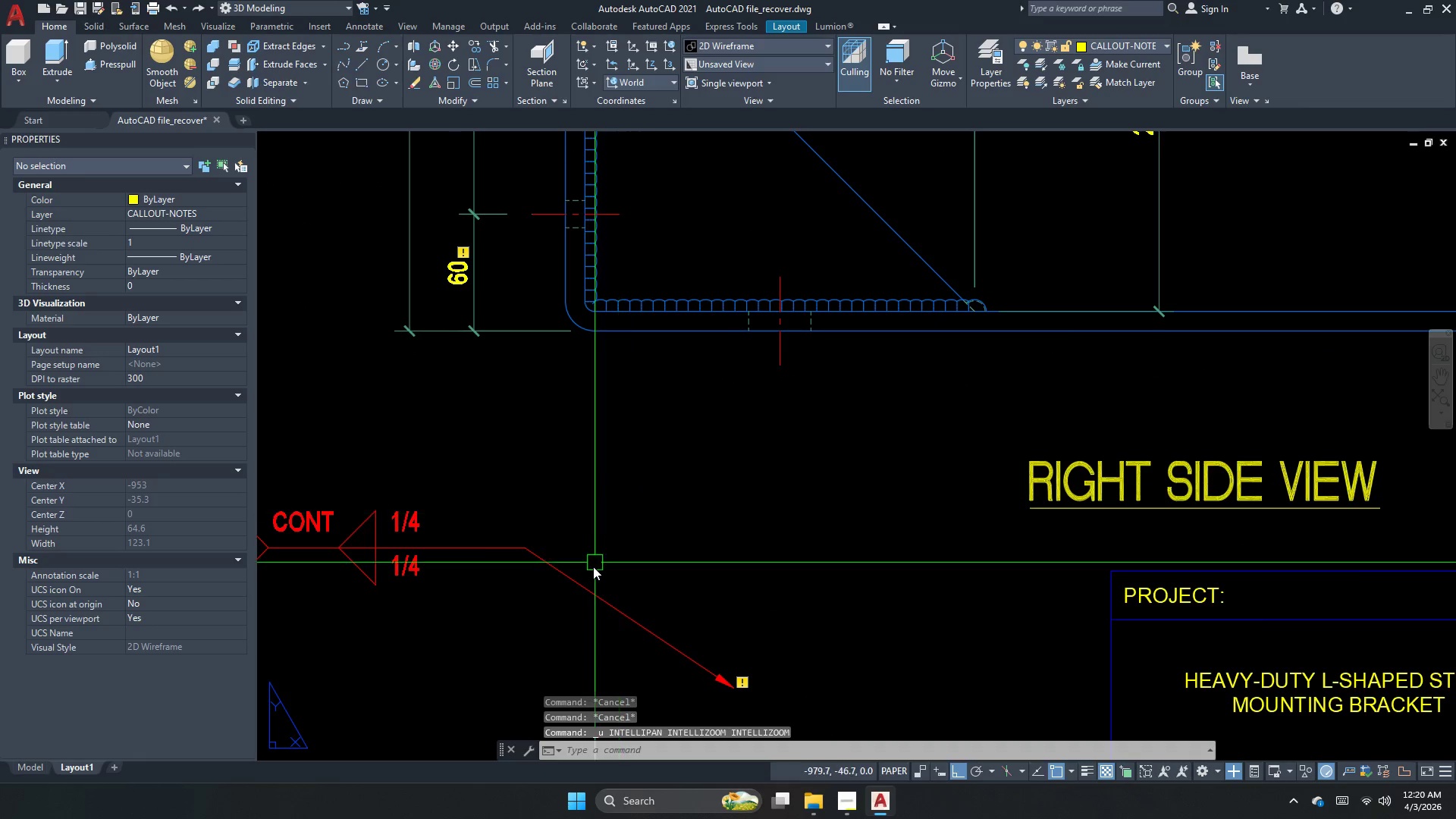 
left_click_drag(start_coordinate=[593, 562], to_coordinate=[531, 571])
 